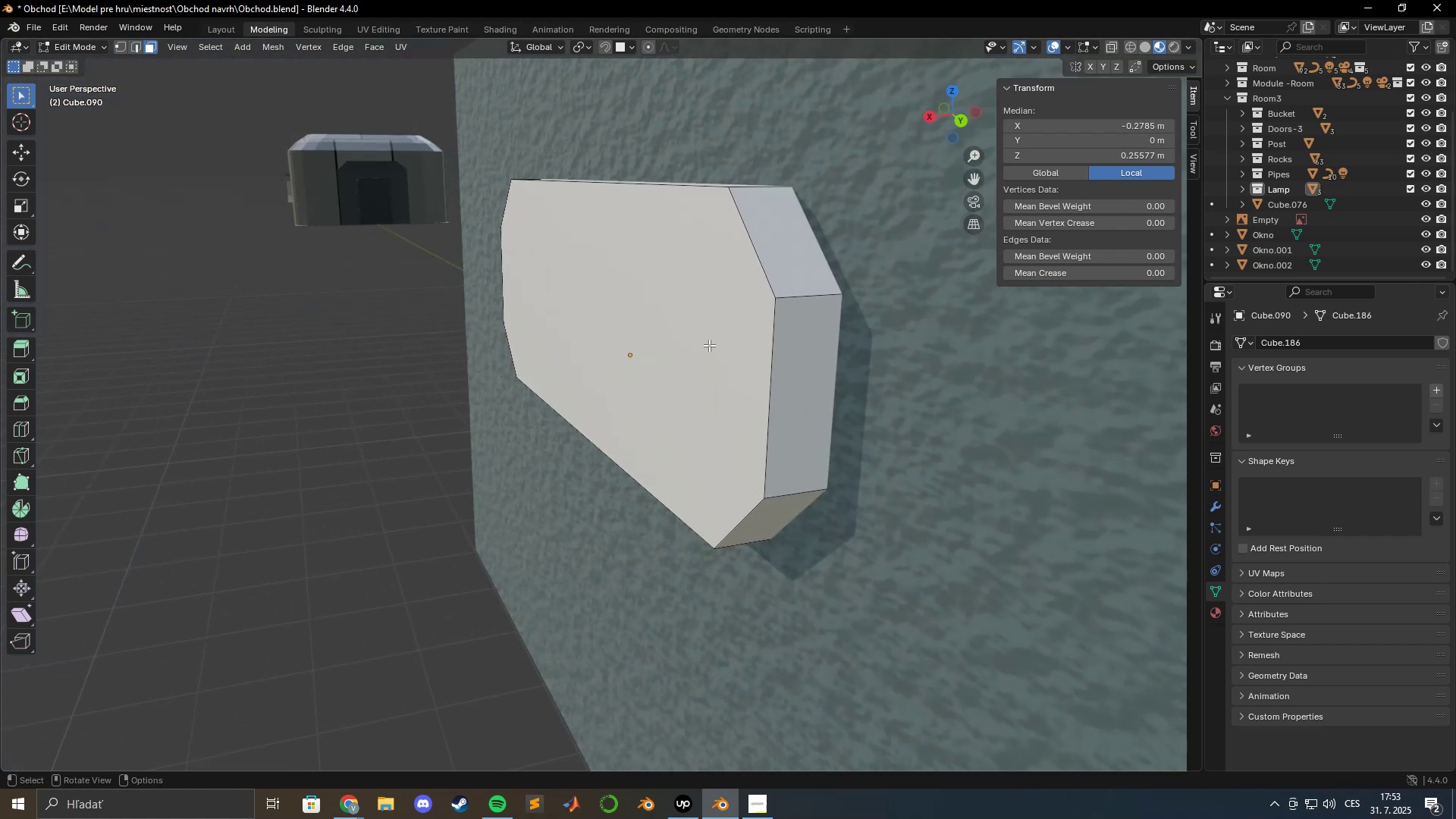 
hold_key(key=ShiftLeft, duration=0.77)
left_click([688, 340])
 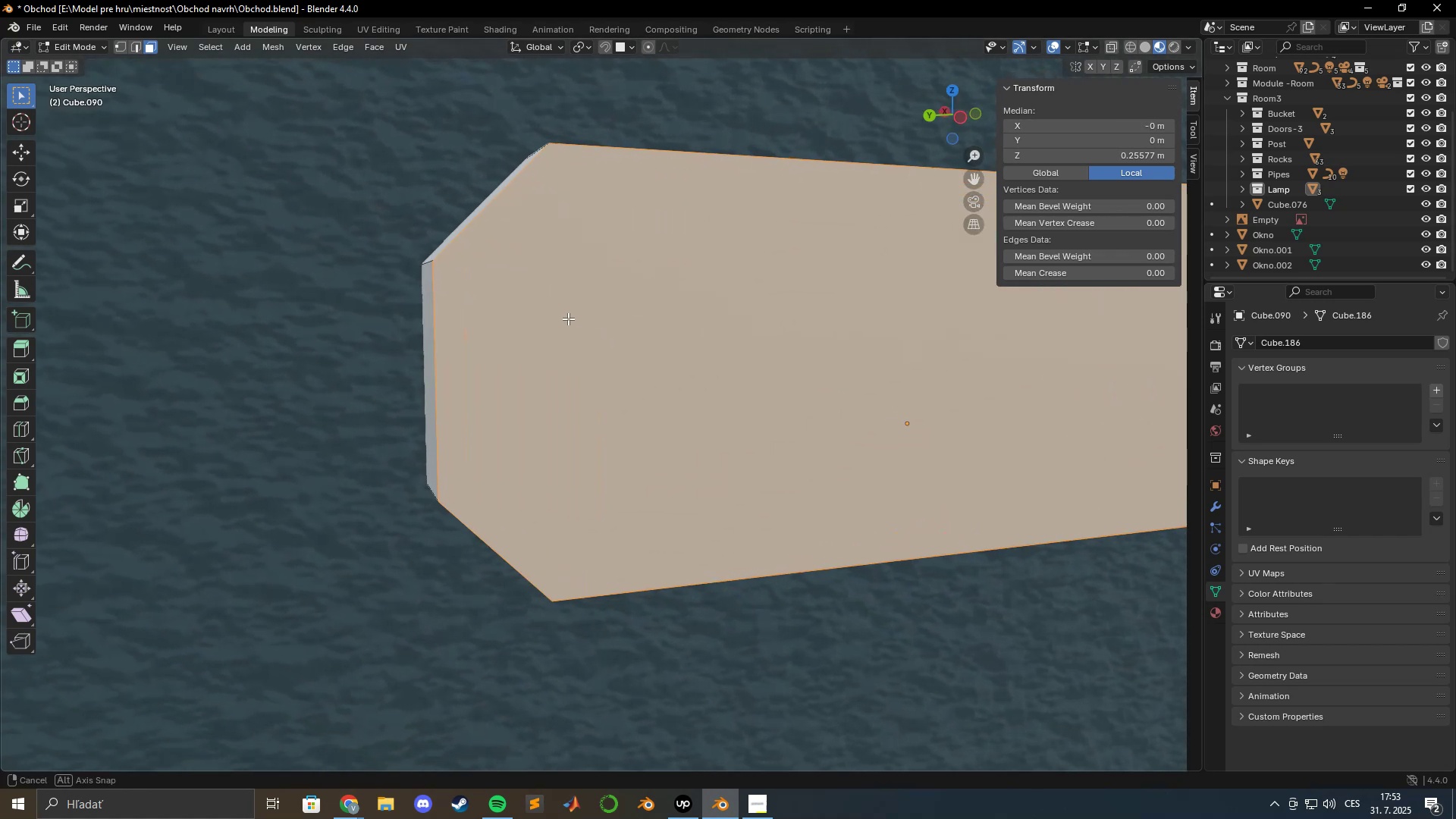 
scroll: coordinate [866, 363], scroll_direction: down, amount: 3.0
 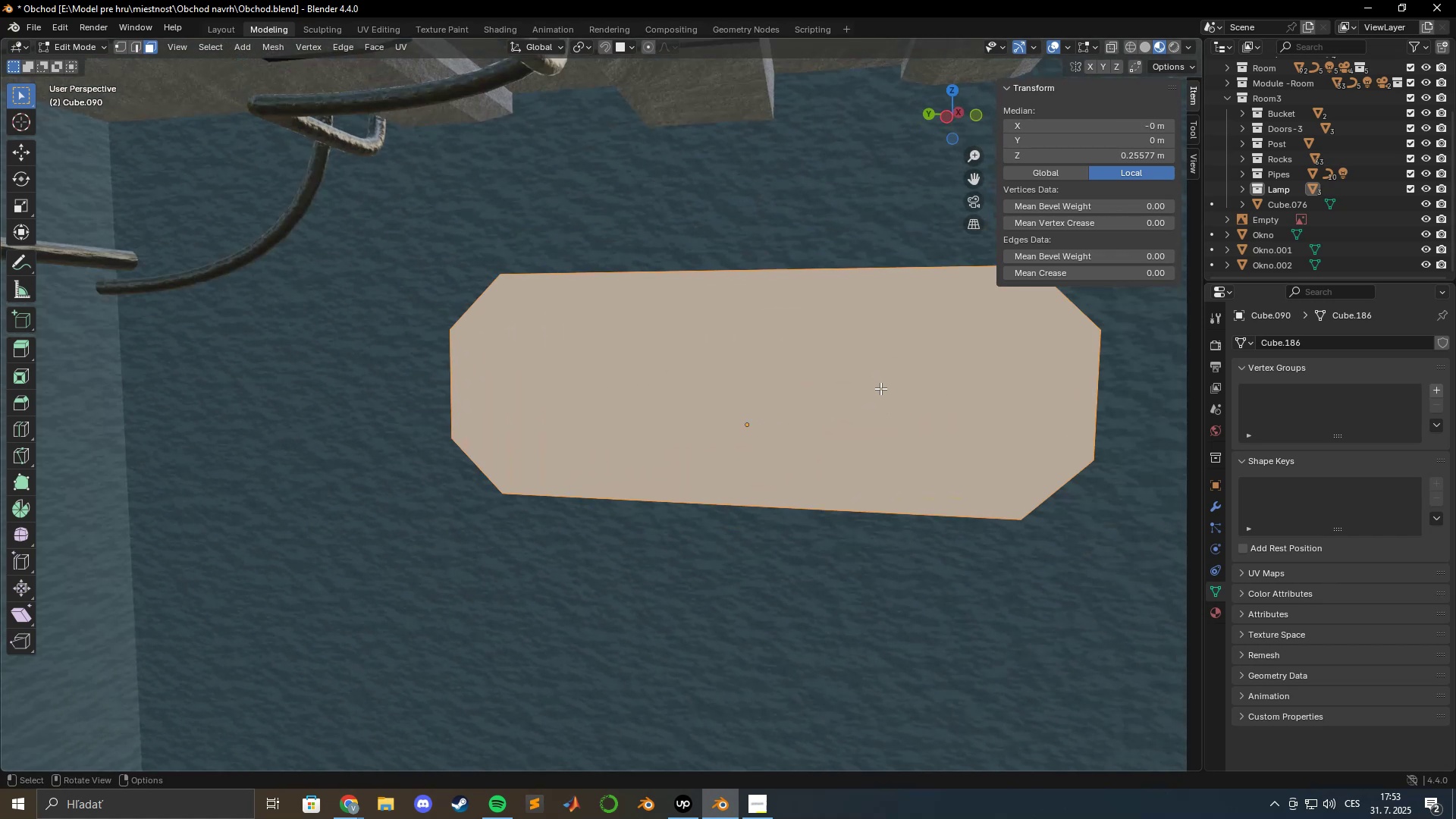 
hold_key(key=ShiftLeft, duration=0.42)
 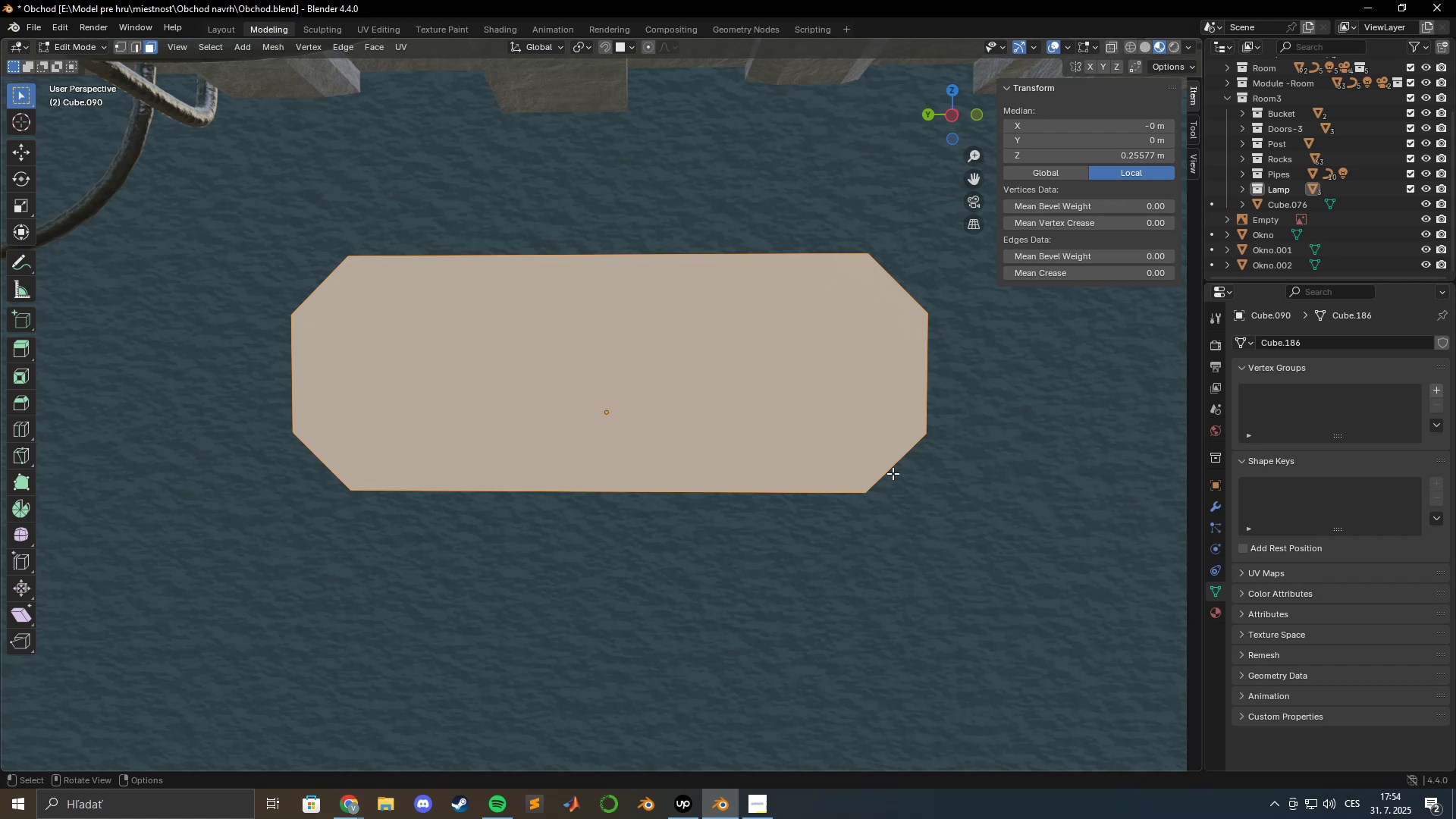 
wait(23.66)
 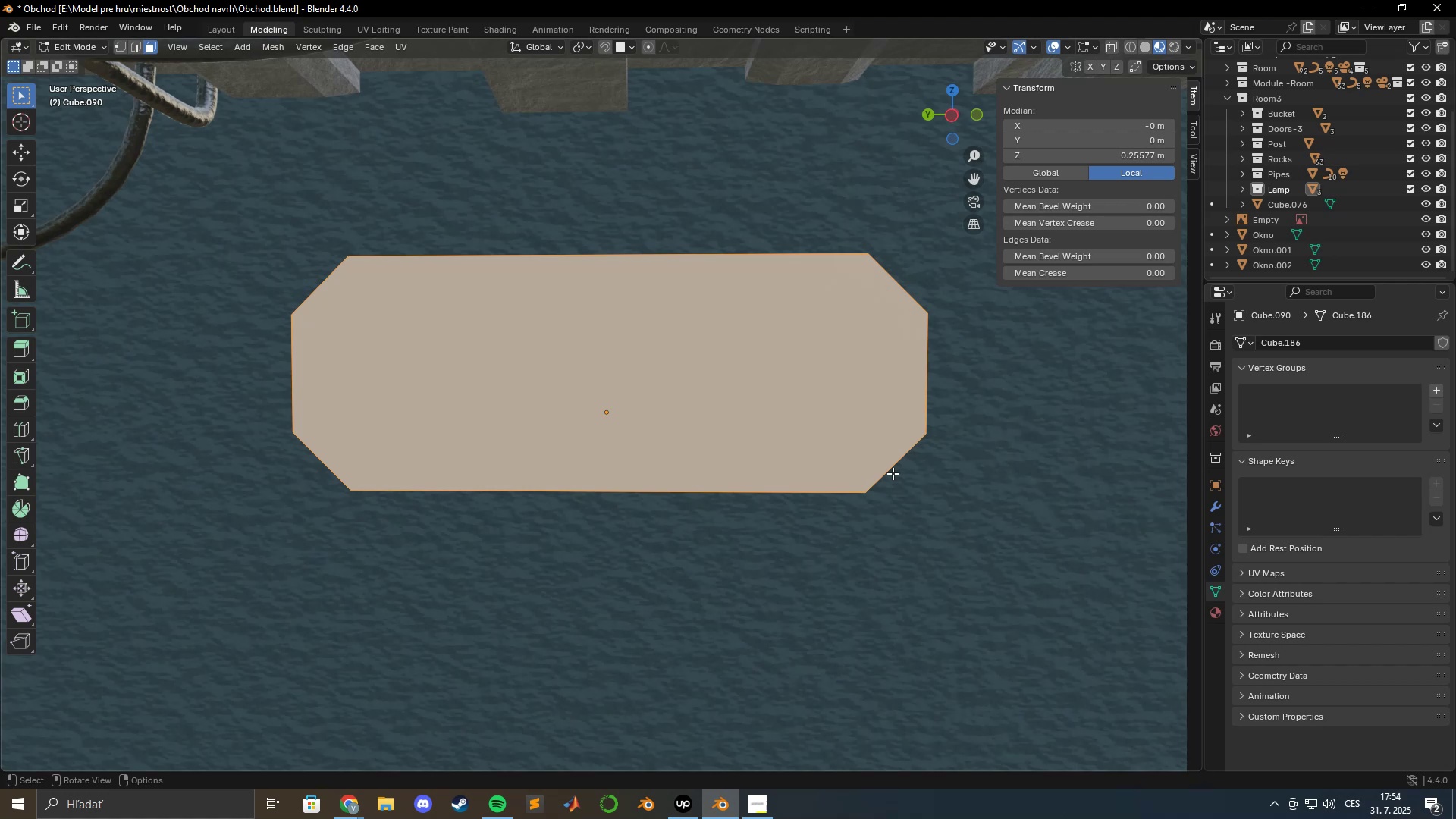 
type(es)
 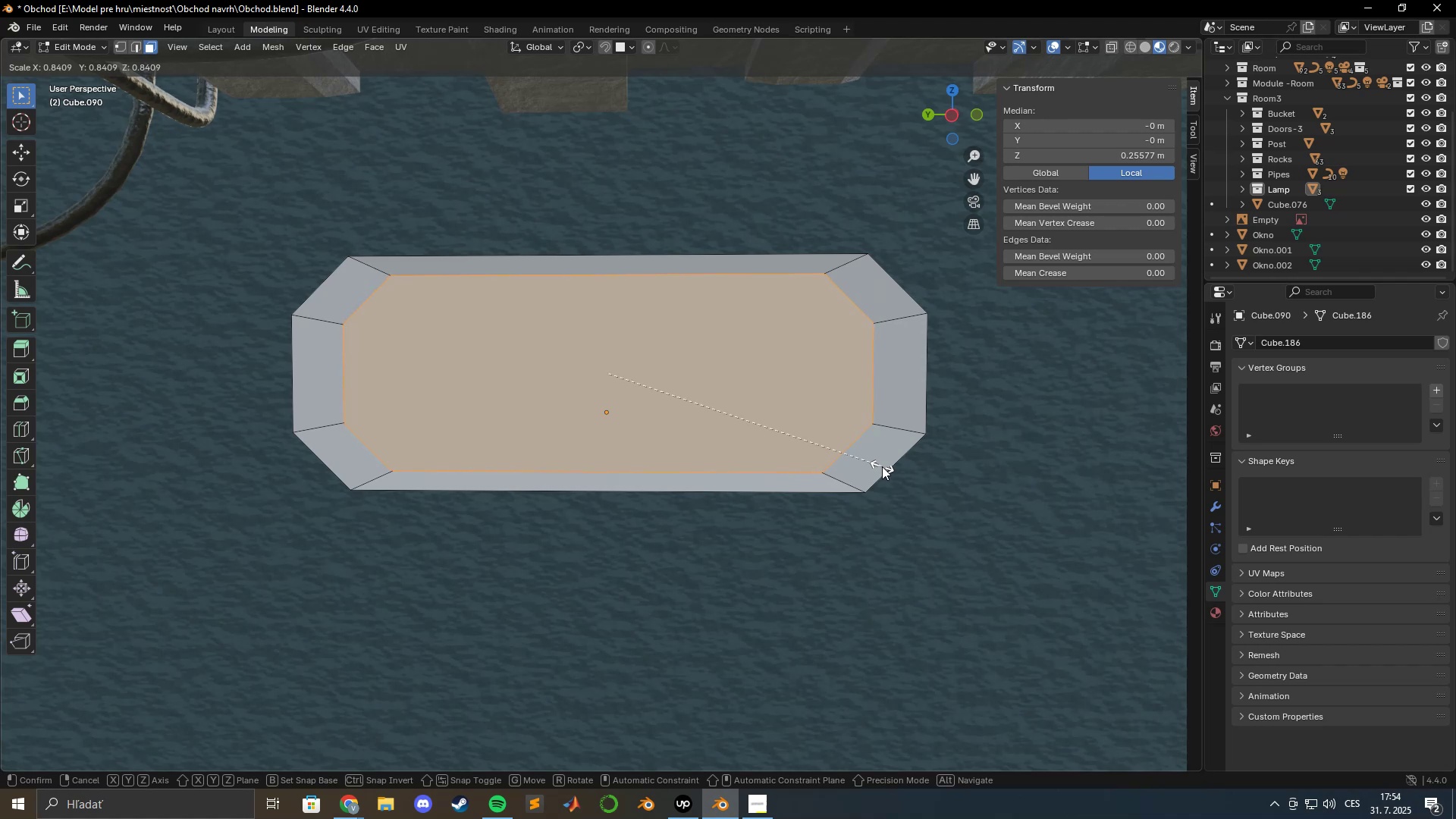 
hold_key(key=ShiftLeft, duration=1.5)
 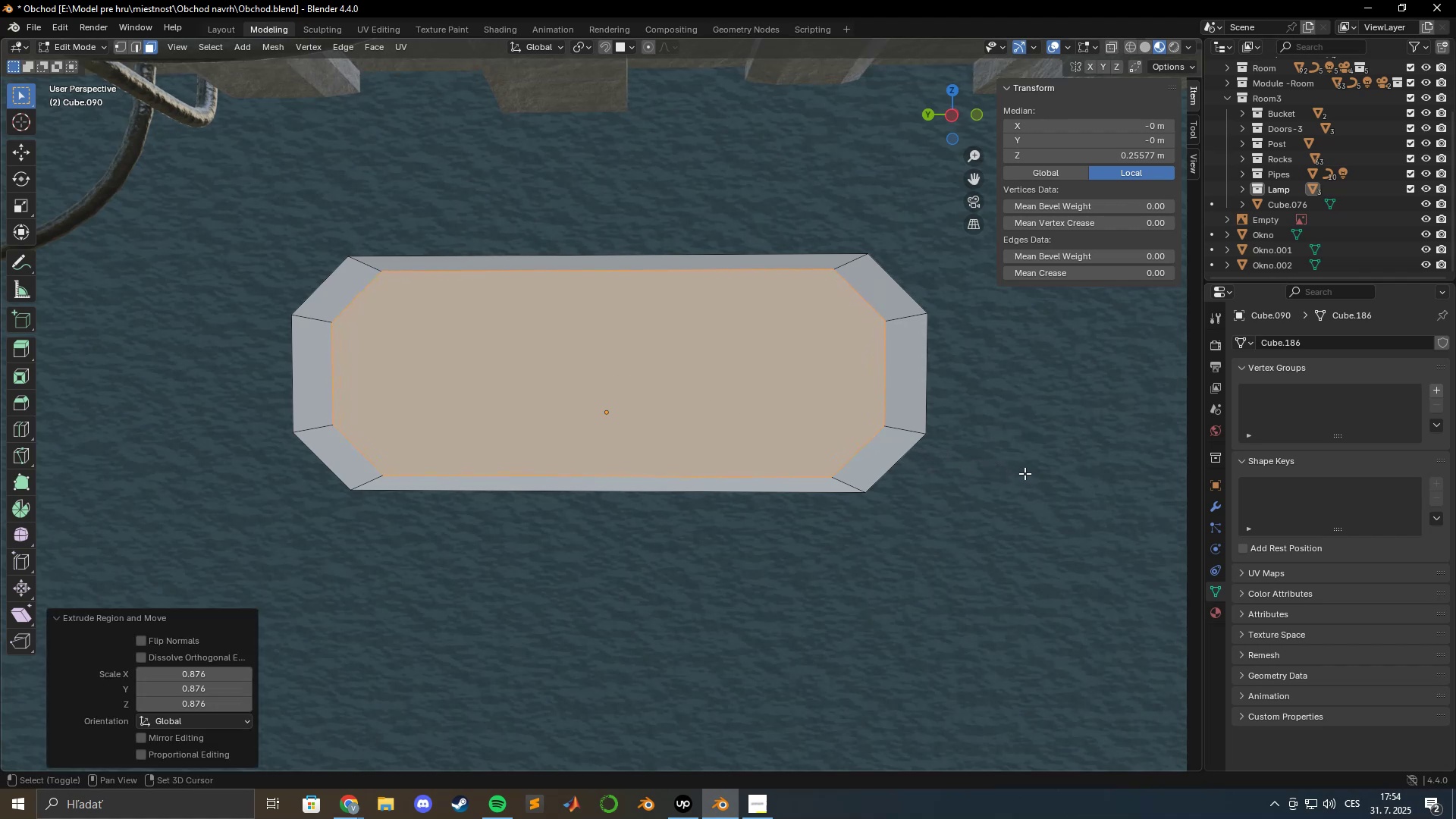 
hold_key(key=ShiftLeft, duration=0.73)
left_click([1025, 473])
 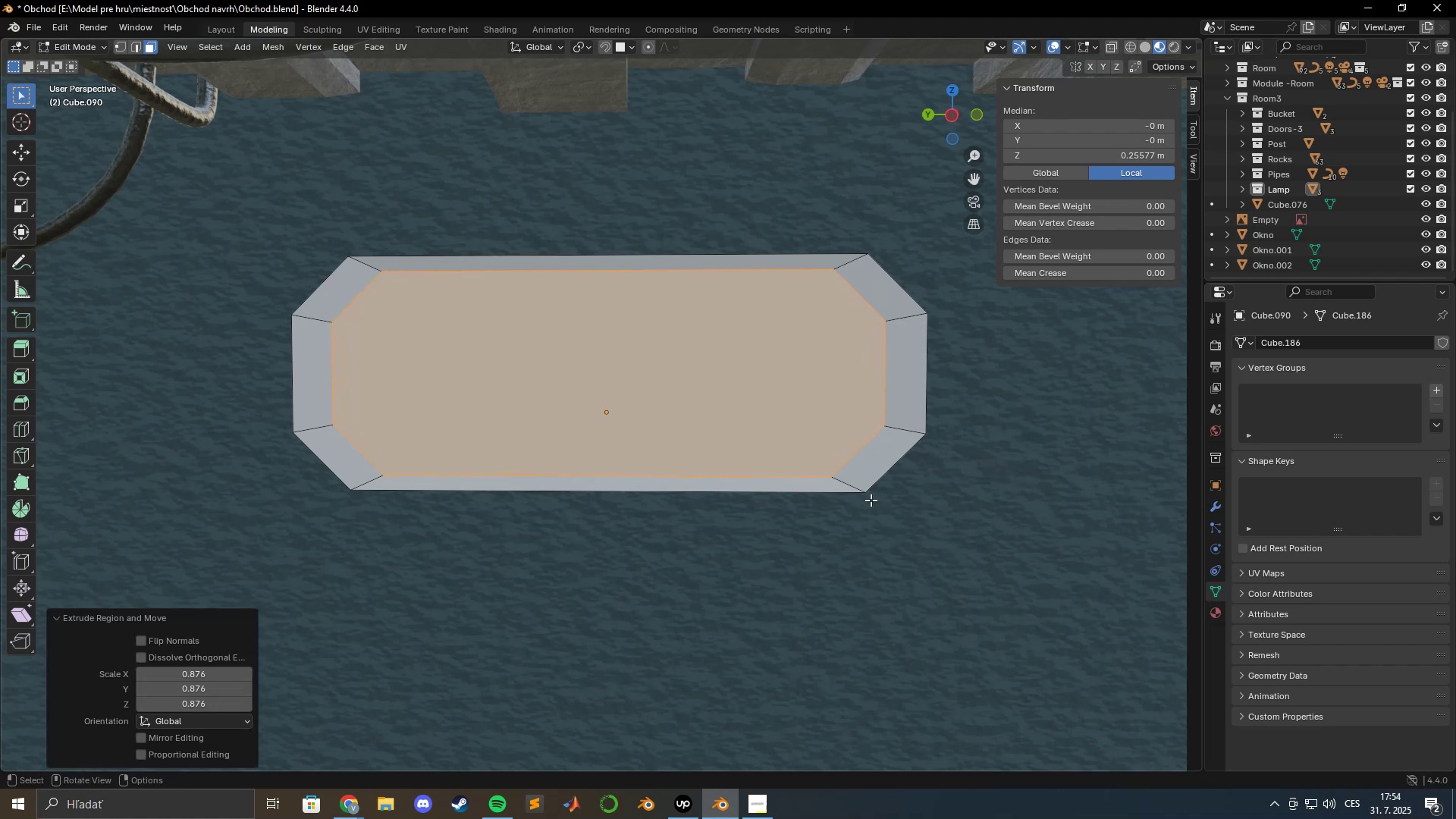 
type(sz)
 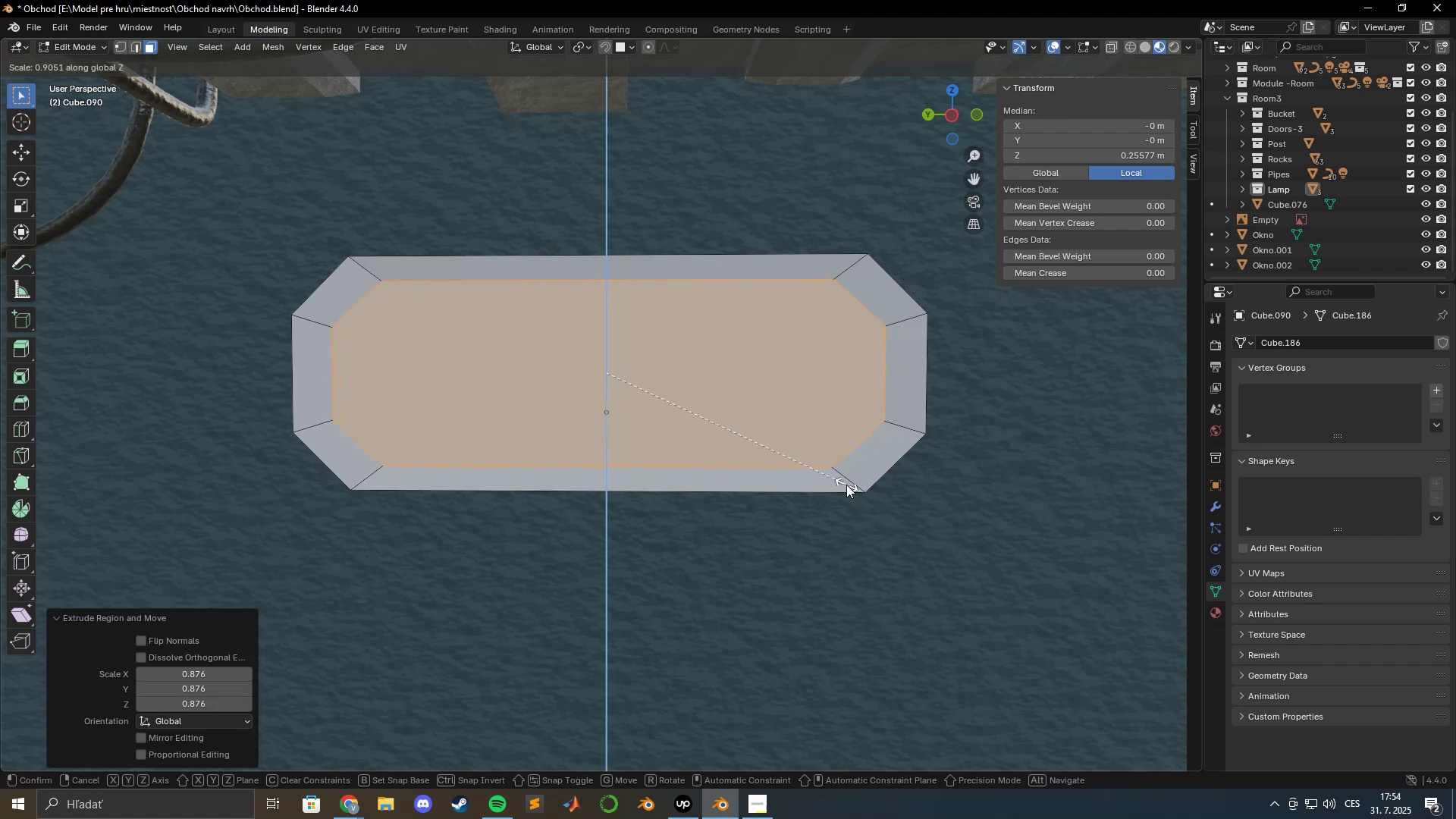 
hold_key(key=ShiftLeft, duration=1.53)
 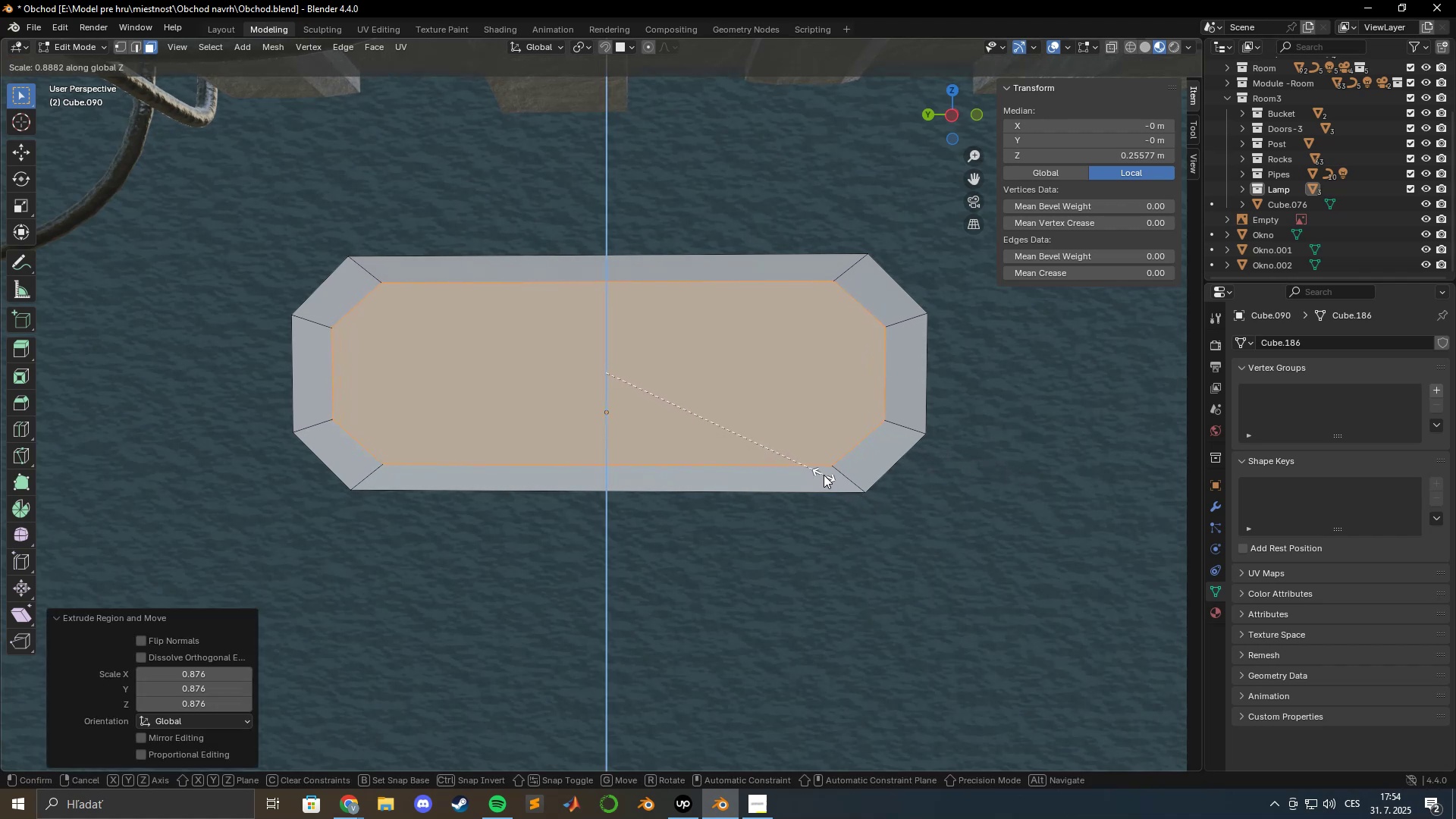 
hold_key(key=ShiftLeft, duration=1.53)
 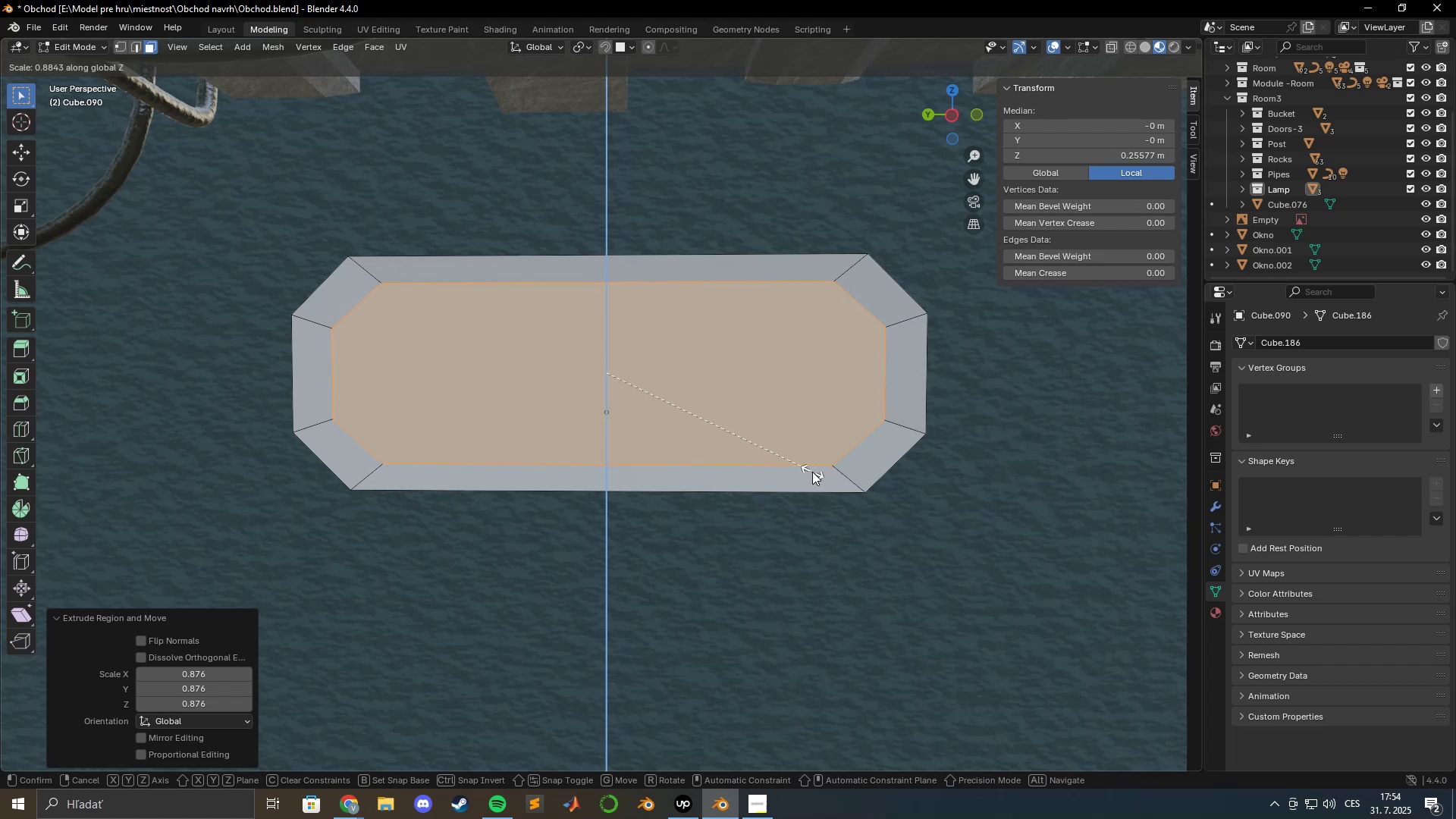 
hold_key(key=ShiftLeft, duration=1.51)
 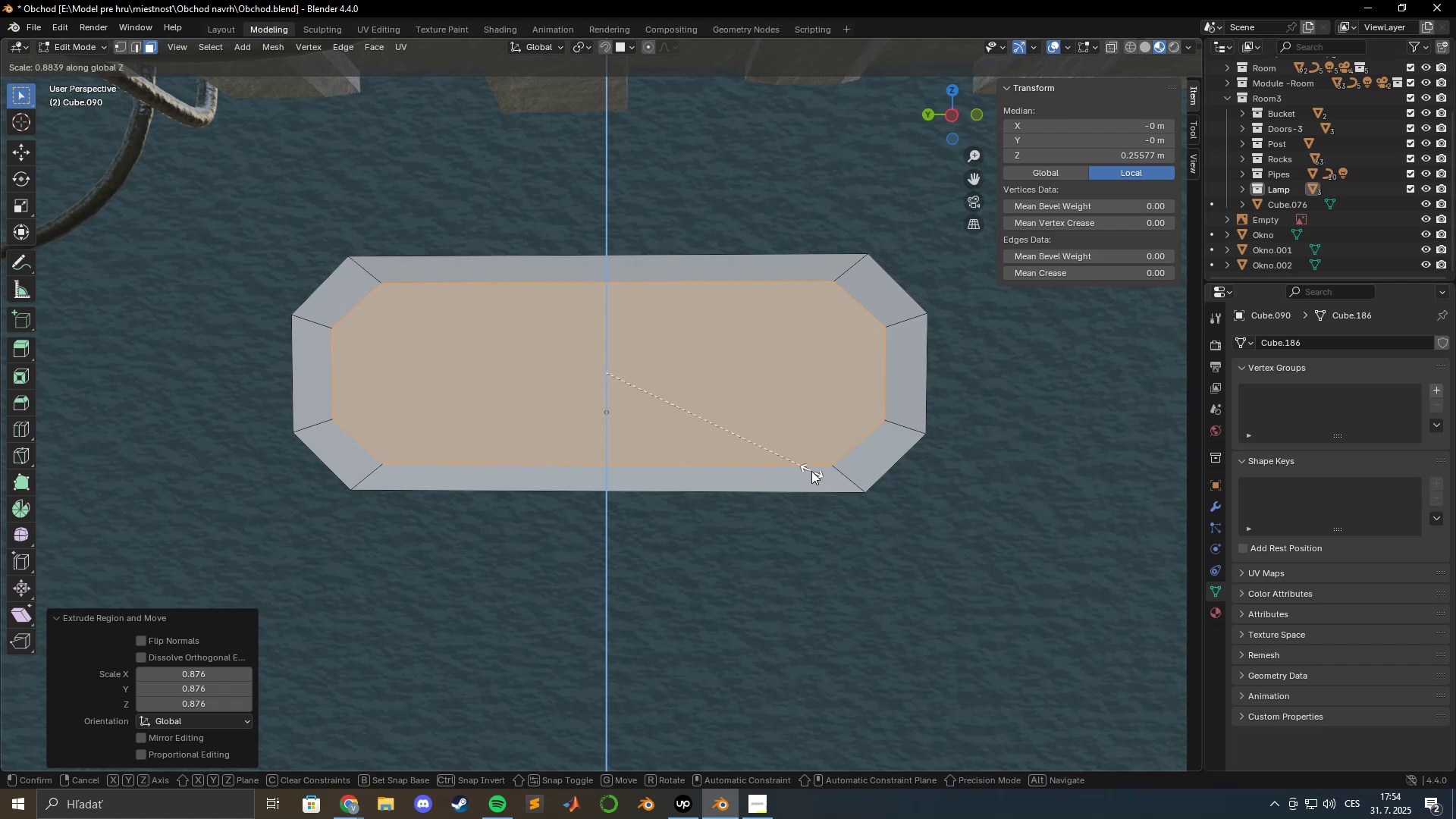 
hold_key(key=ShiftLeft, duration=1.51)
 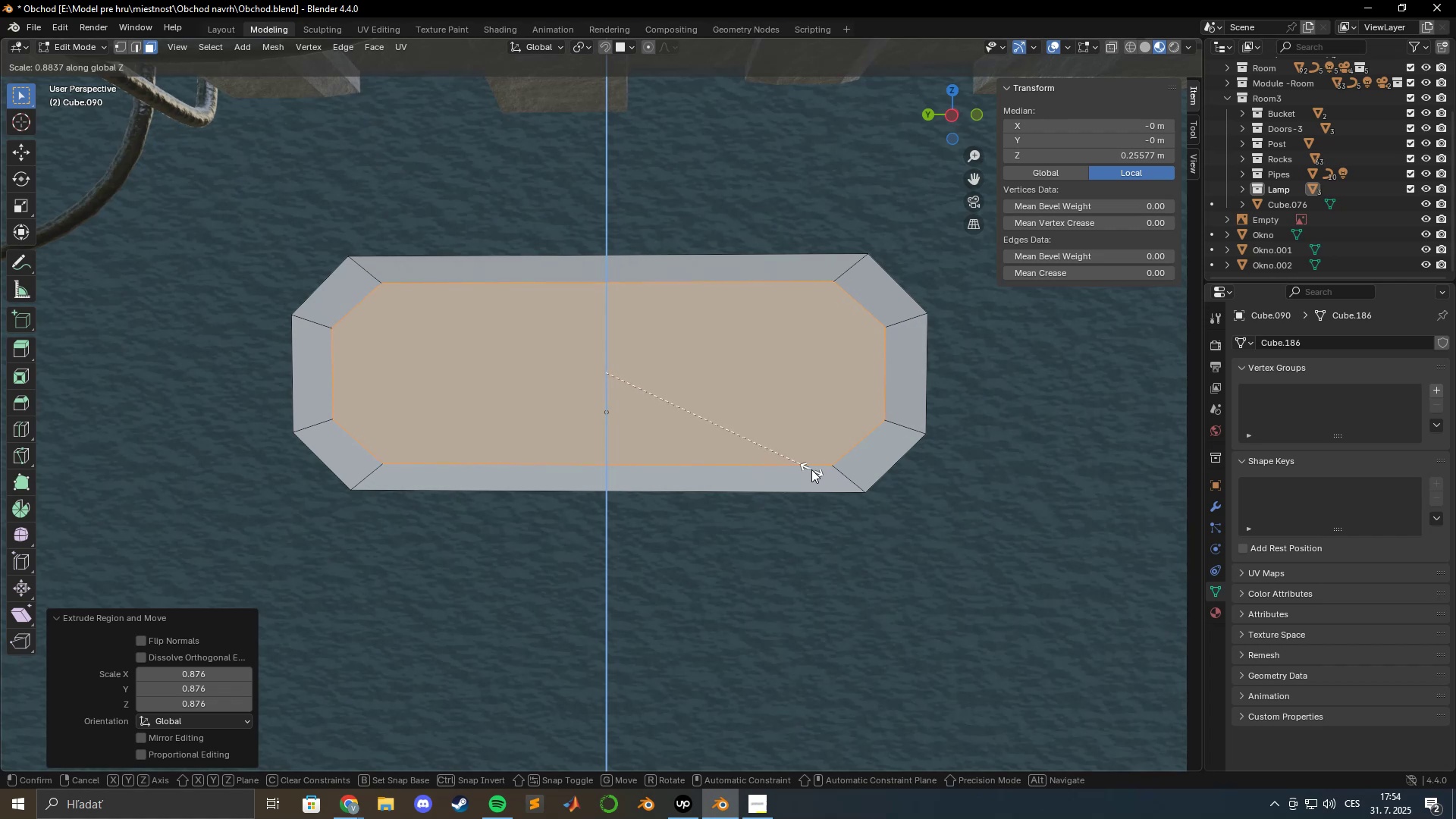 
hold_key(key=ShiftLeft, duration=1.53)
 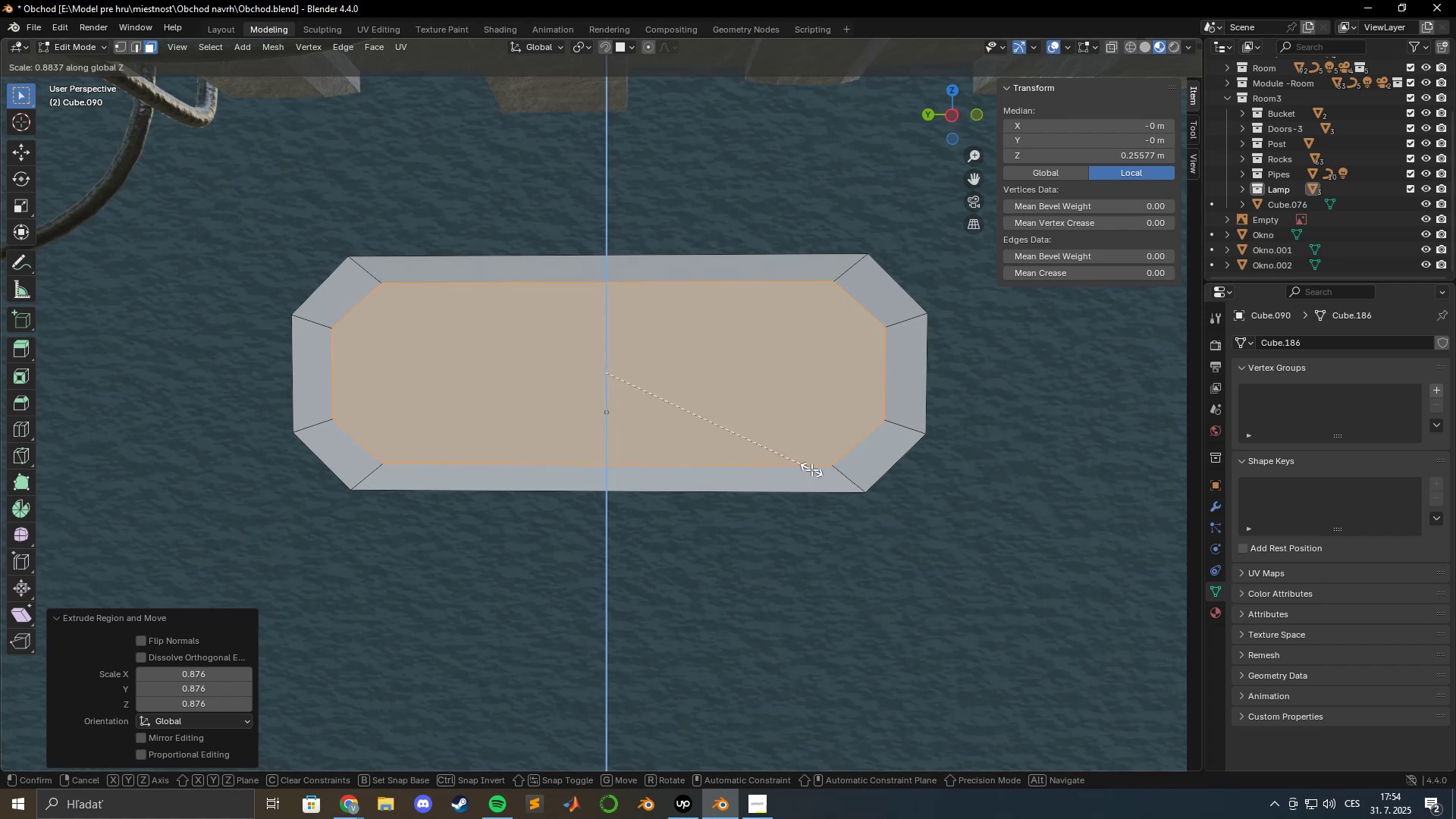 
key(Shift+ShiftLeft)
 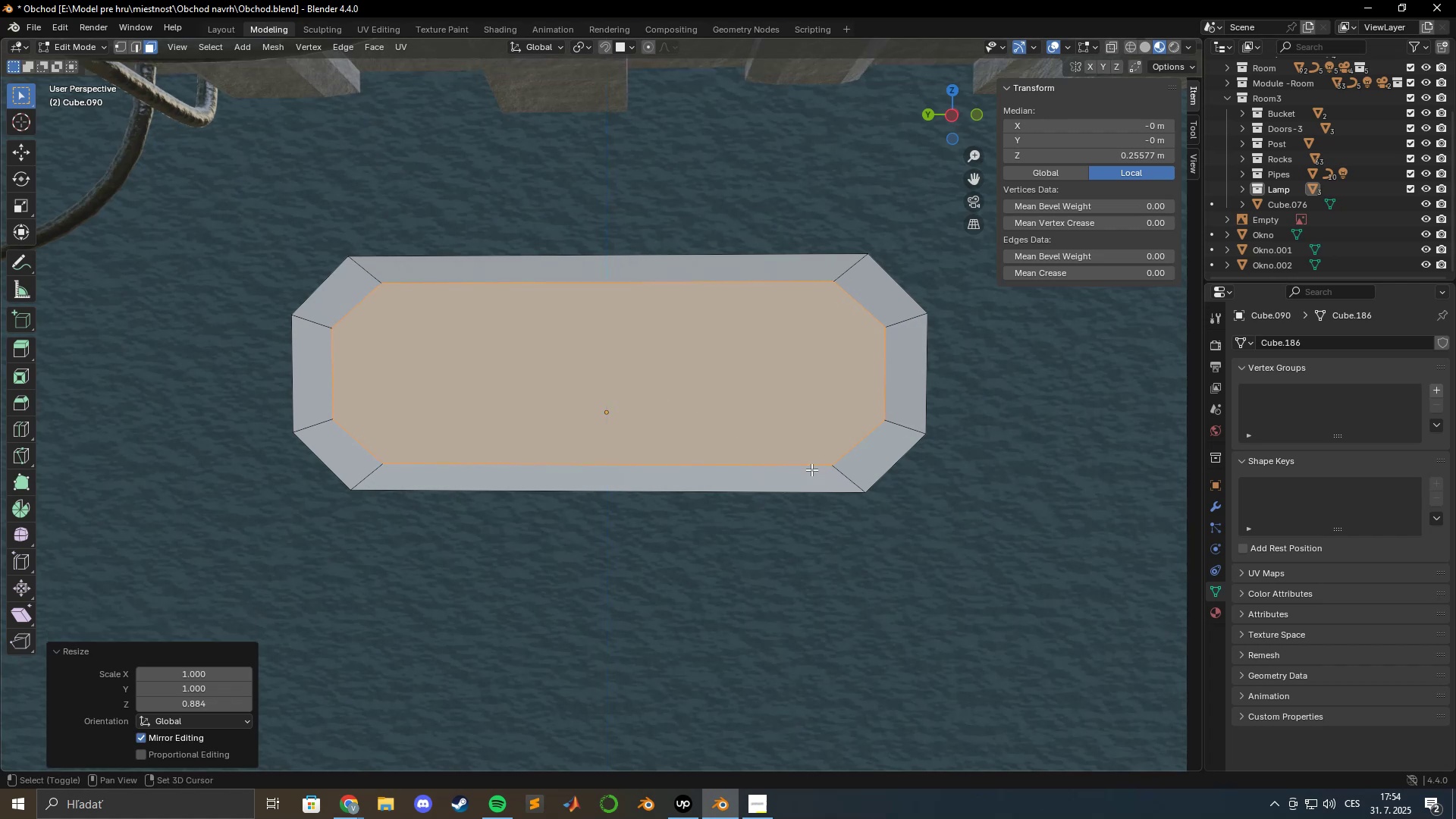 
key(Shift+ShiftLeft)
 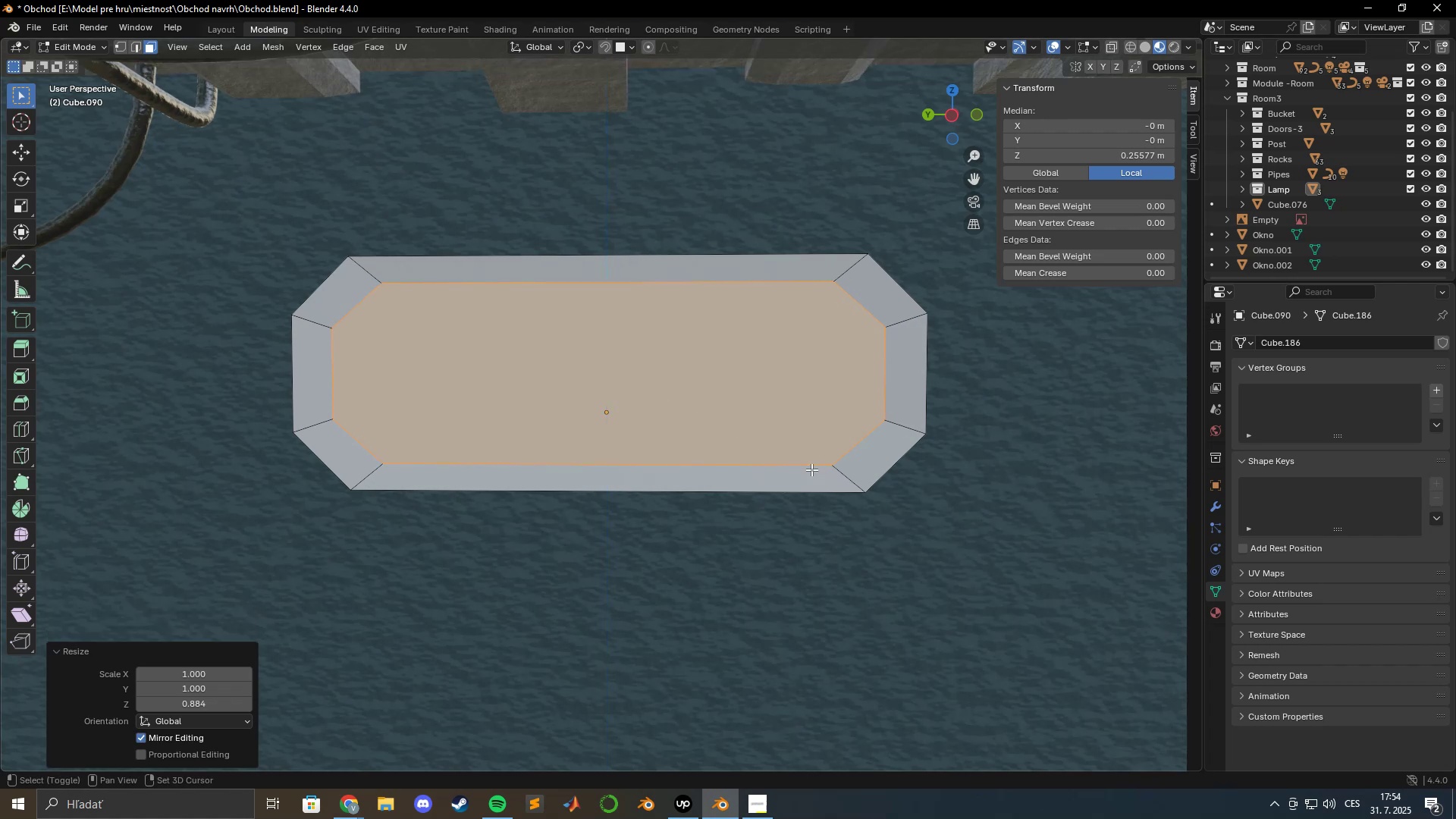 
key(Shift+ShiftLeft)
 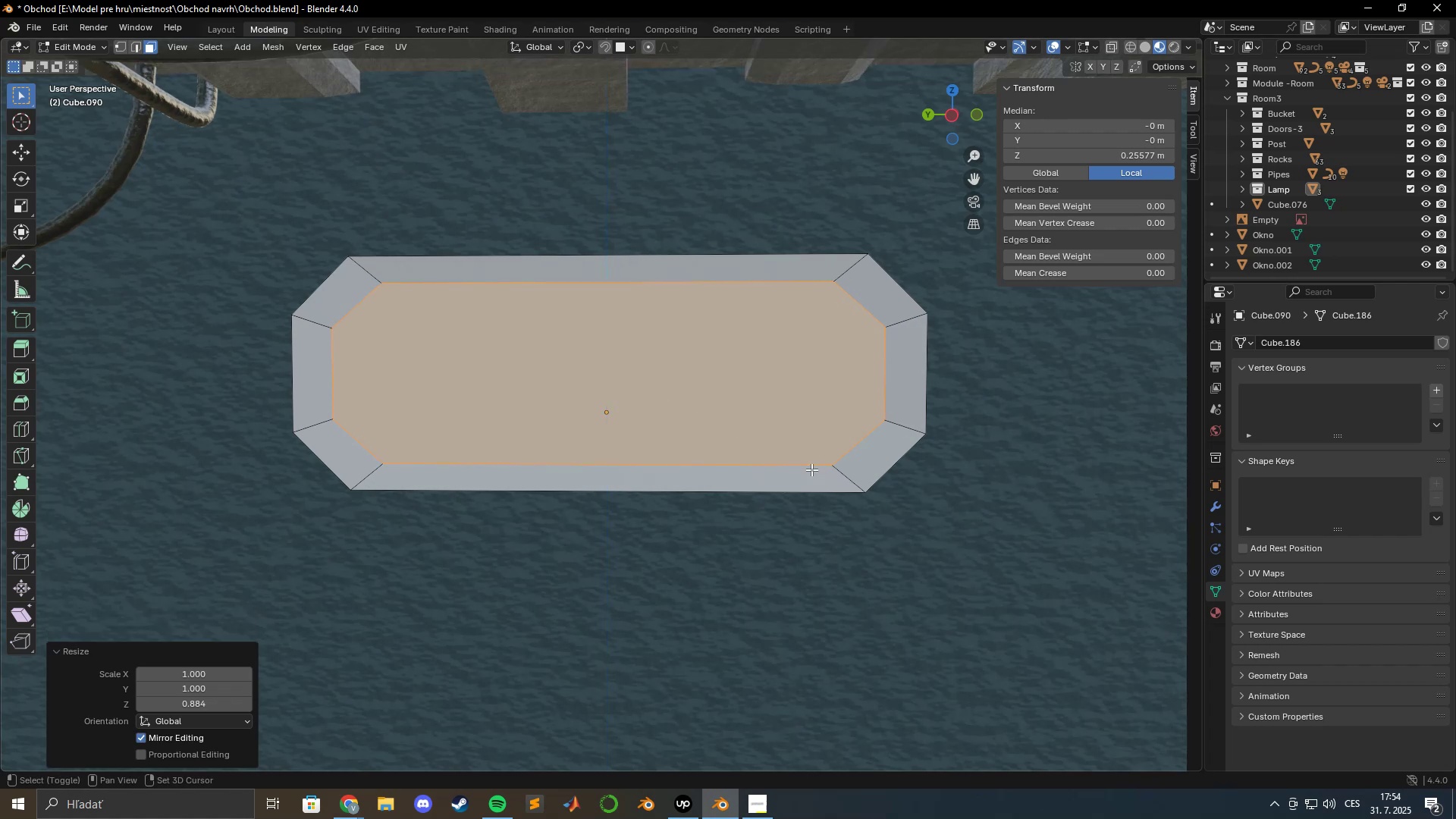 
left_click([811, 469])
 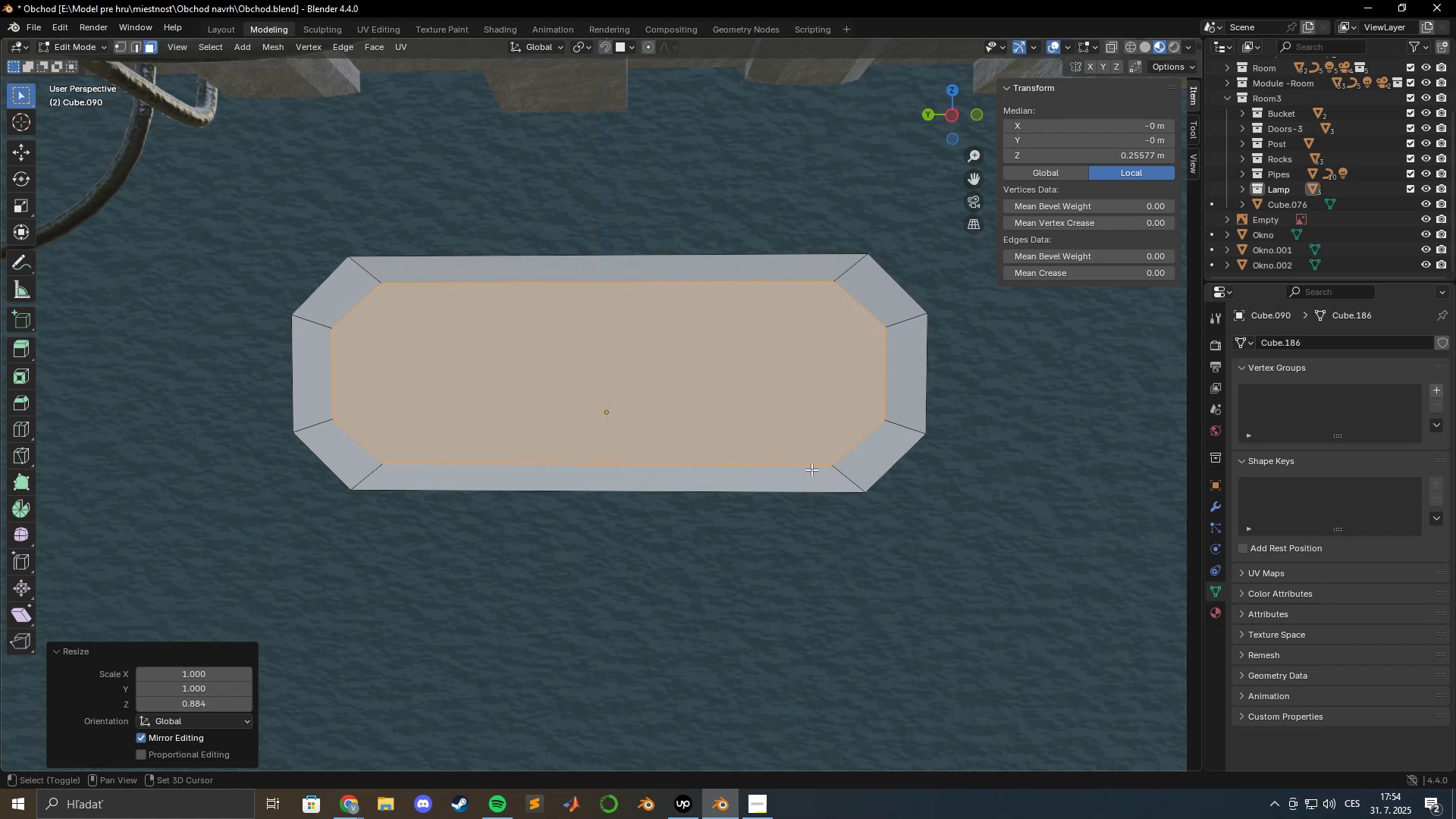 
key(Shift+ShiftLeft)
 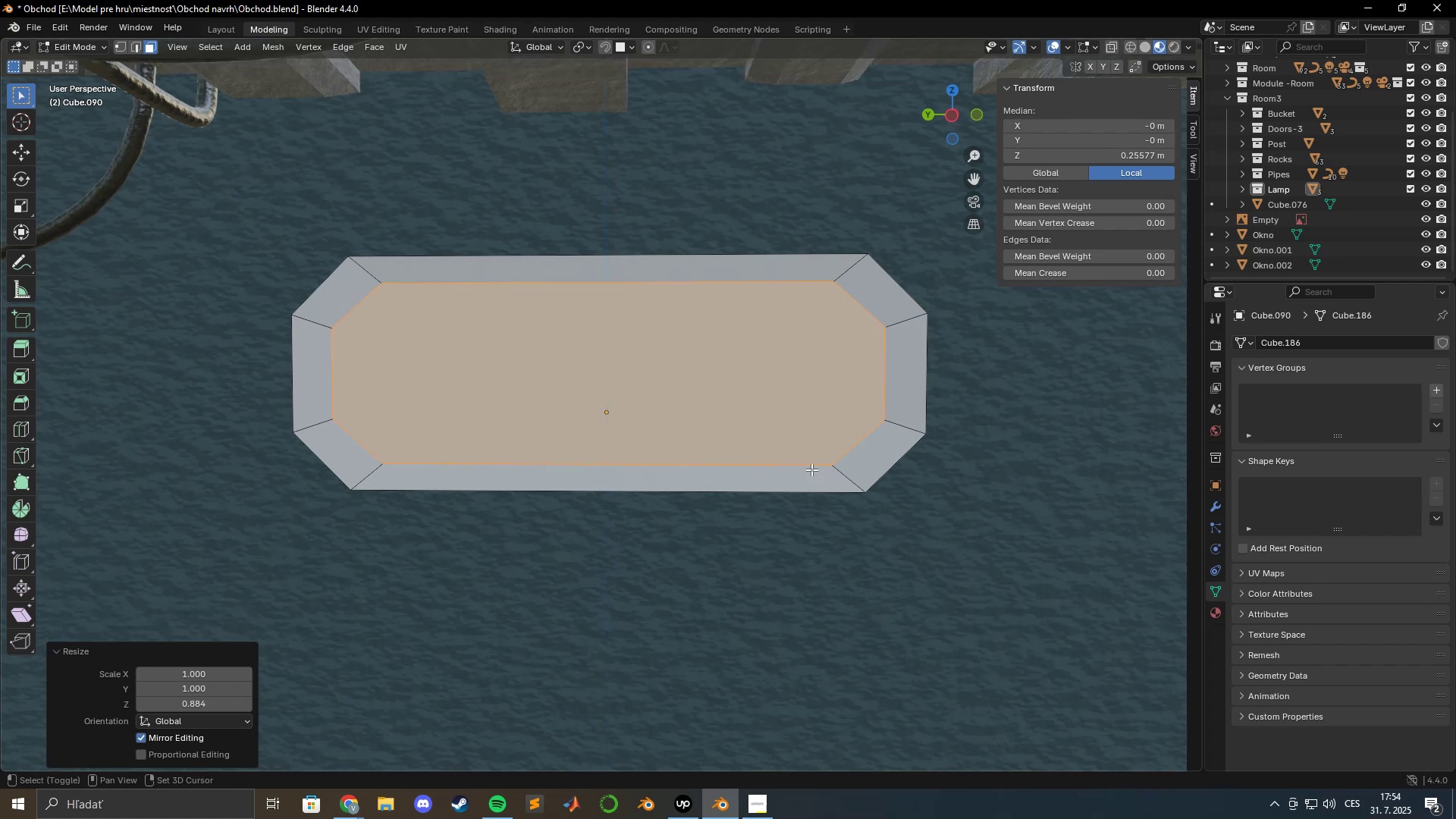 
key(Shift+ShiftLeft)
 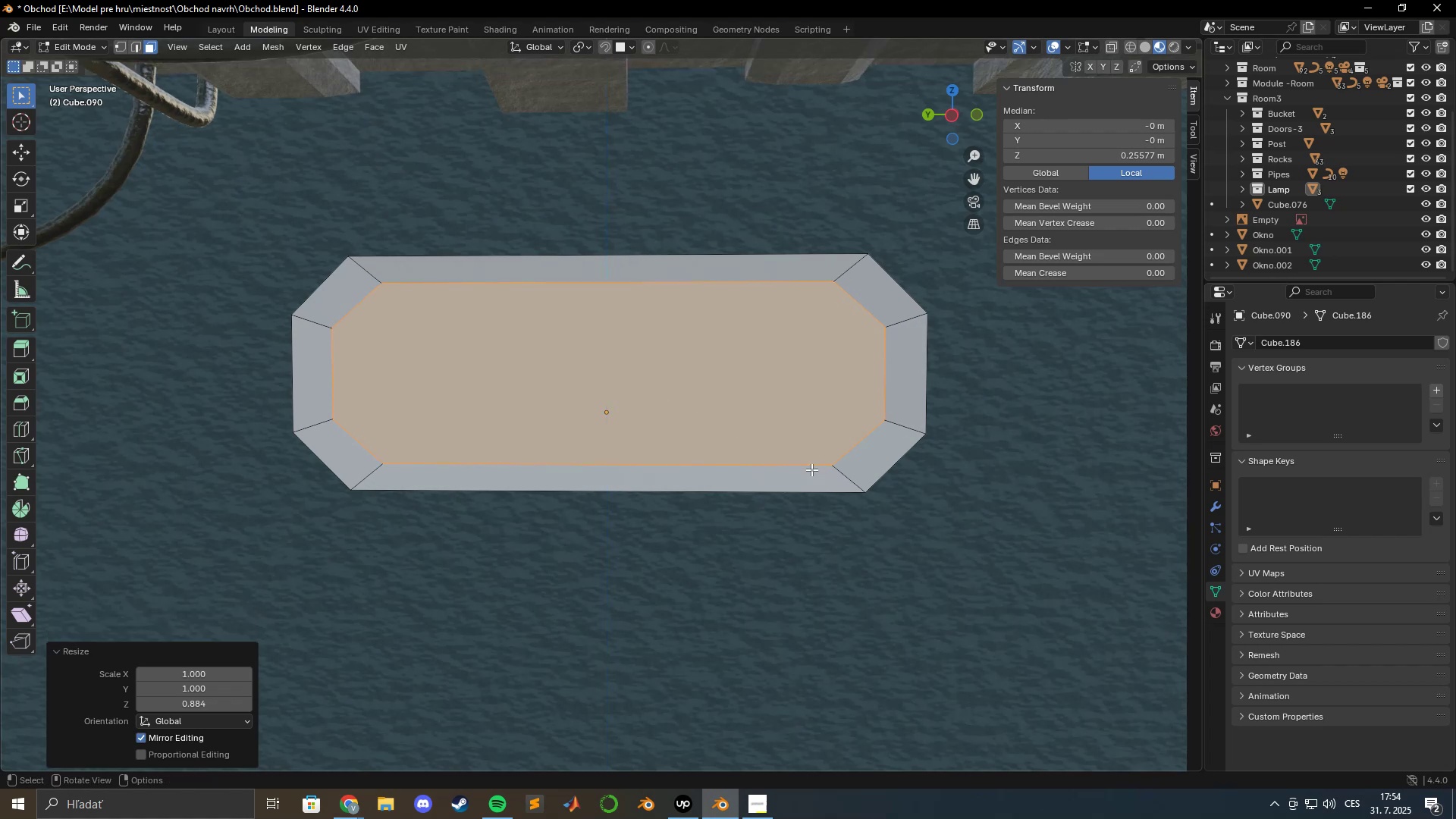 
key(Shift+ShiftLeft)
 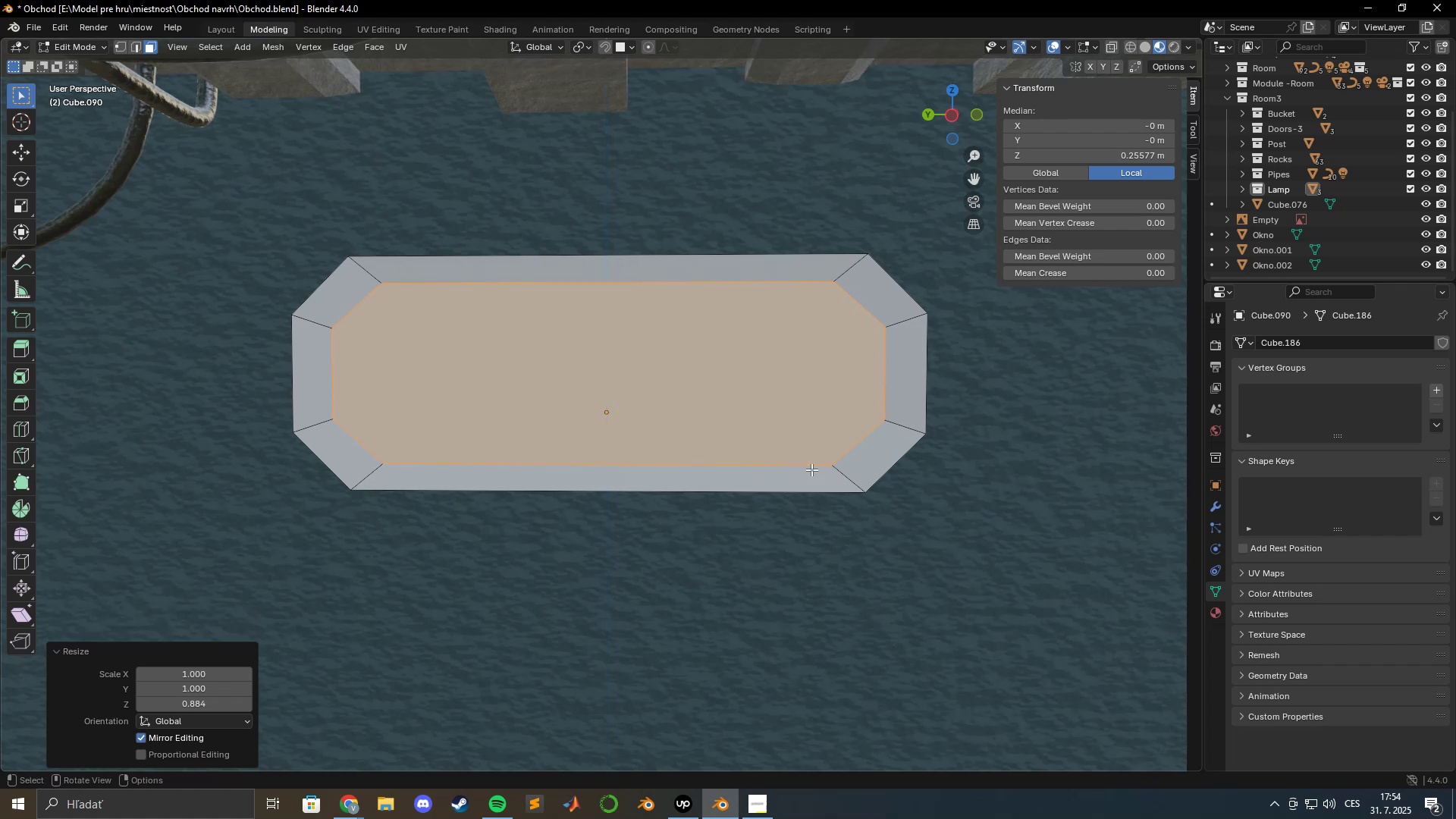 
key(Shift+ShiftLeft)
 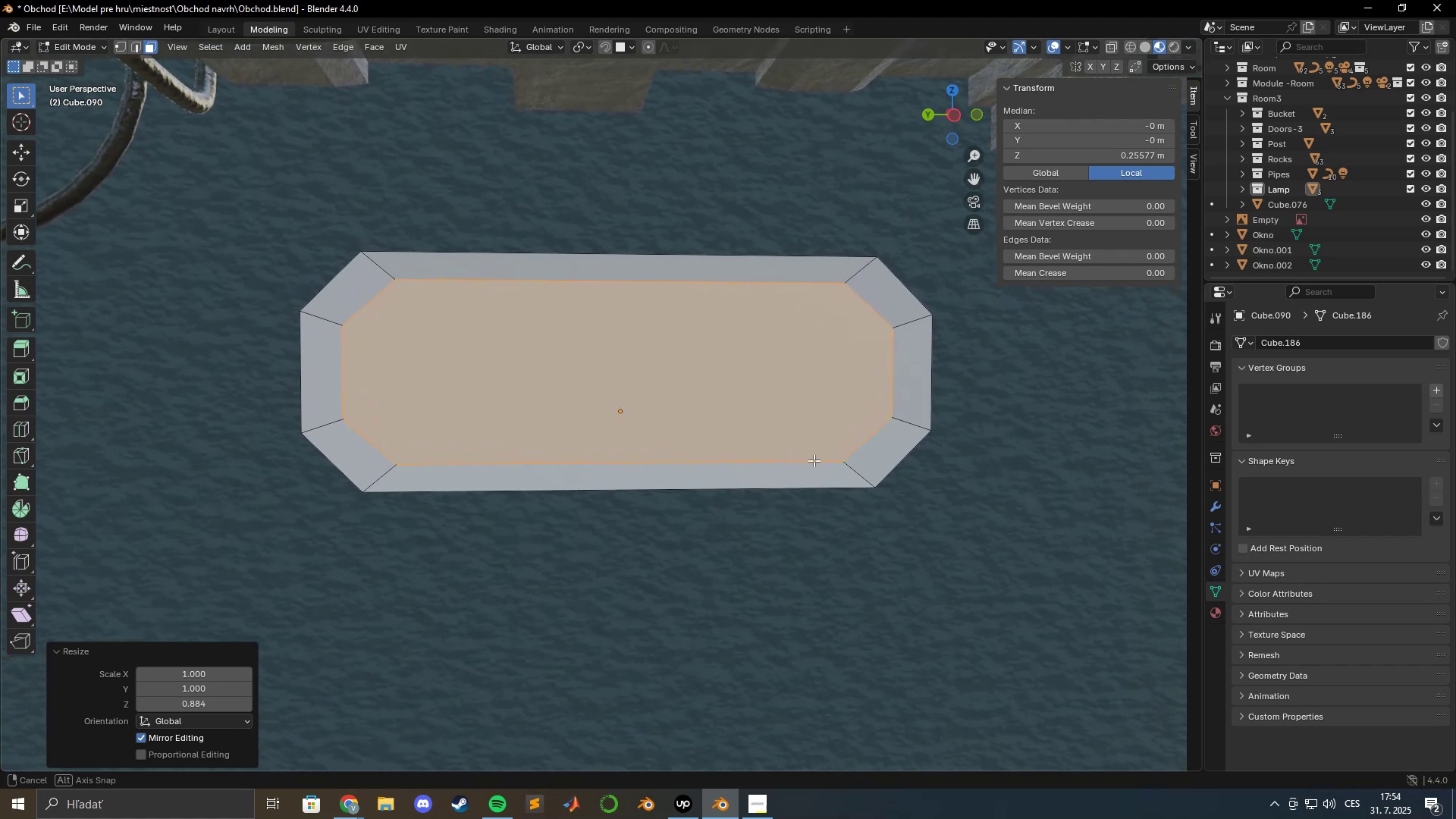 
wait(7.09)
 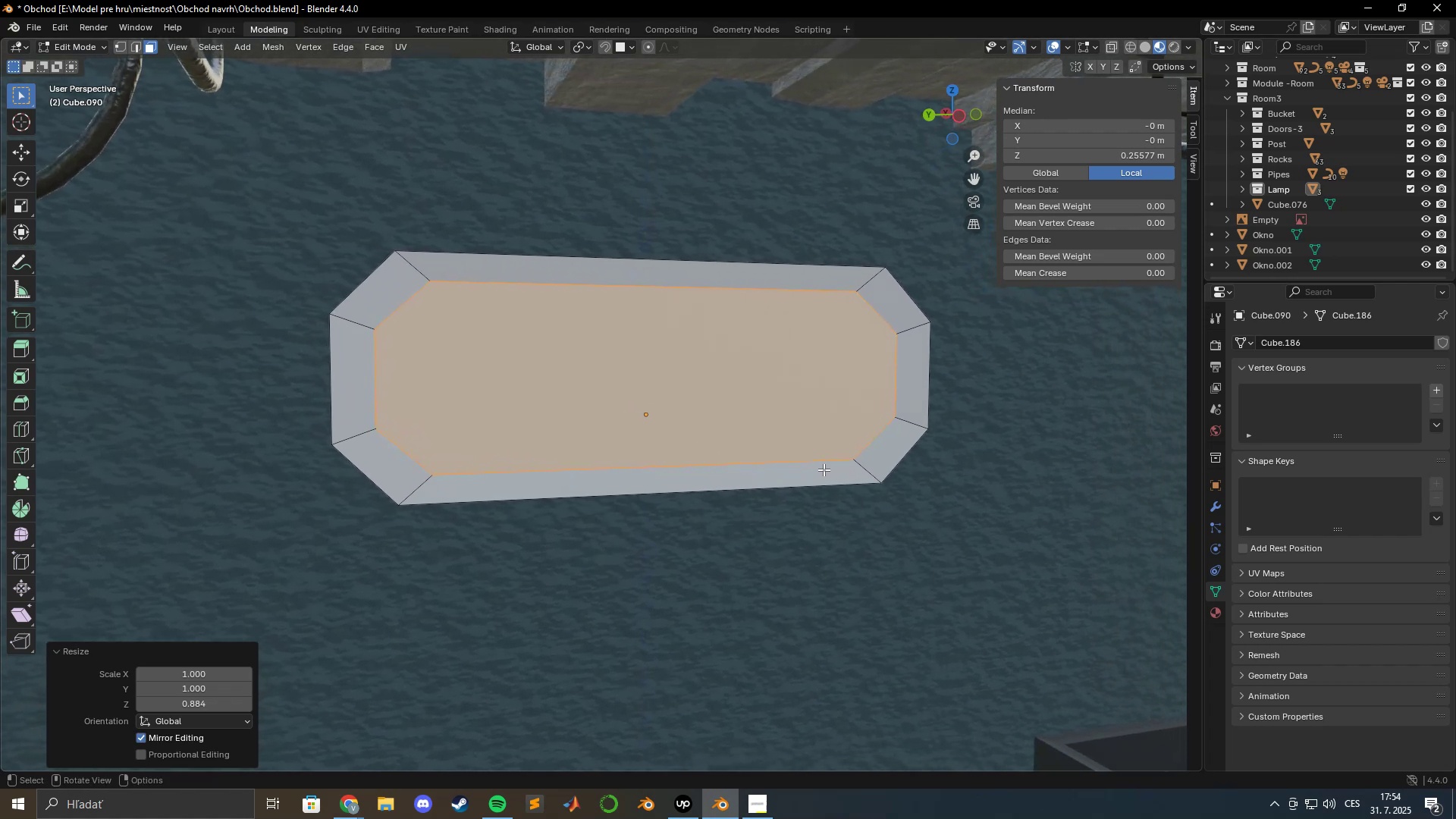 
type(syz)
 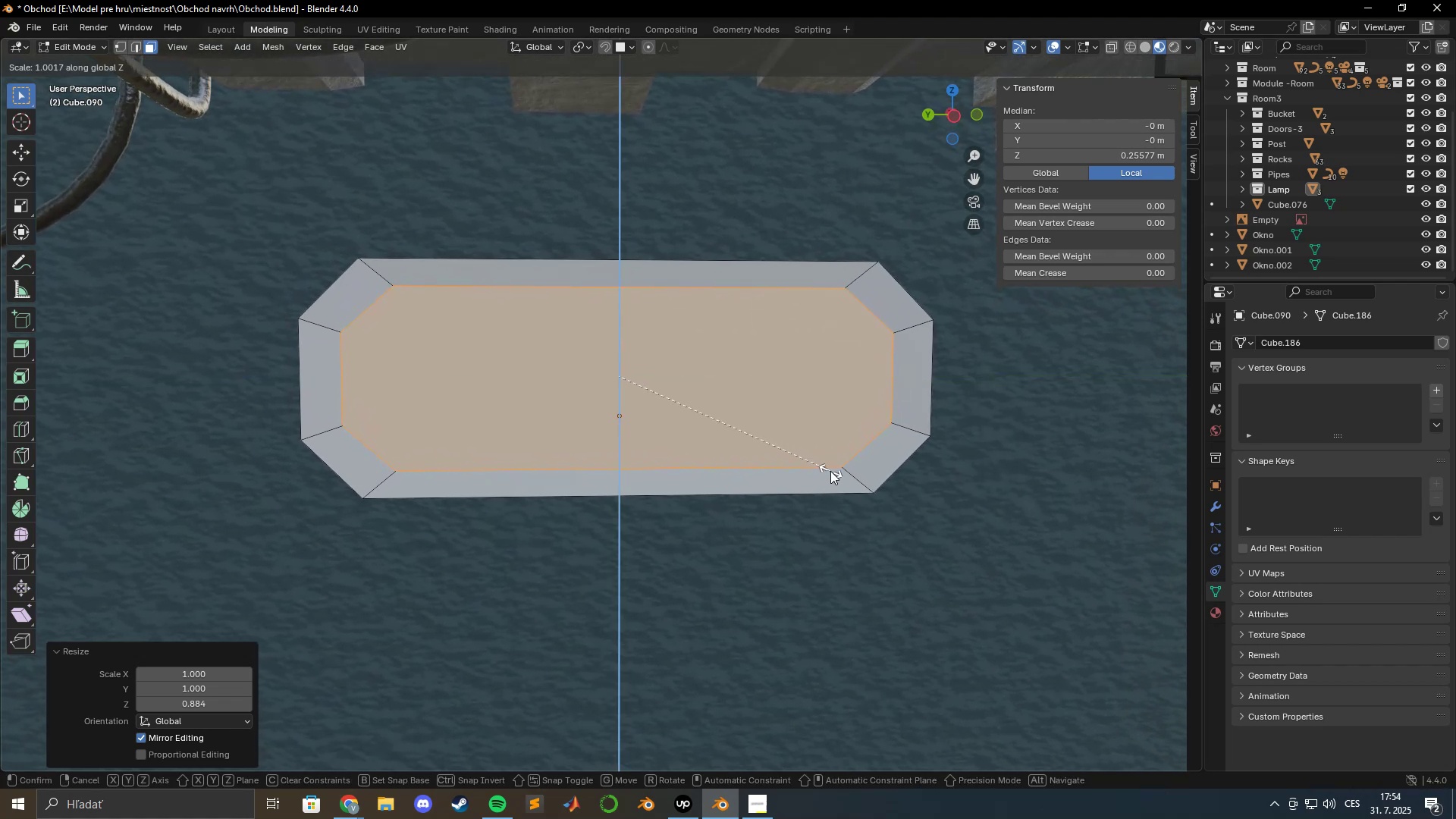 
hold_key(key=ShiftLeft, duration=1.53)
 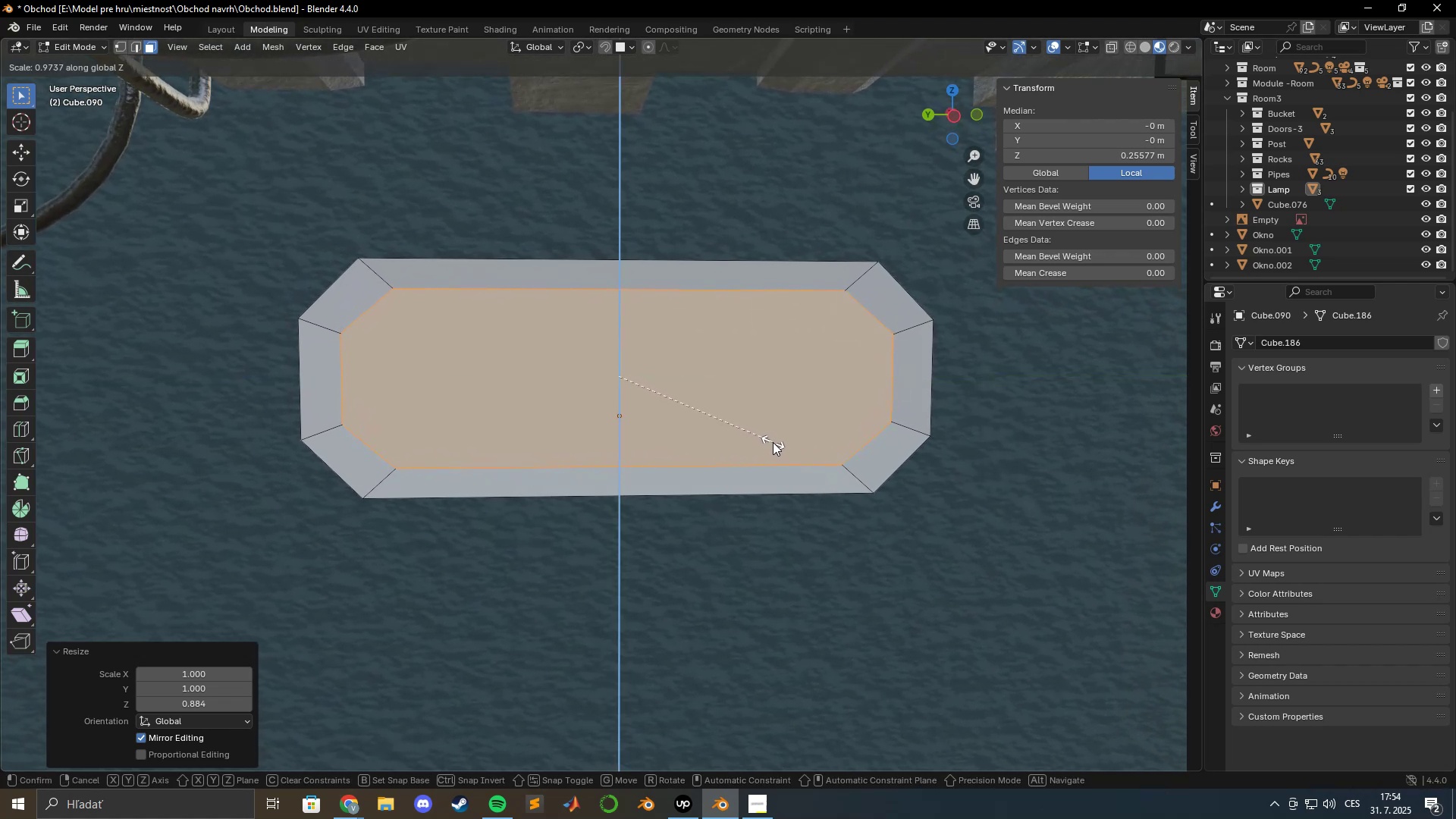 
hold_key(key=ShiftLeft, duration=1.08)
left_click([773, 442])
 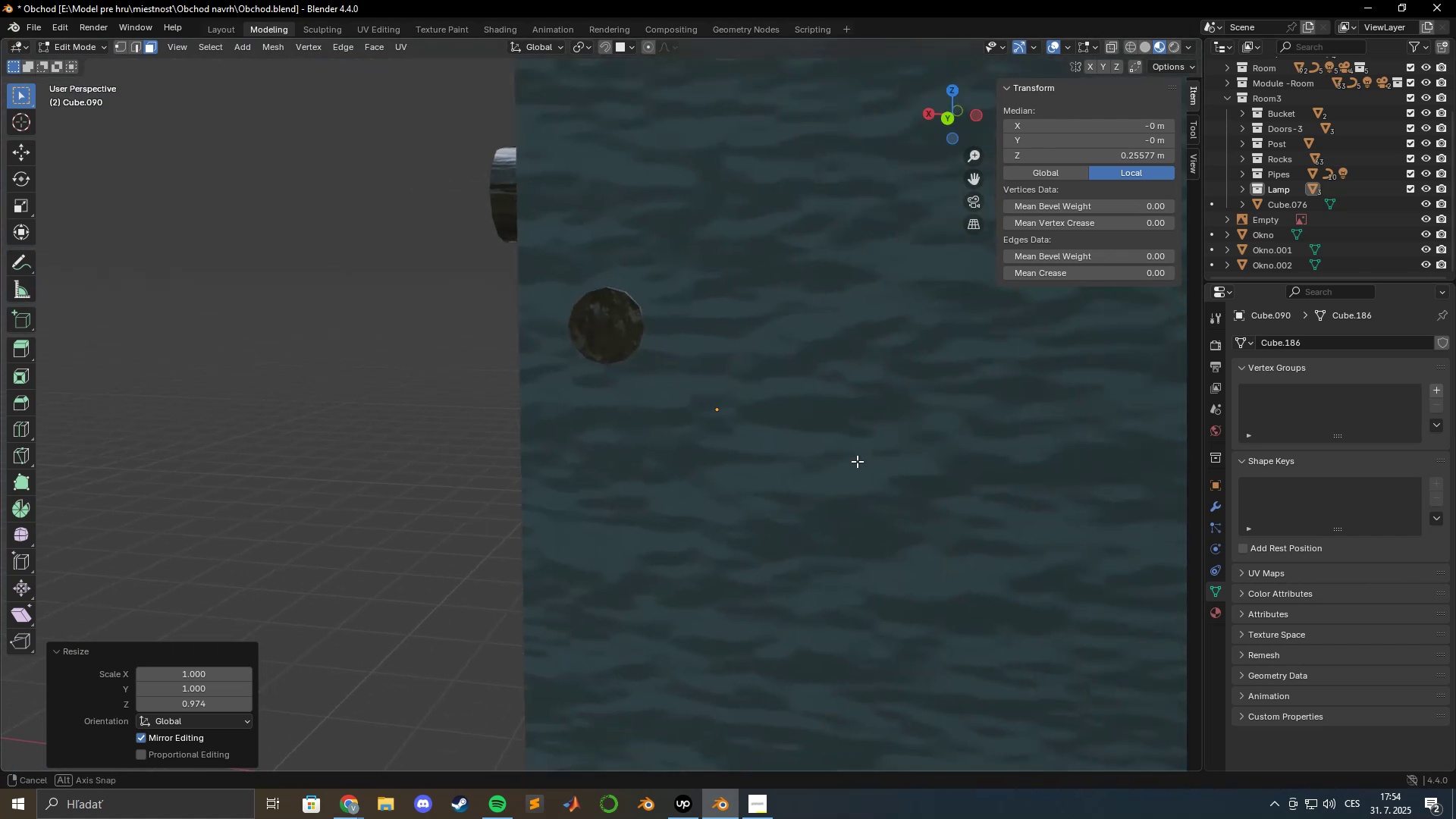 
wait(5.82)
 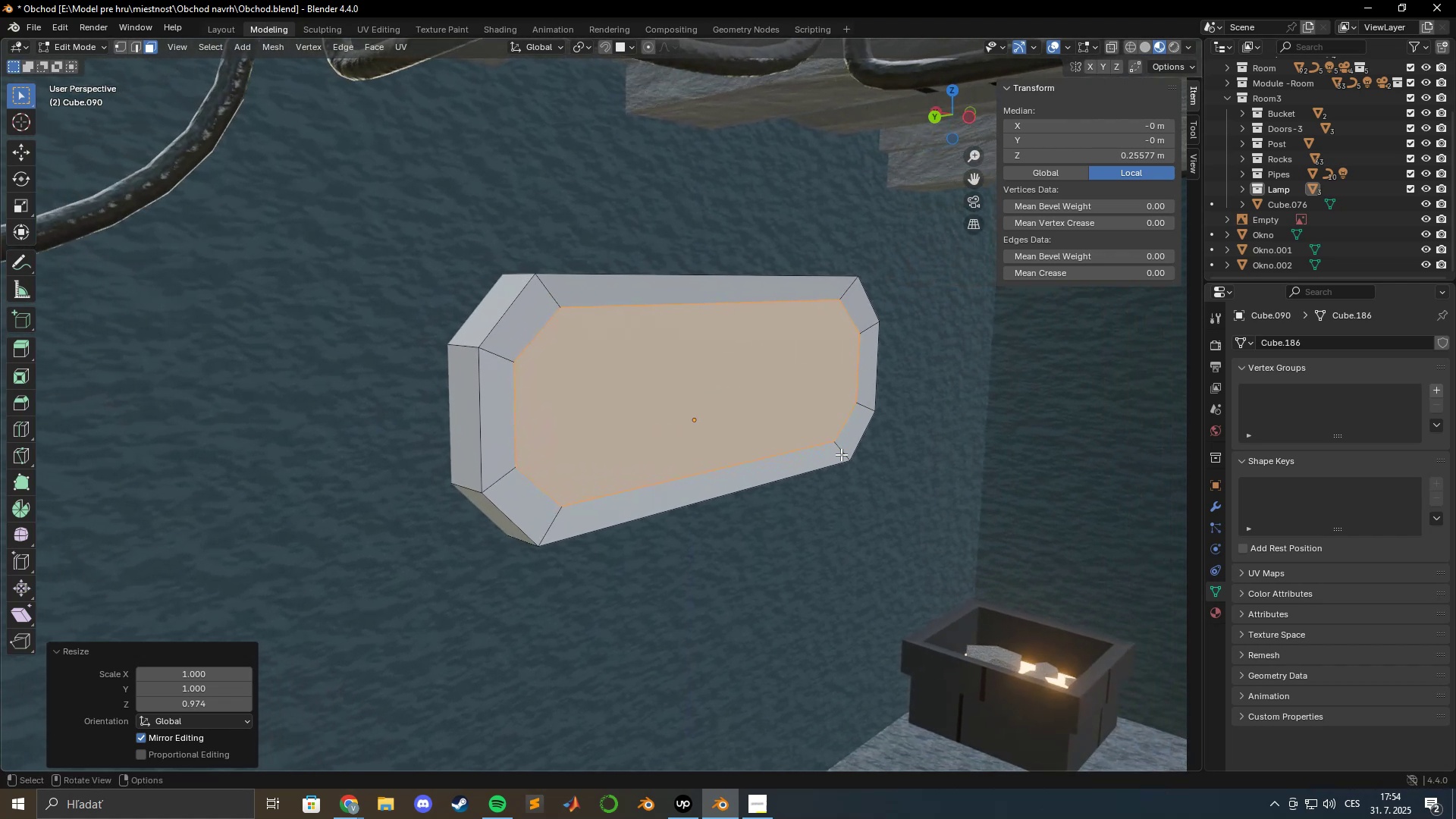 
scroll: coordinate [752, 443], scroll_direction: up, amount: 2.0
 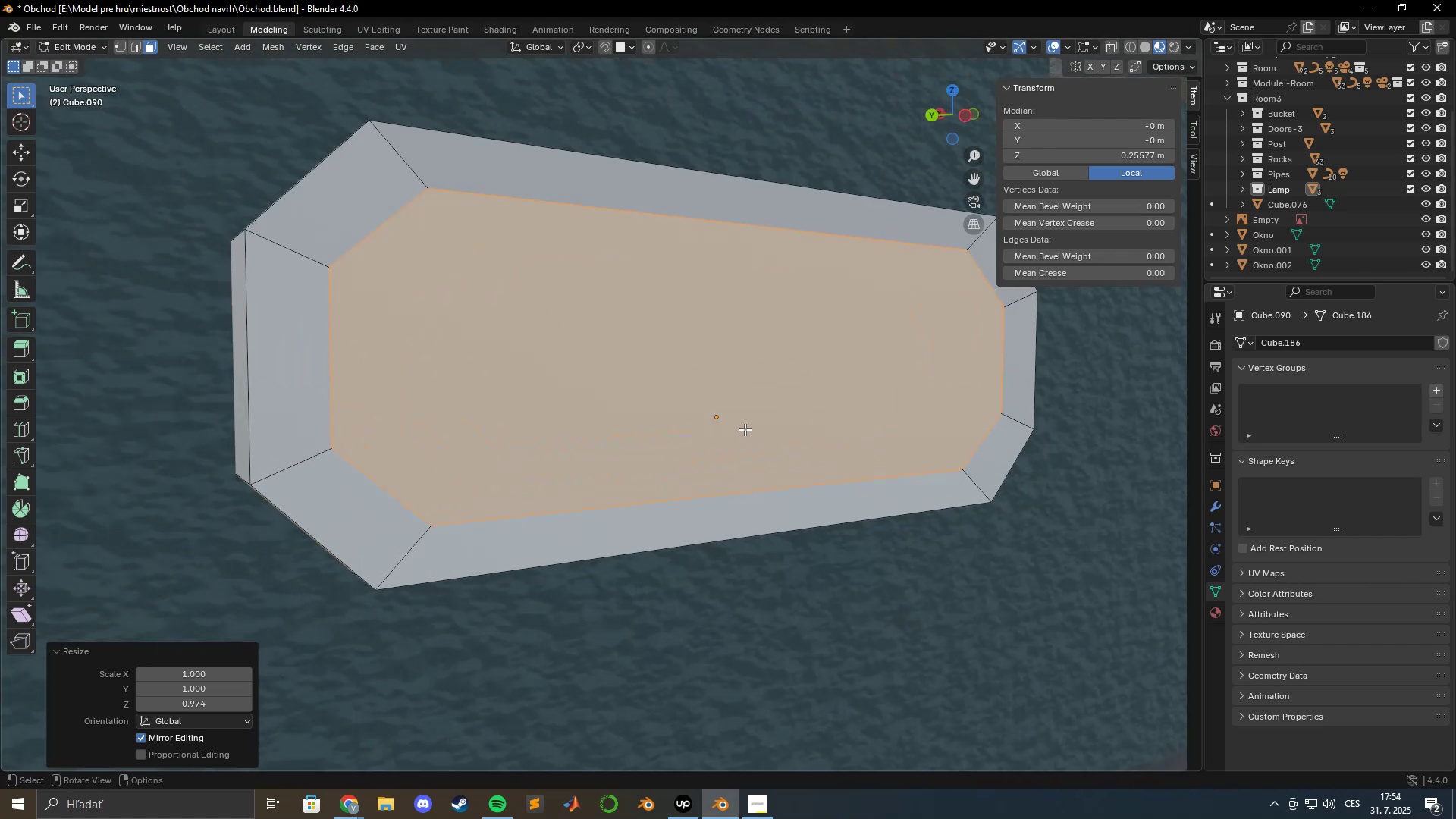 
left_click([745, 429])
 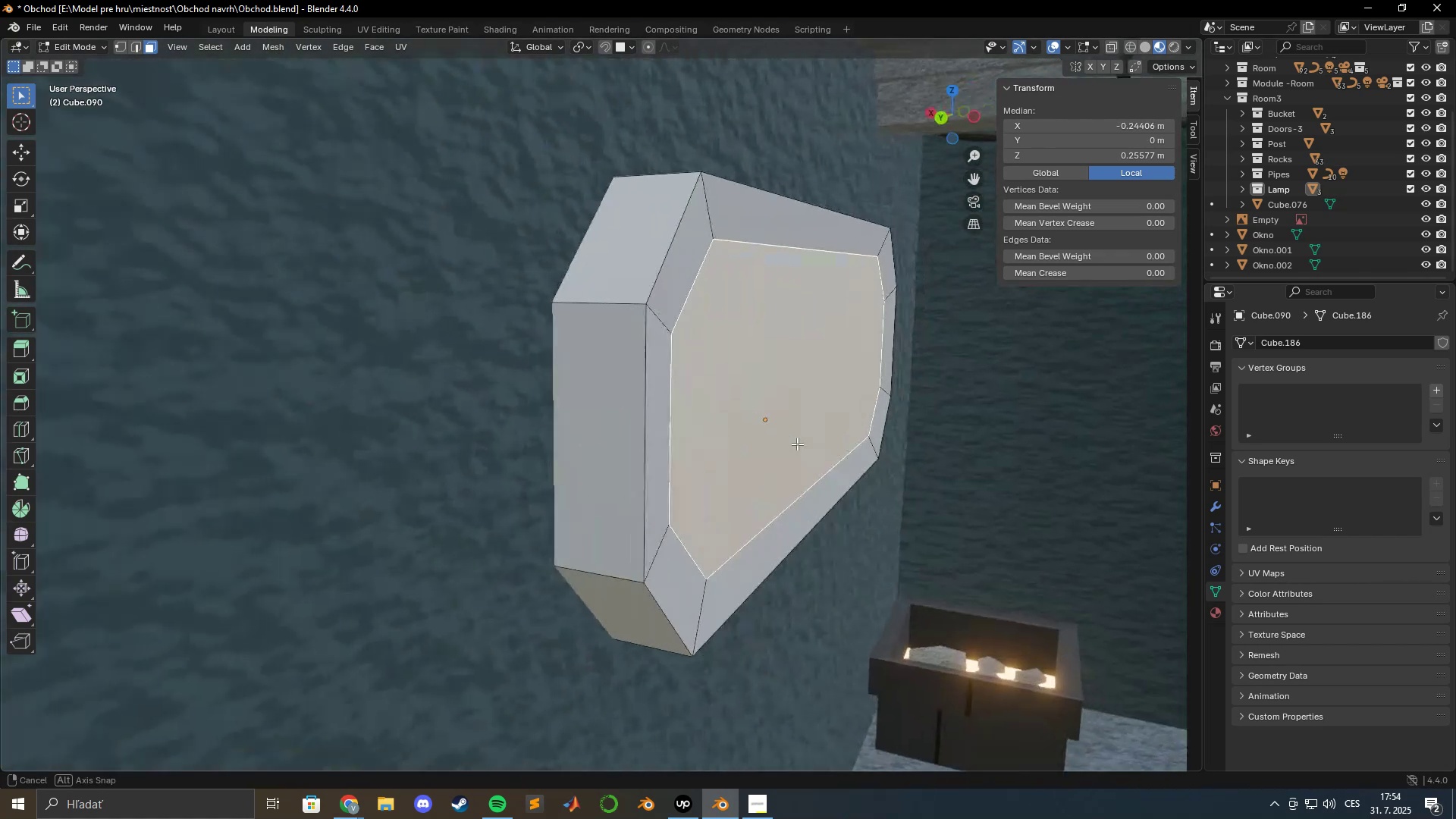 
hold_key(key=ShiftLeft, duration=0.43)
 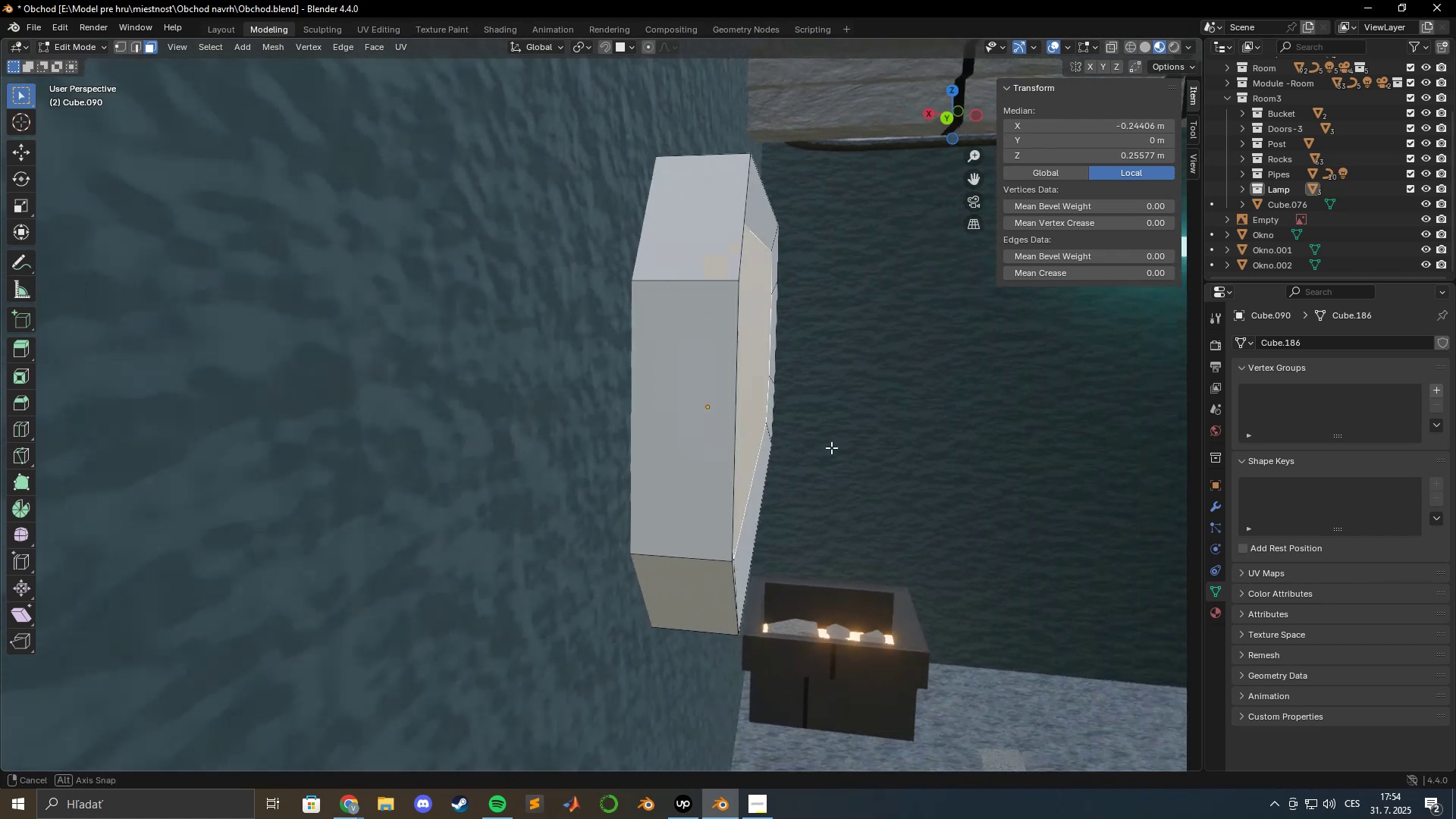 
hold_key(key=ShiftLeft, duration=0.5)
 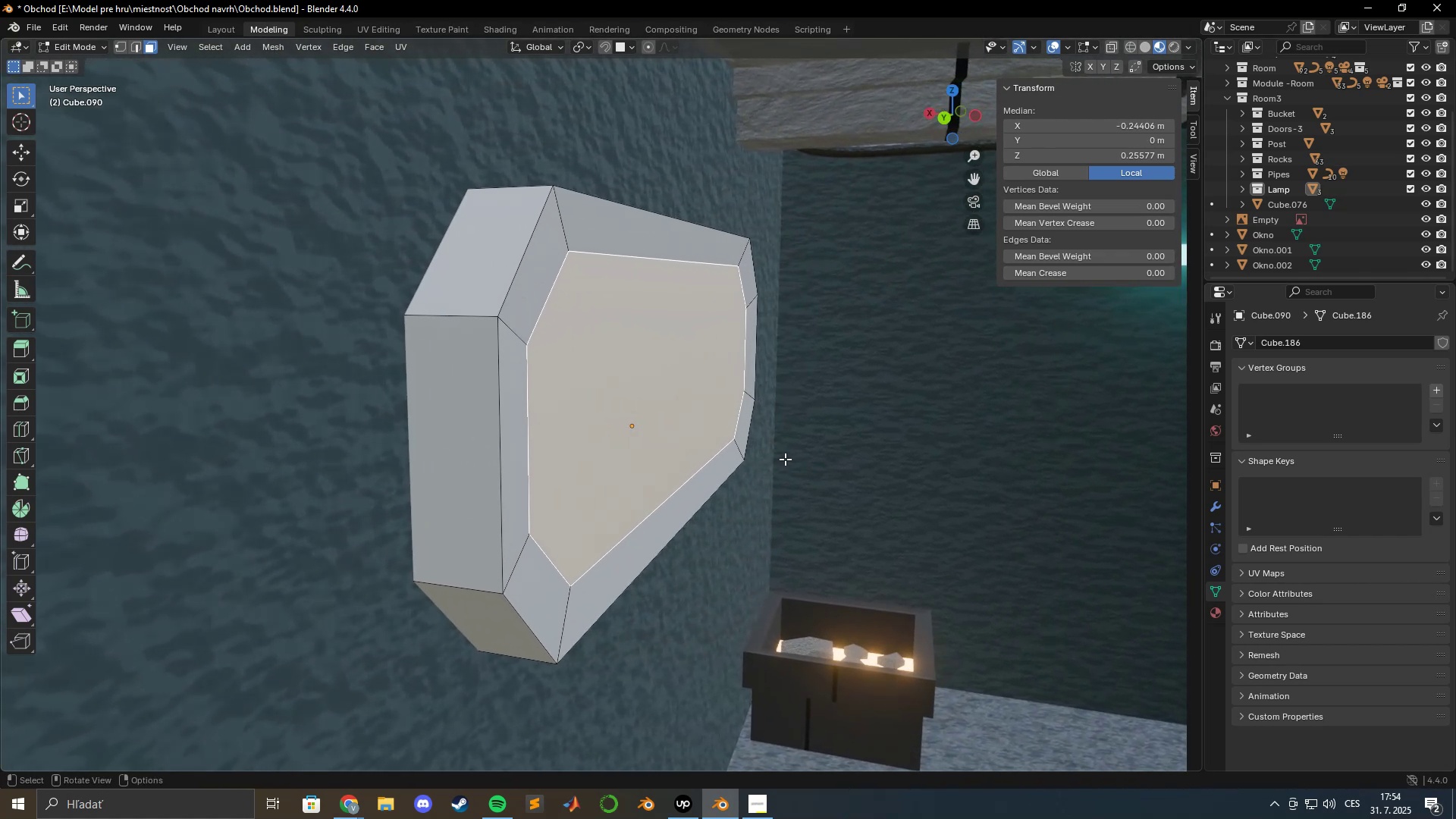 
scroll: coordinate [789, 458], scroll_direction: up, amount: 1.0
 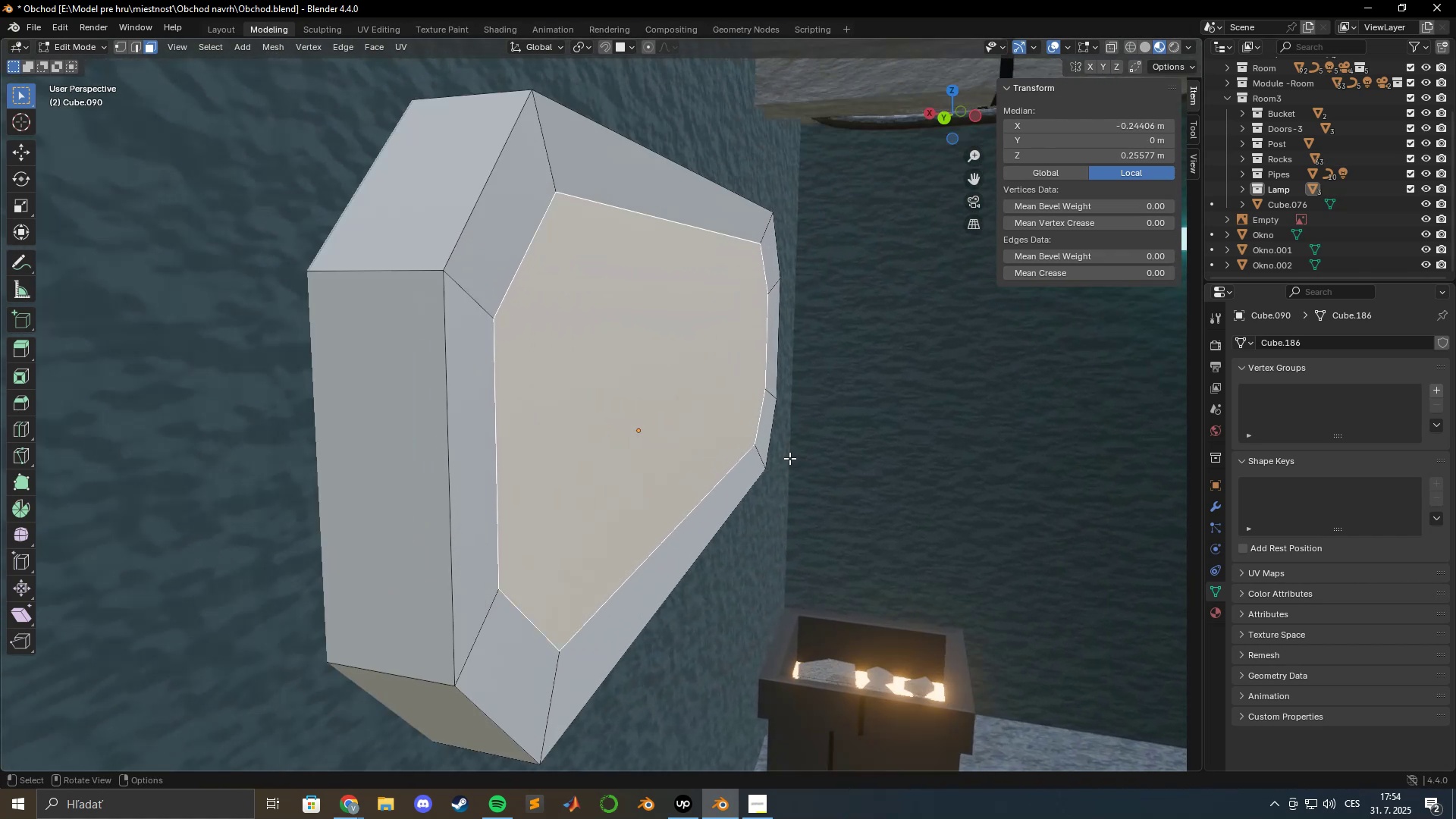 
hold_key(key=ShiftLeft, duration=0.58)
 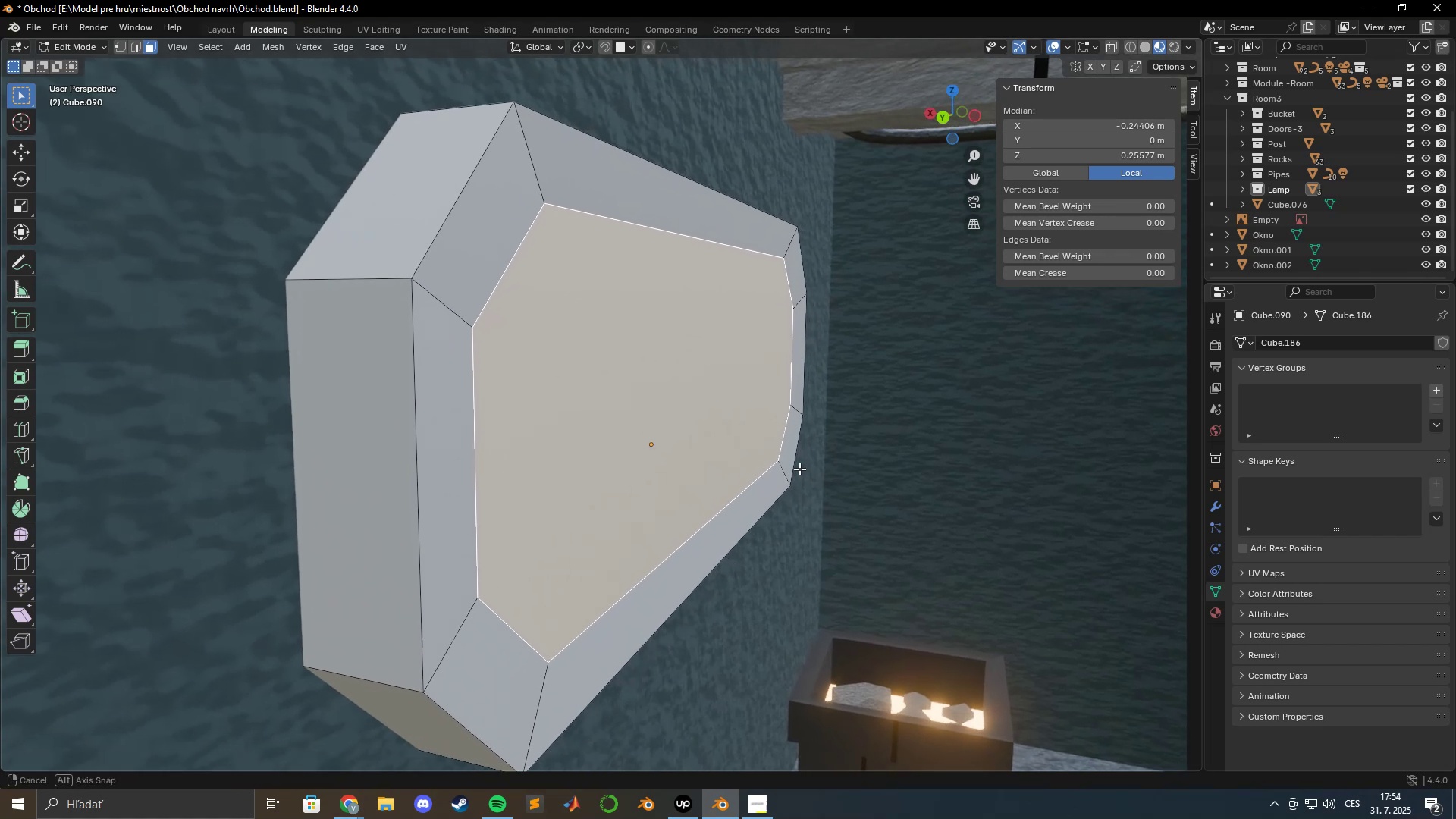 
hold_key(key=ShiftLeft, duration=0.65)
 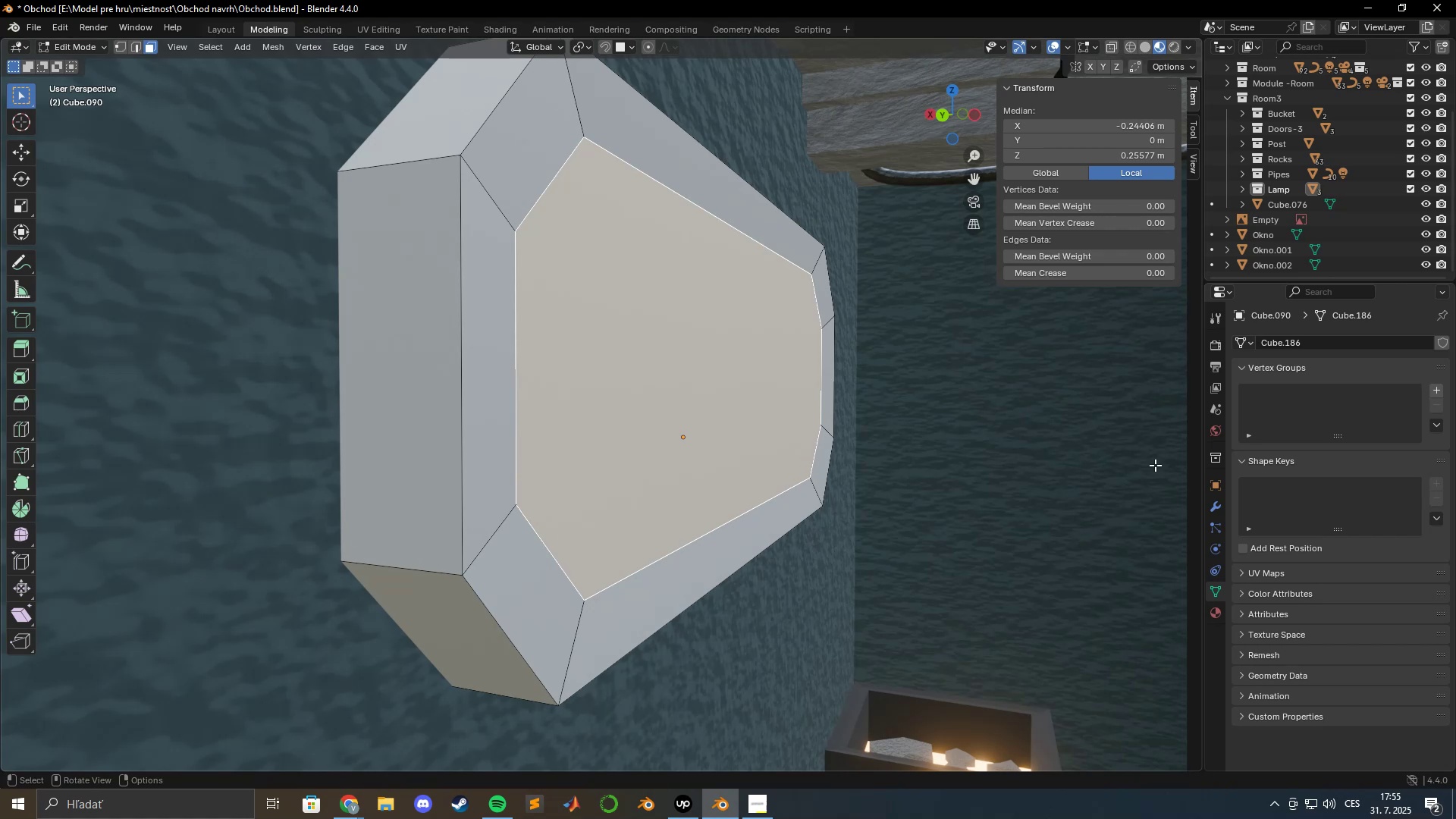 
wait(44.77)
 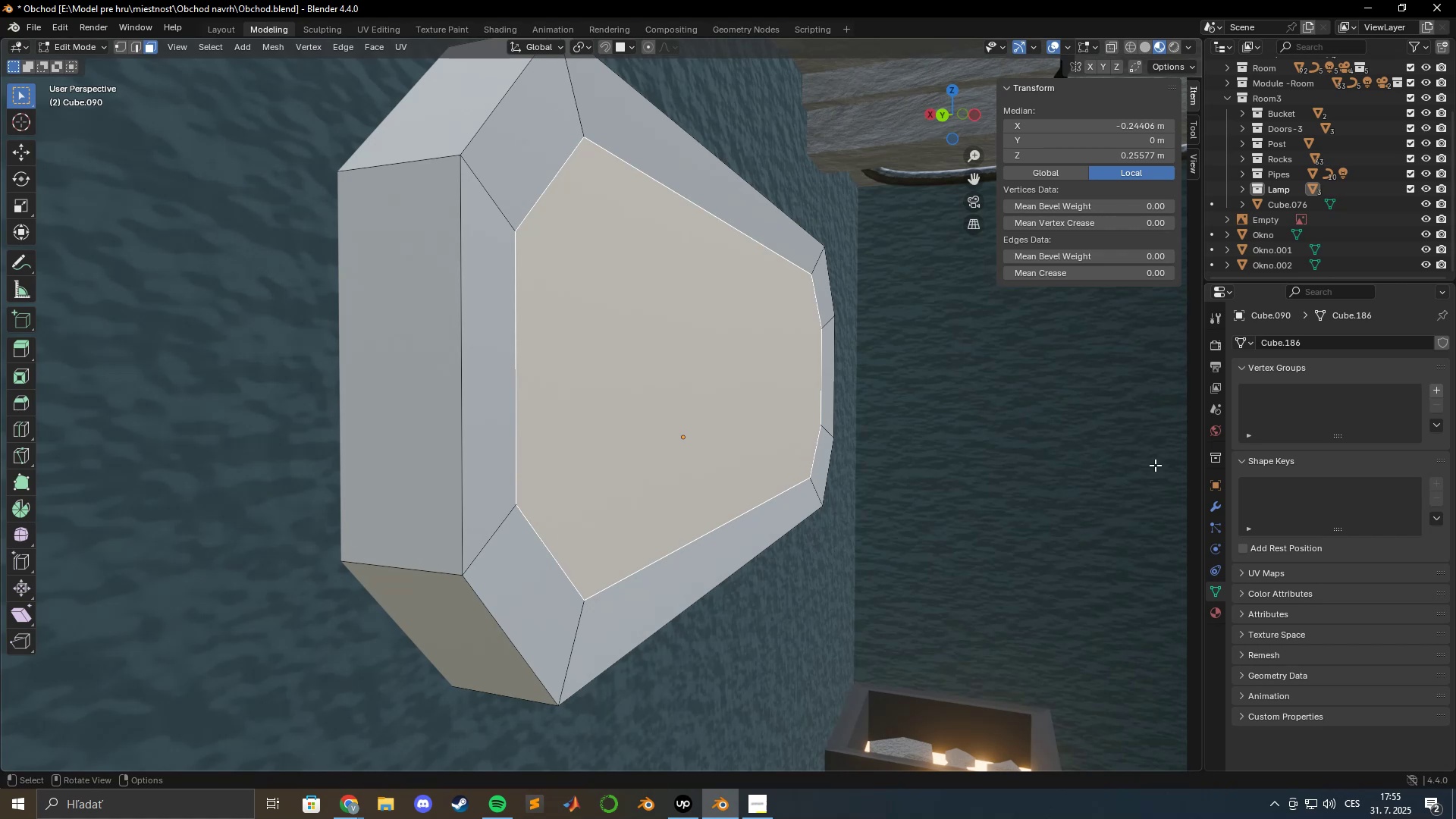 
hold_key(key=ShiftLeft, duration=0.95)
 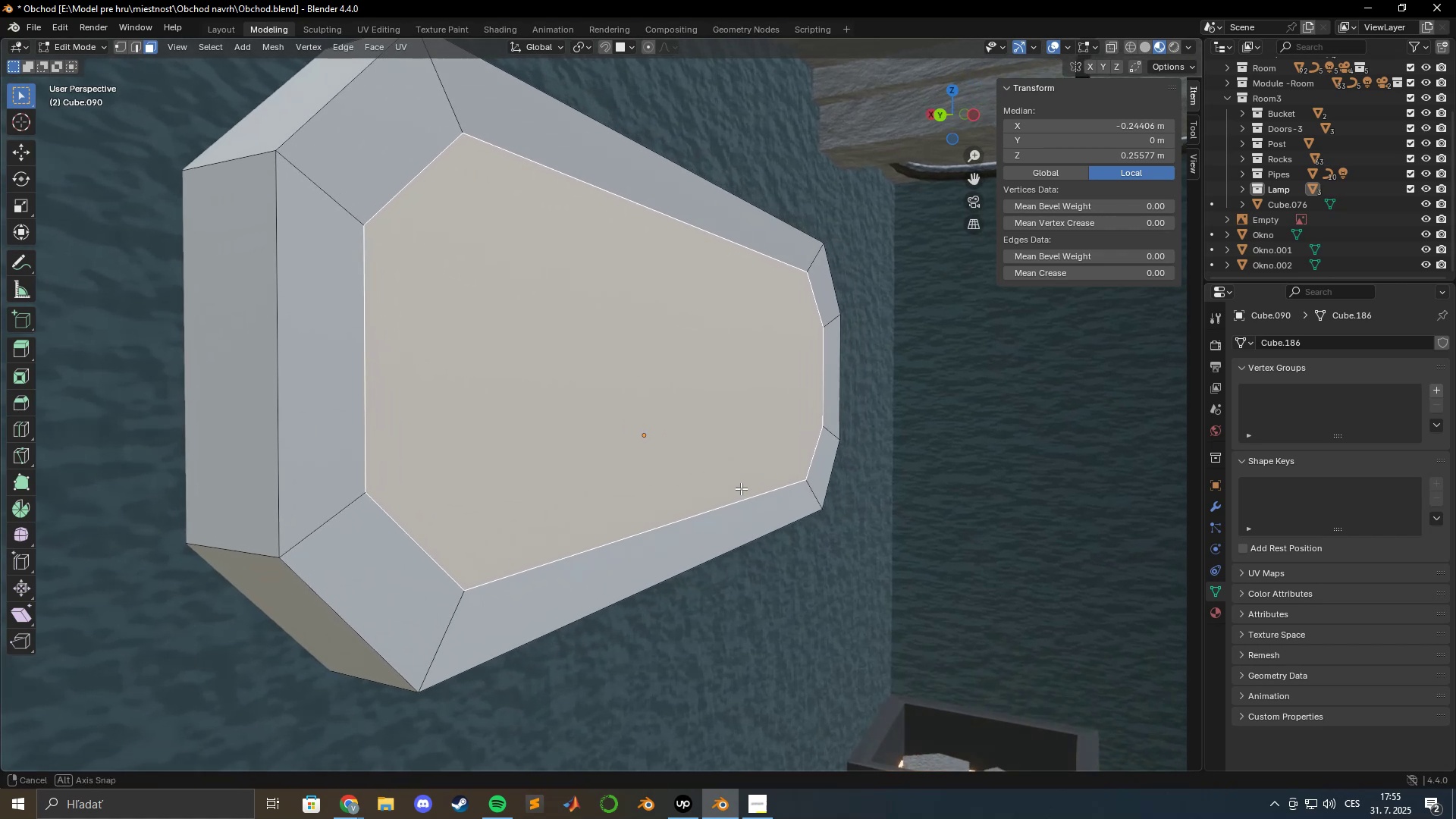 
hold_key(key=ShiftLeft, duration=0.69)
 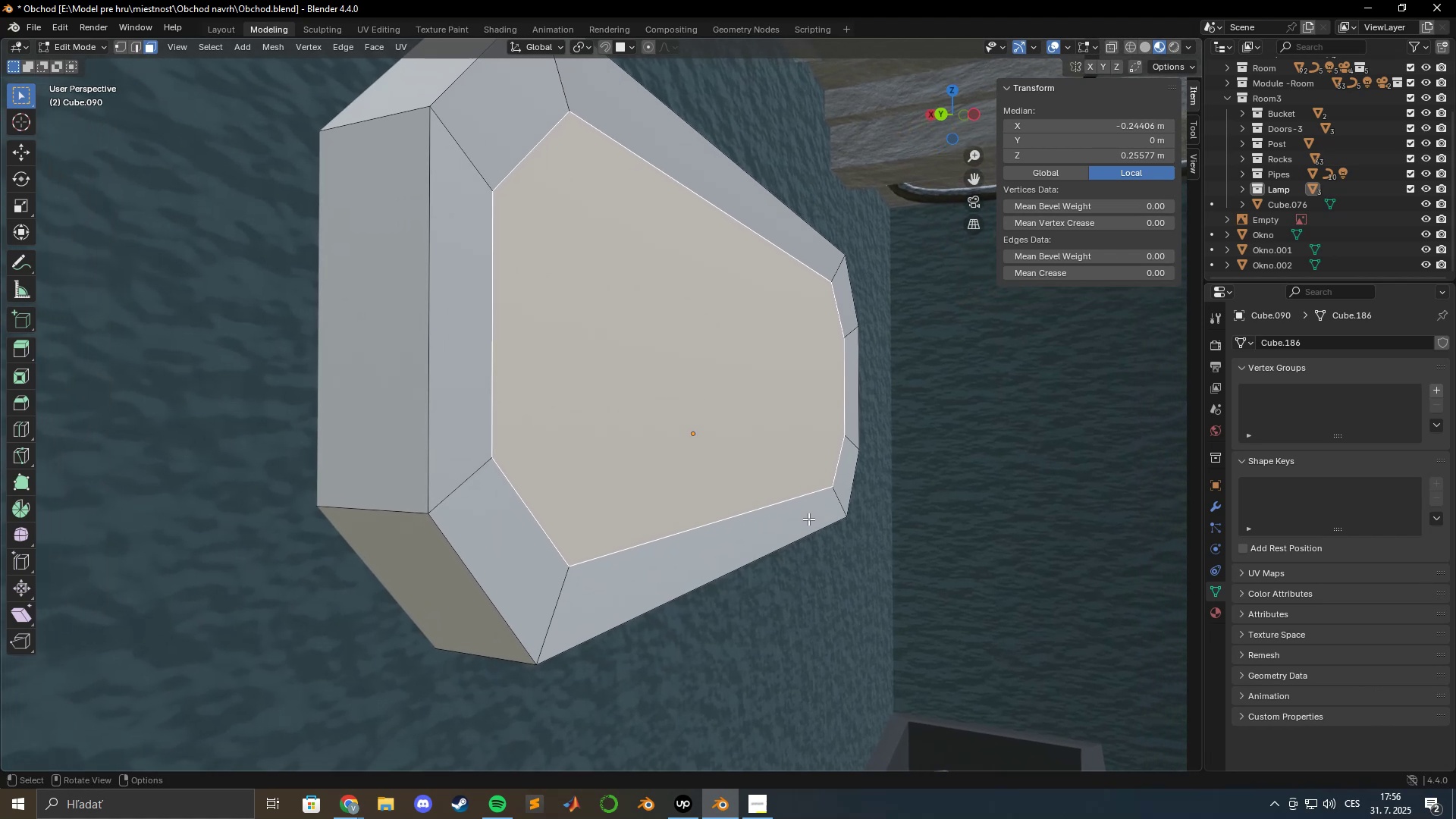 
wait(56.17)
 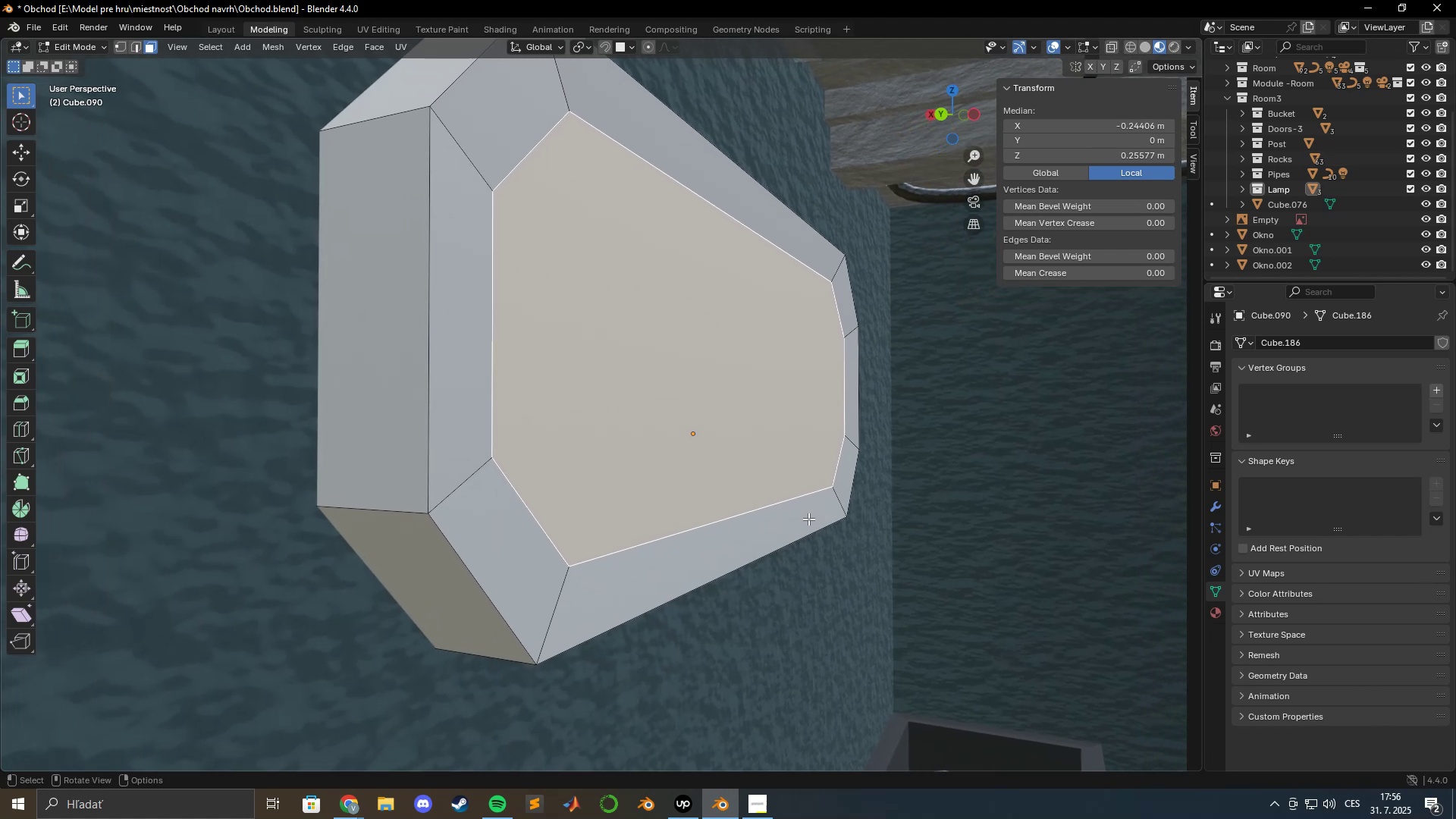 
key(E)
 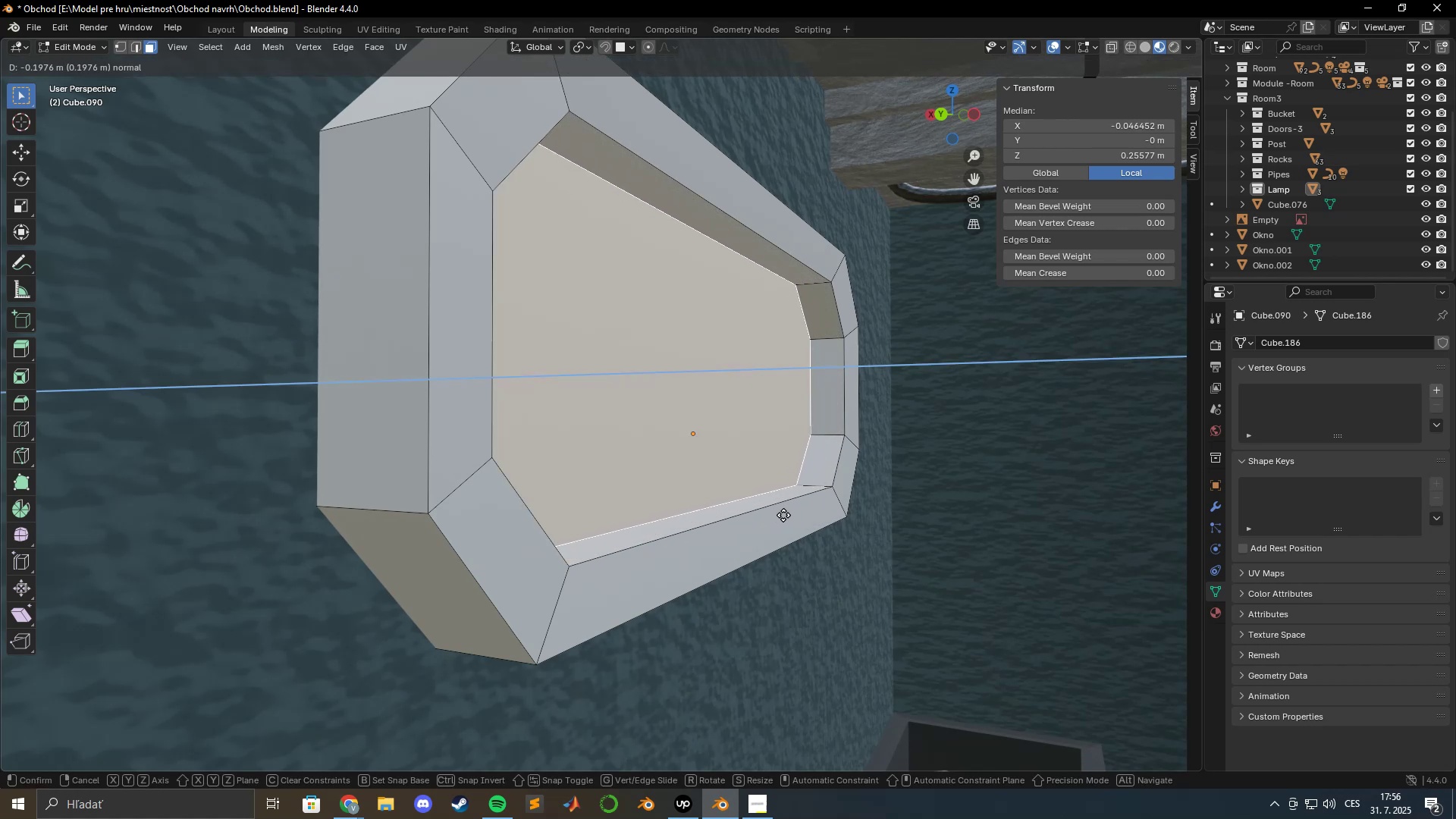 
wait(10.2)
 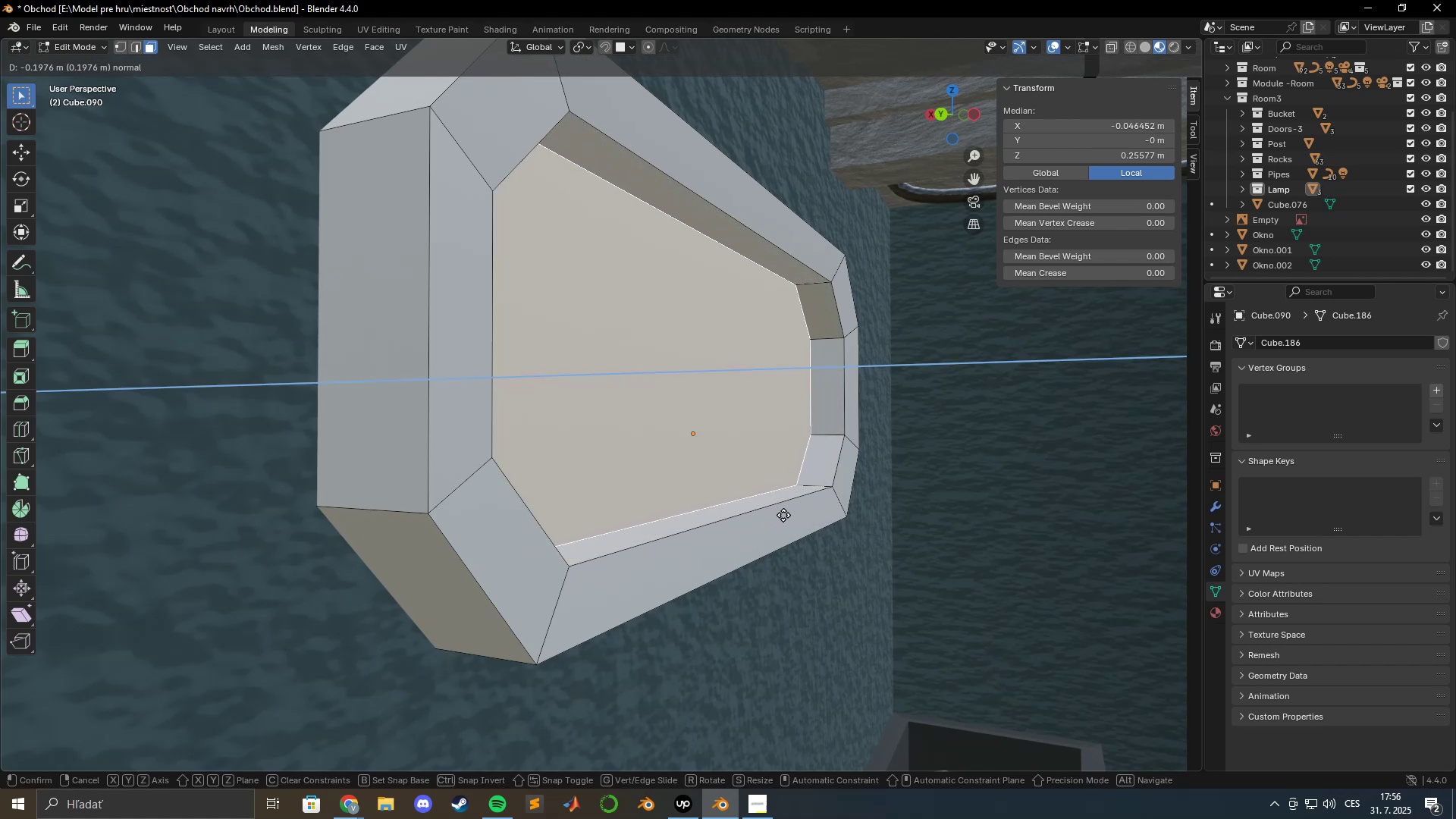 
type(1.9)
key(Escape)
type(gx)
 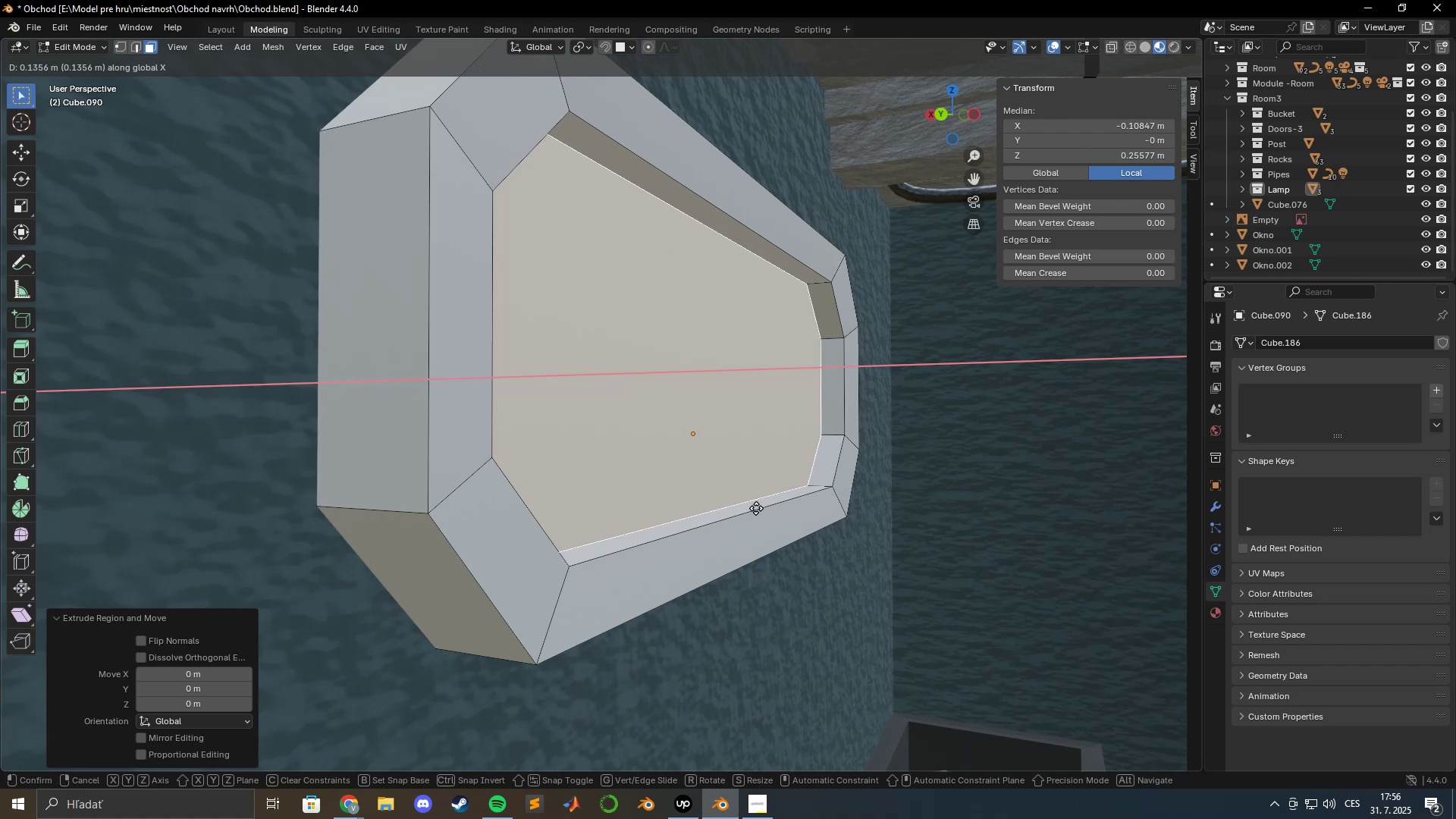 
wait(5.13)
 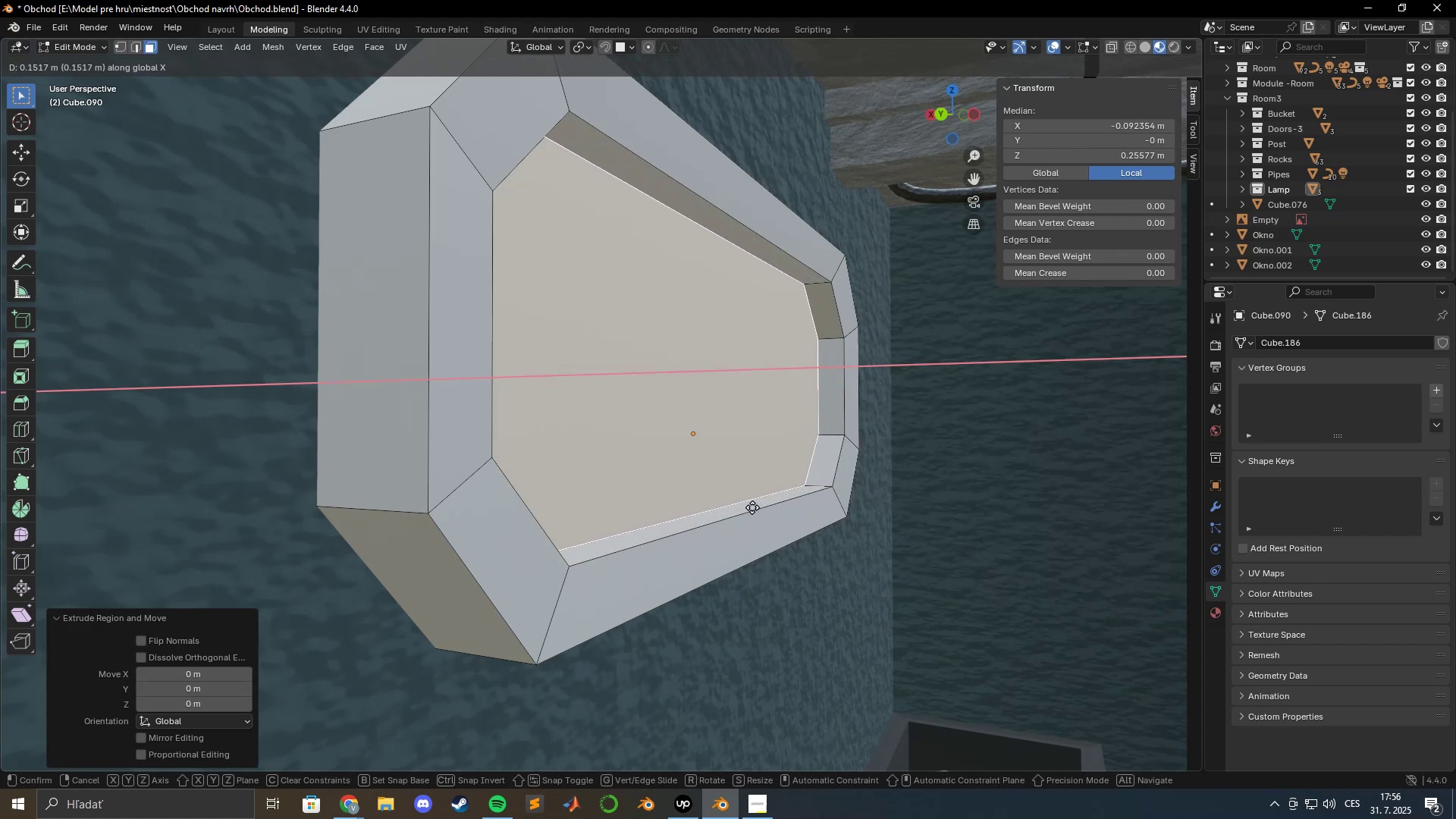 
key(Numpad0)
 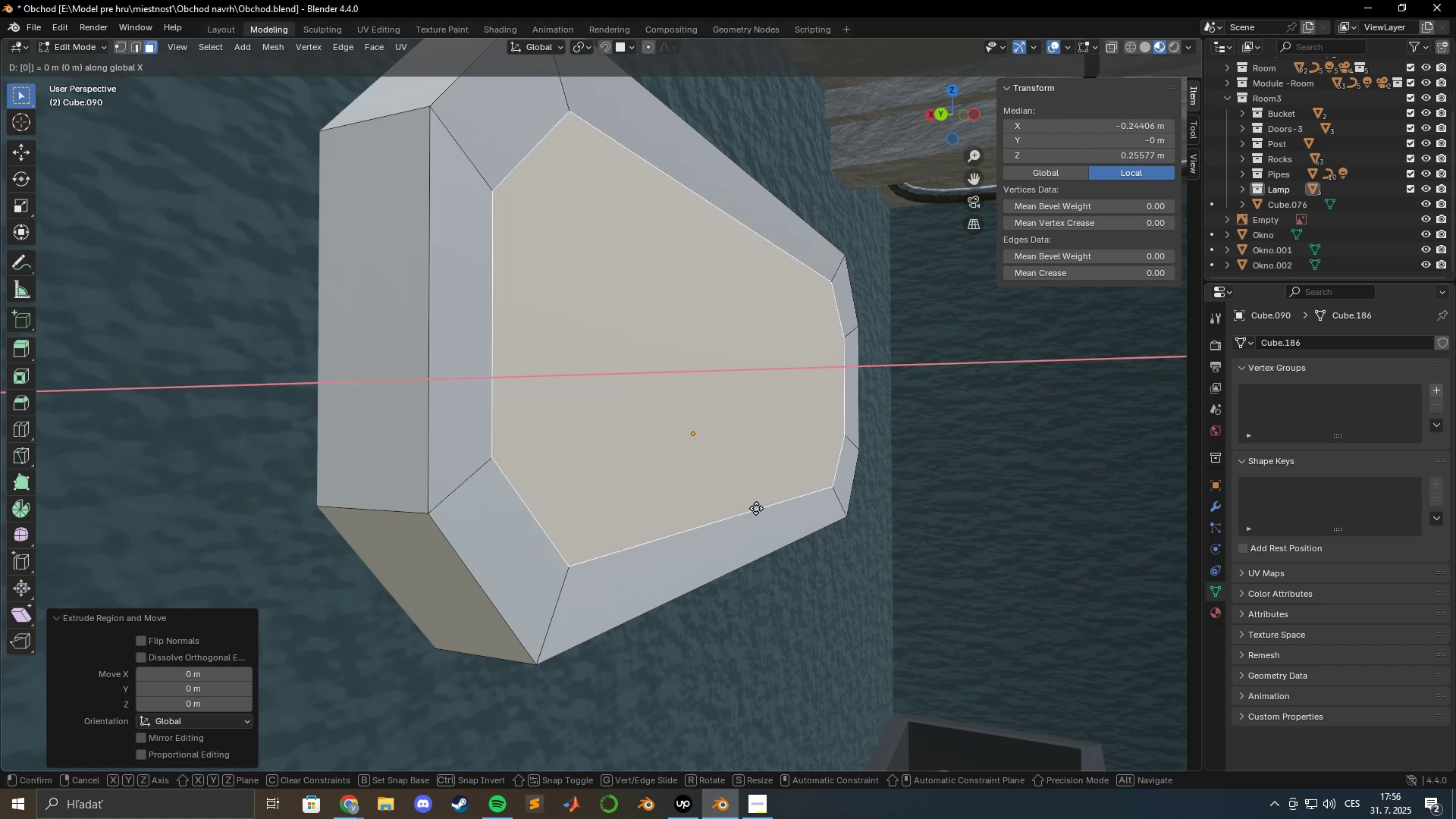 
key(NumpadDecimal)
 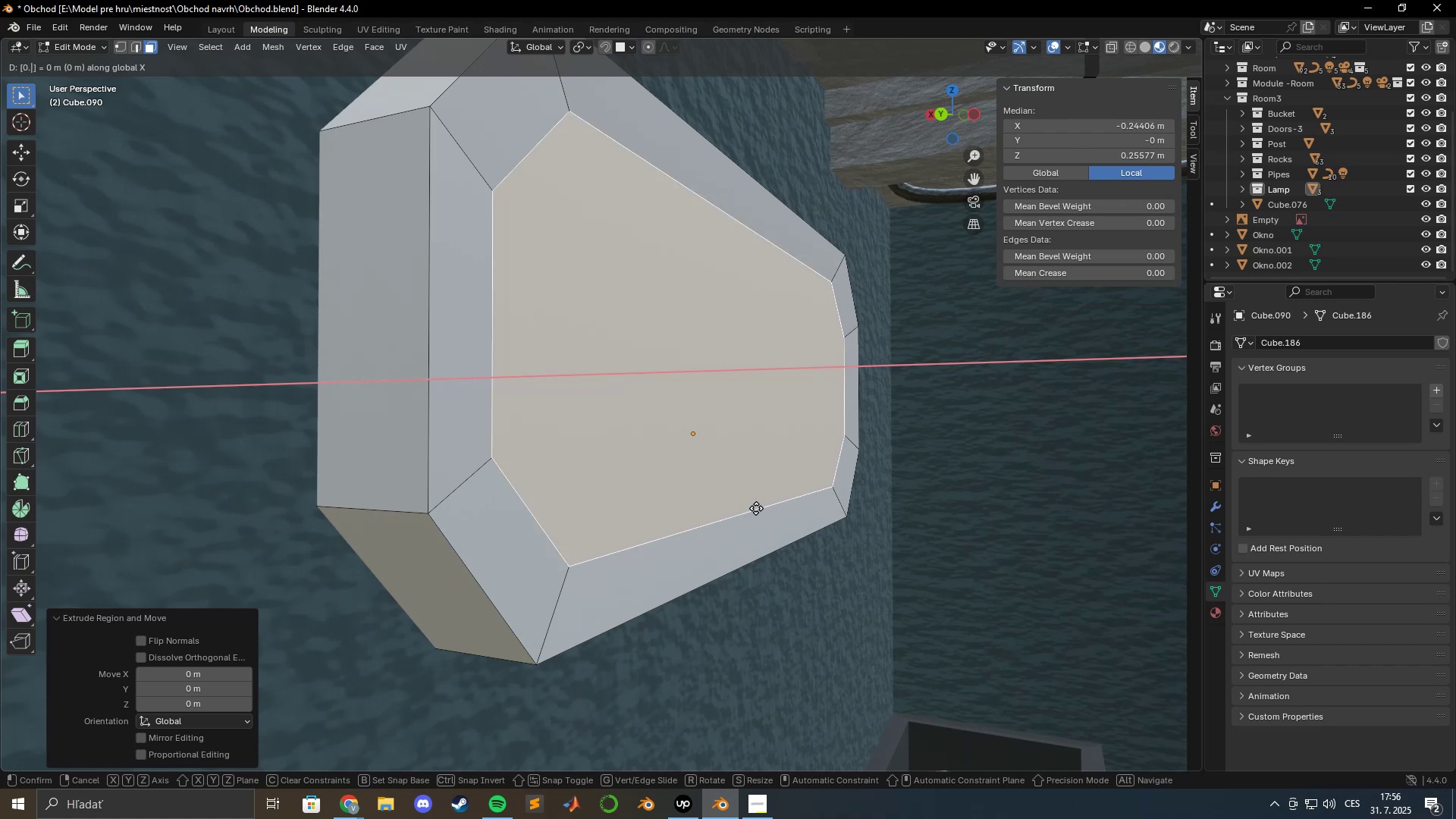 
key(Numpad1)
 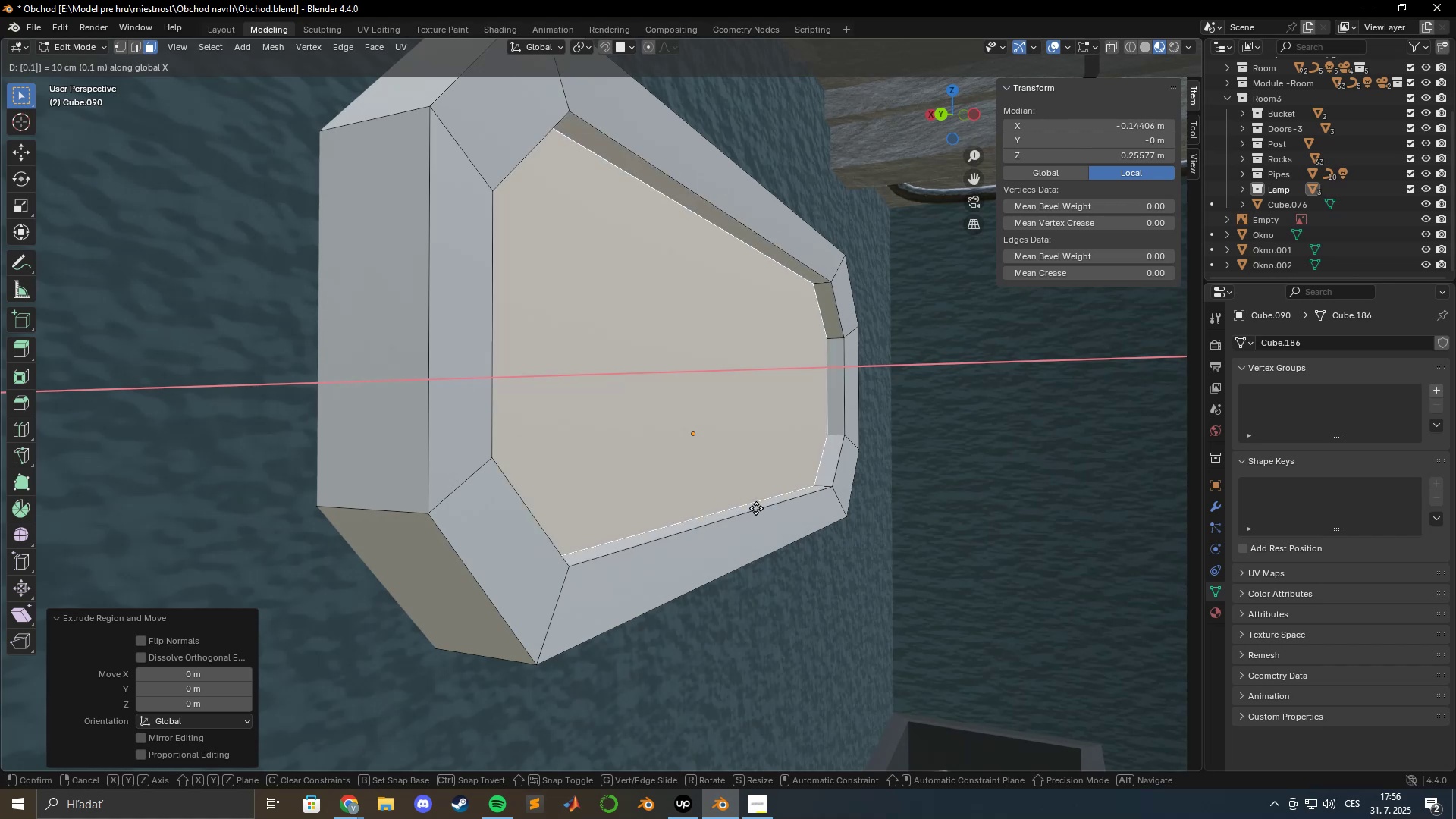 
key(Numpad9)
 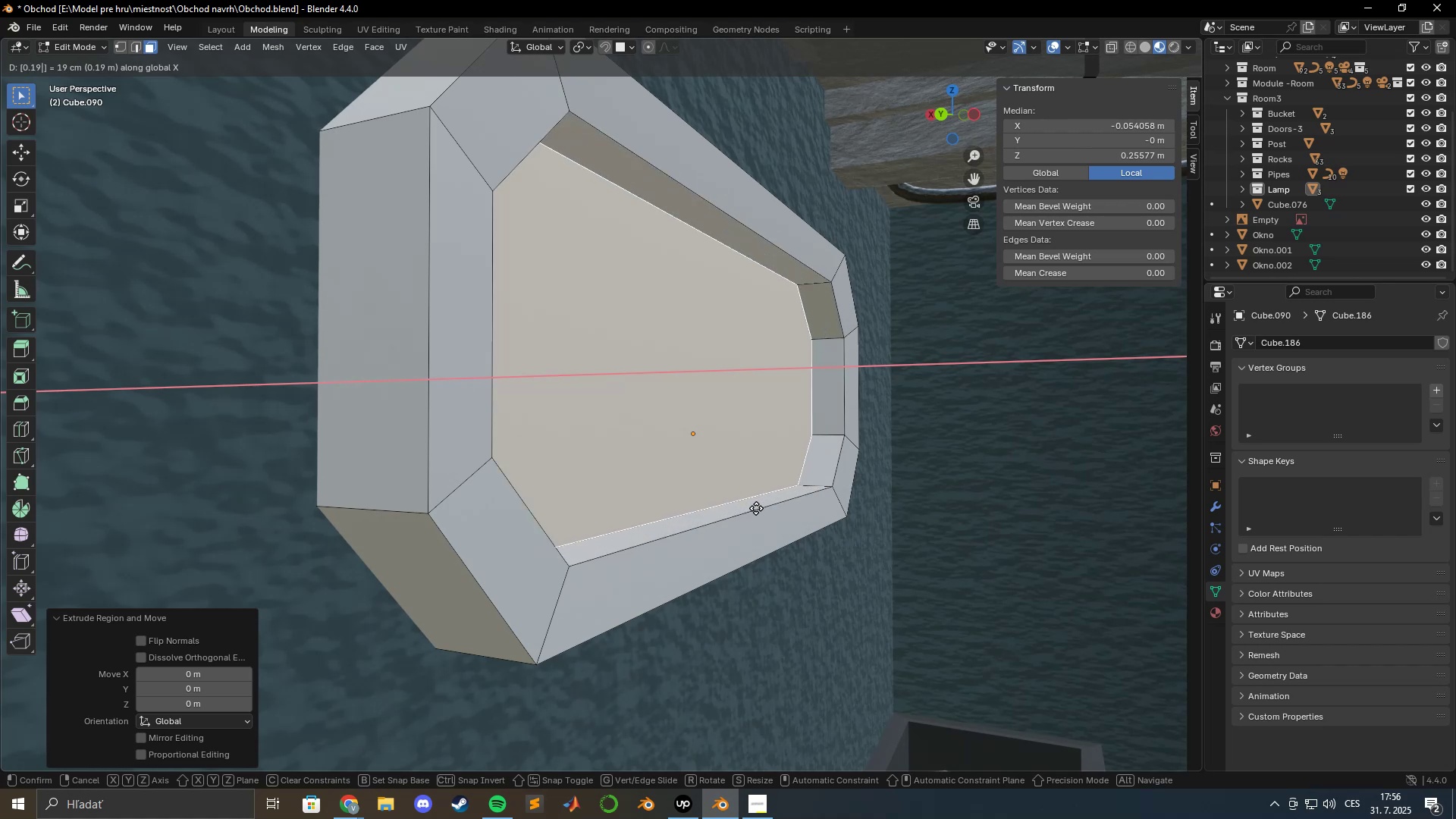 
key(Enter)
 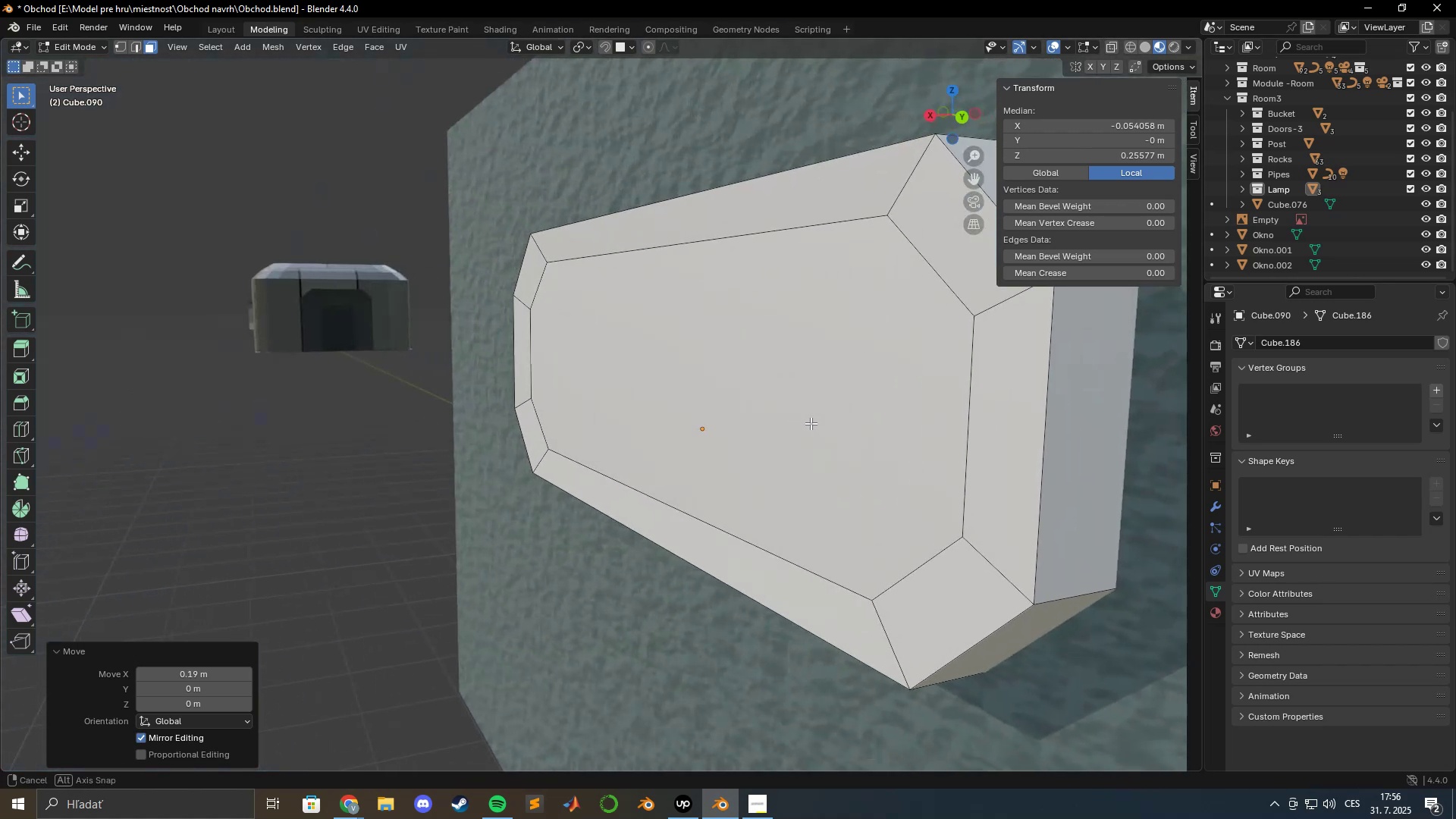 
hold_key(key=ShiftLeft, duration=0.51)
 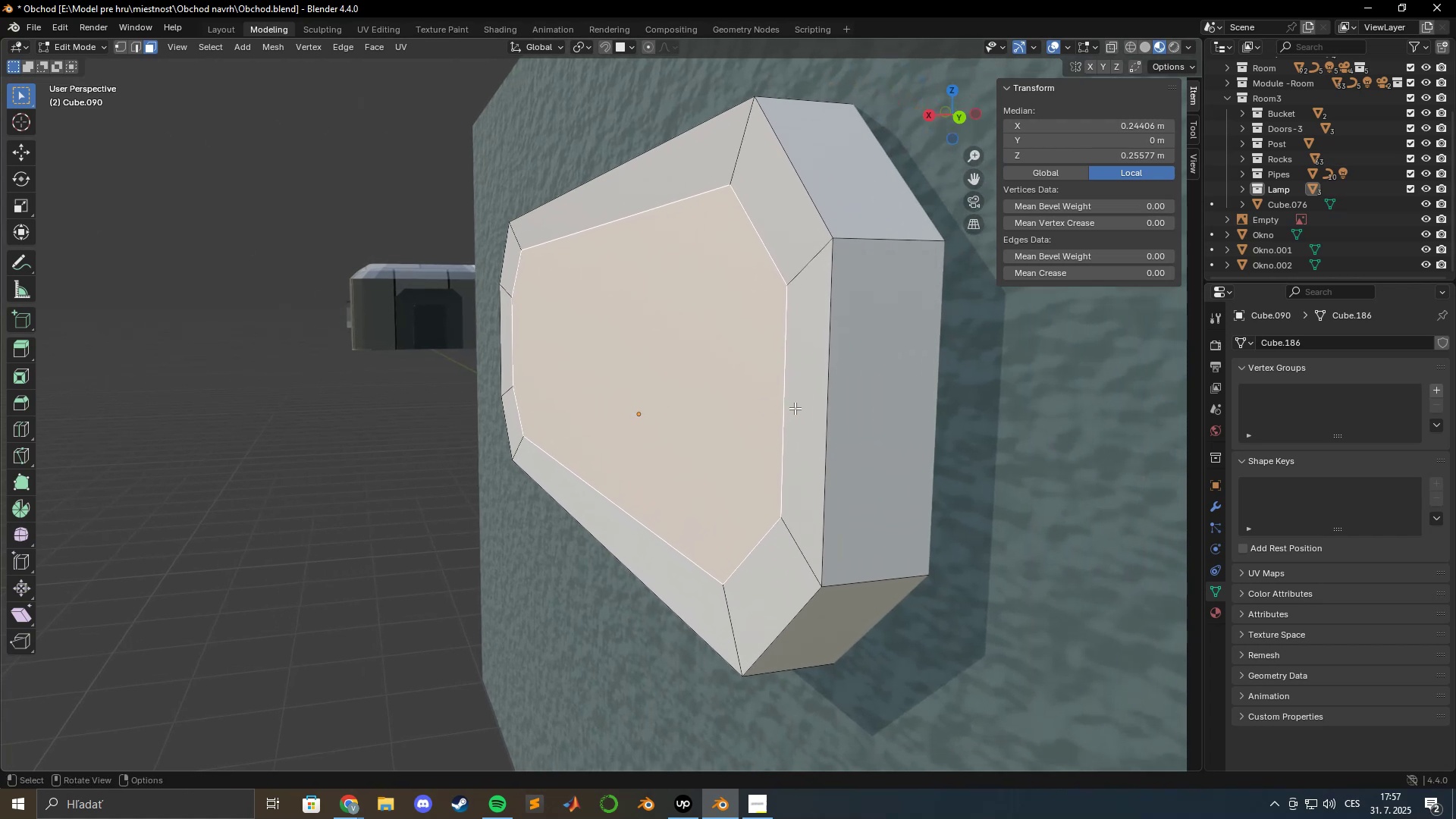 
key(E)
 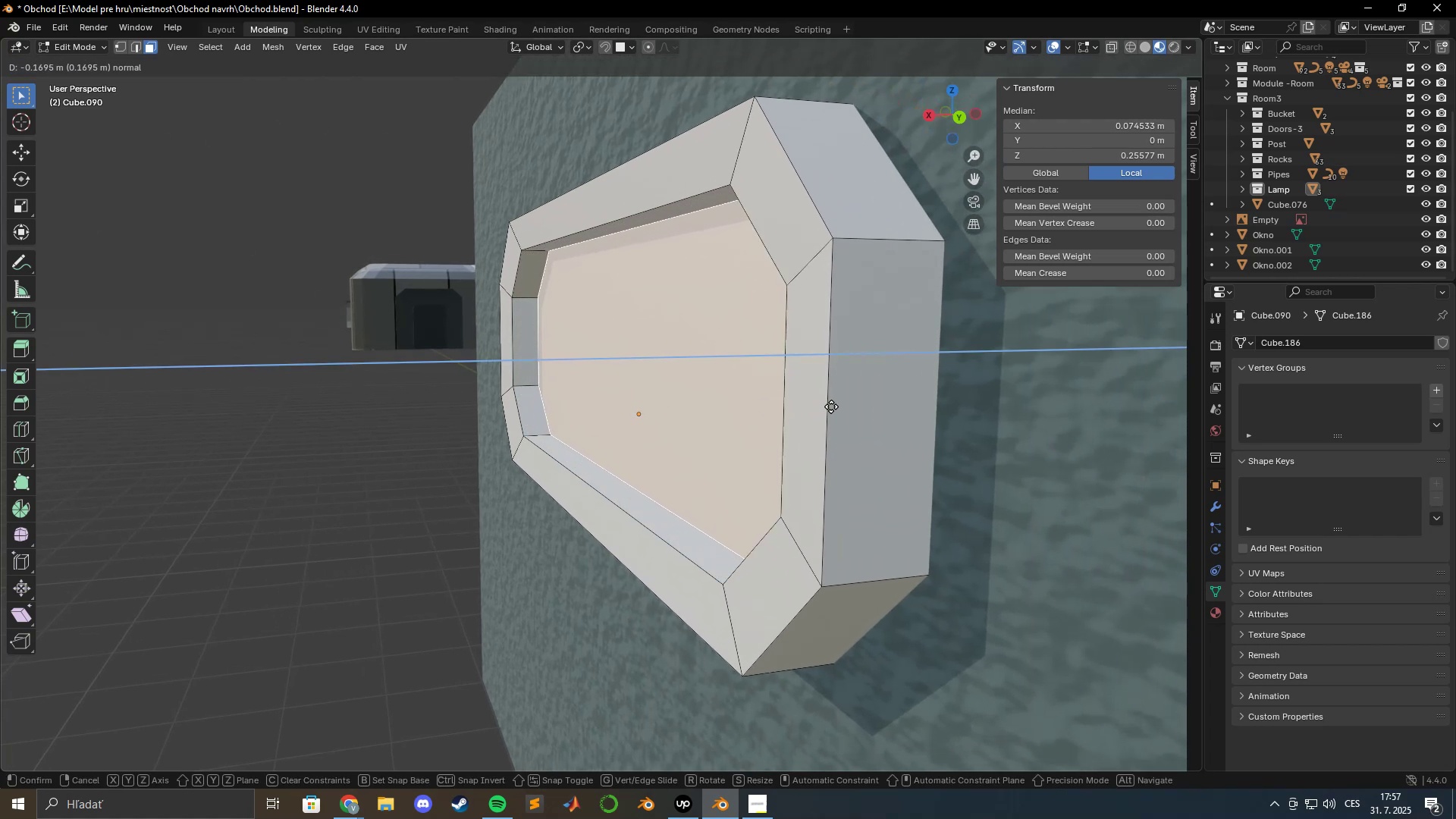 
key(NumpadSubtract)
 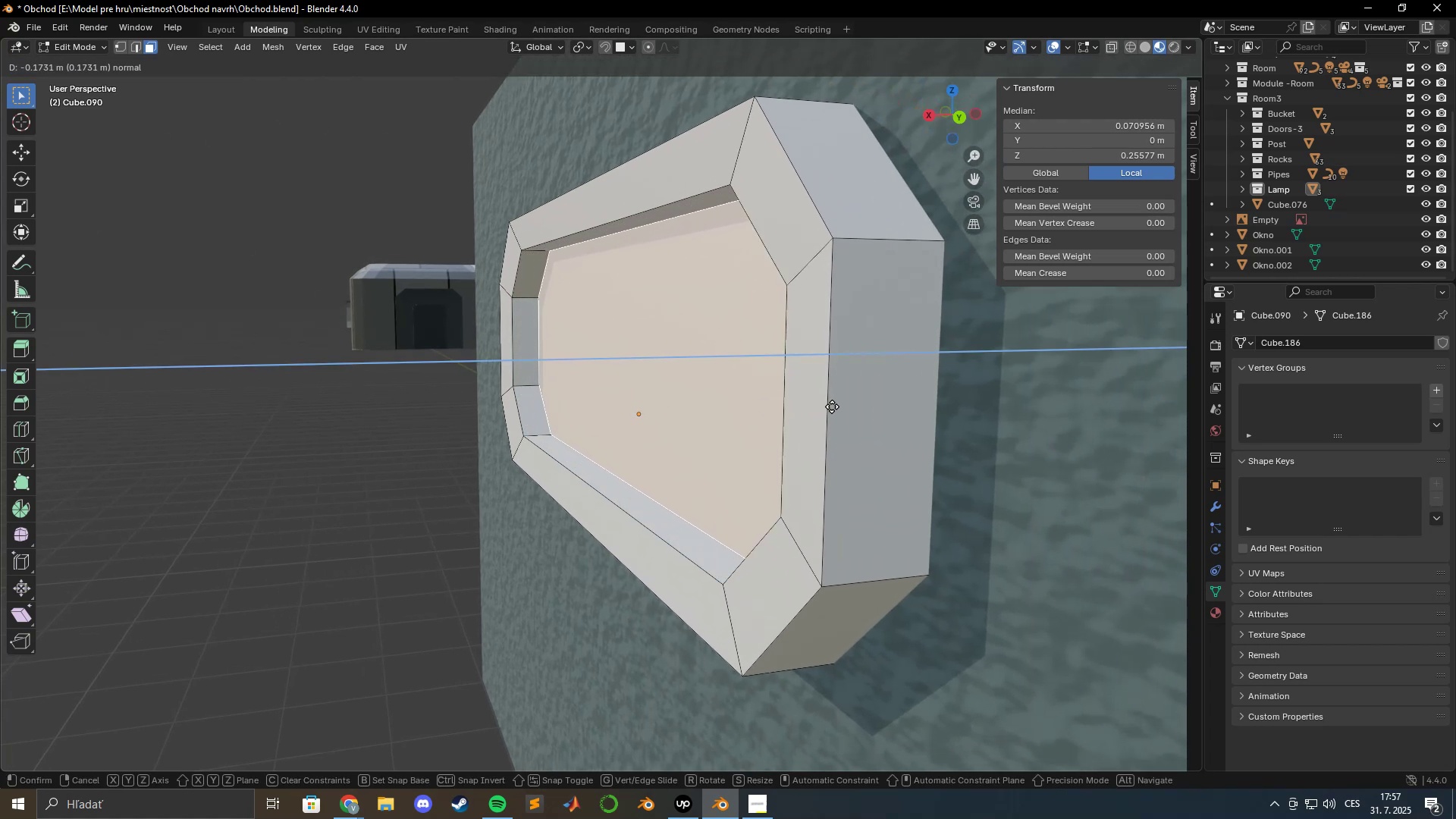 
key(Numpad0)
 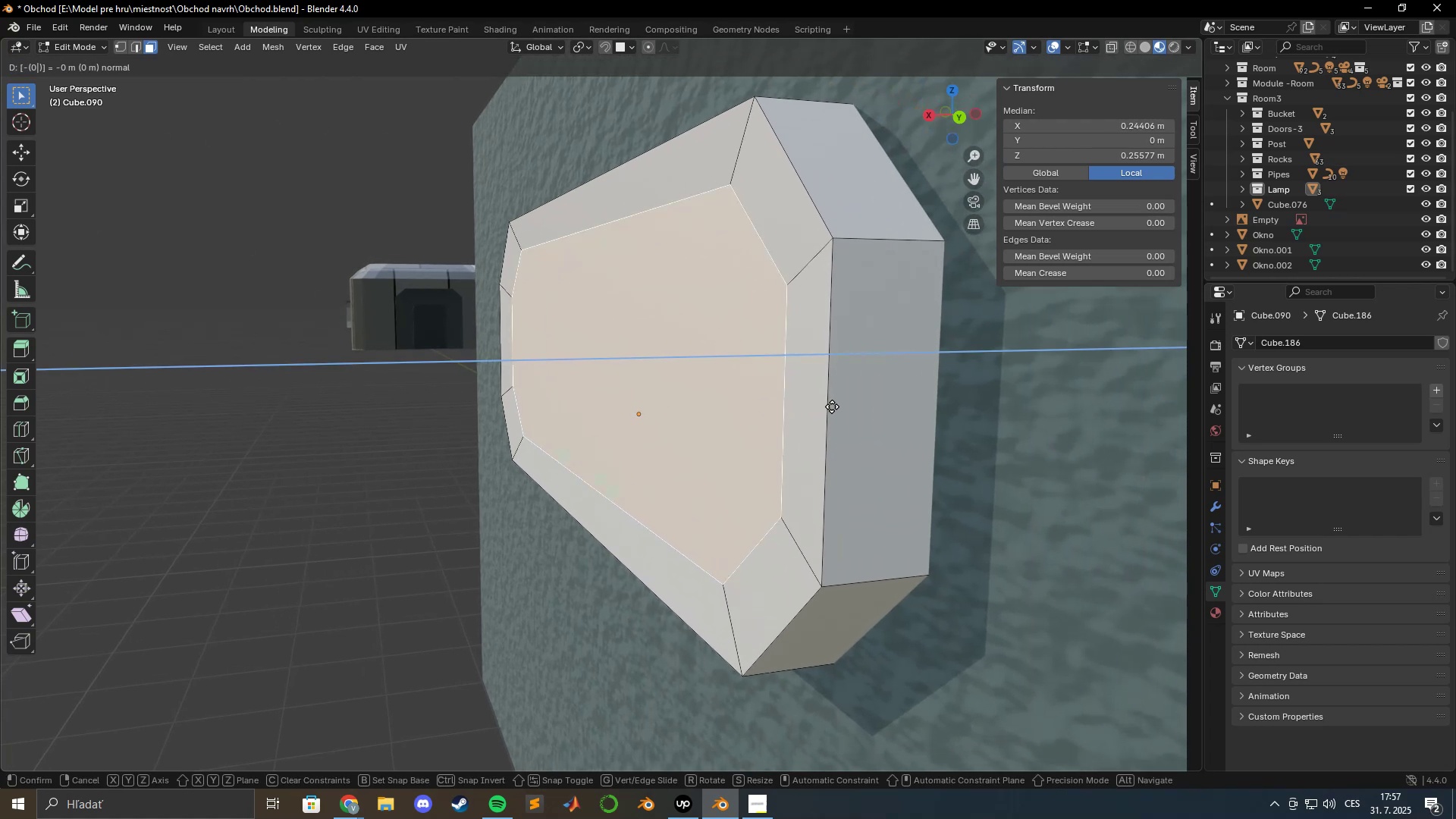 
key(NumpadDecimal)
 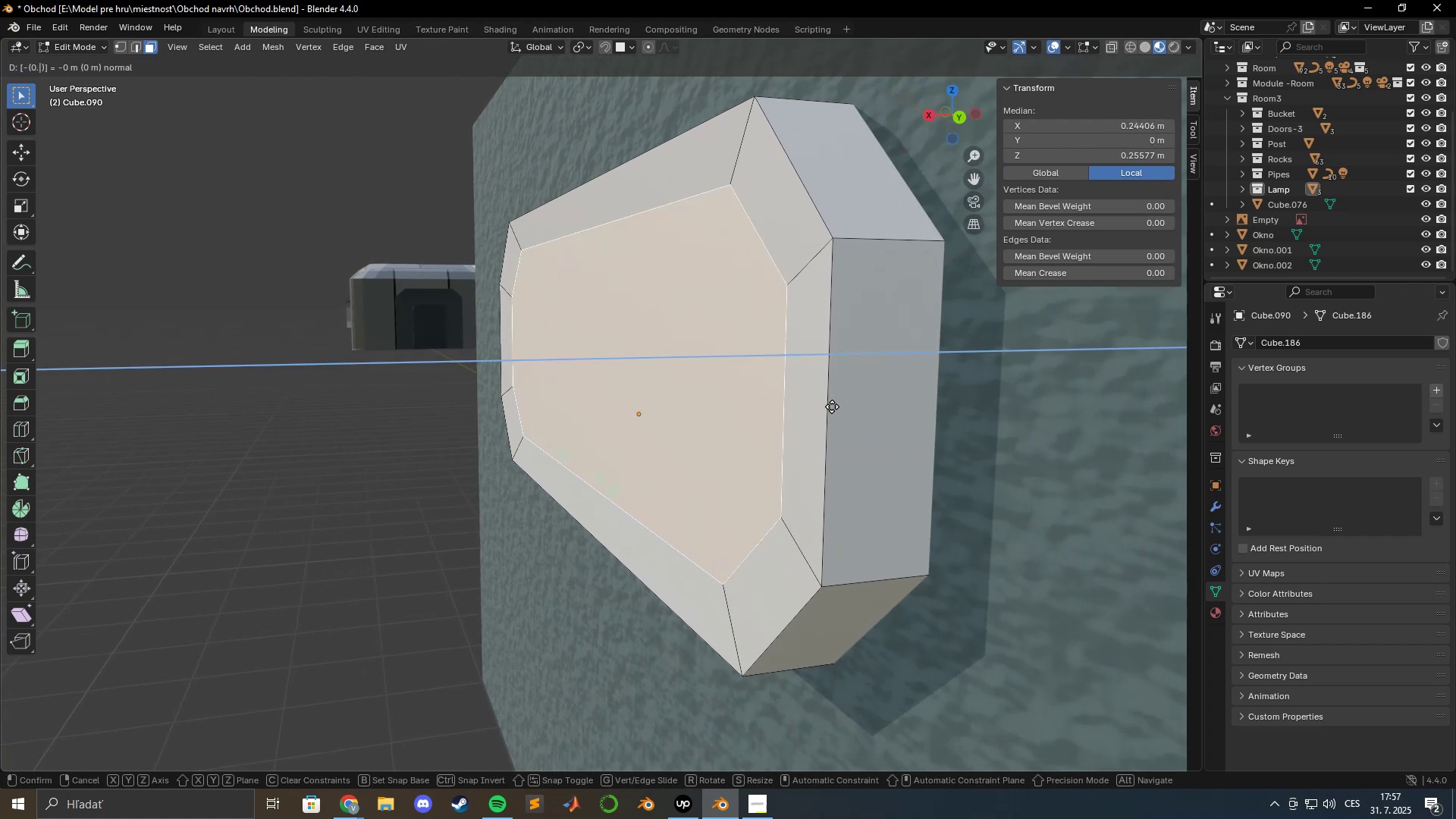 
key(Numpad1)
 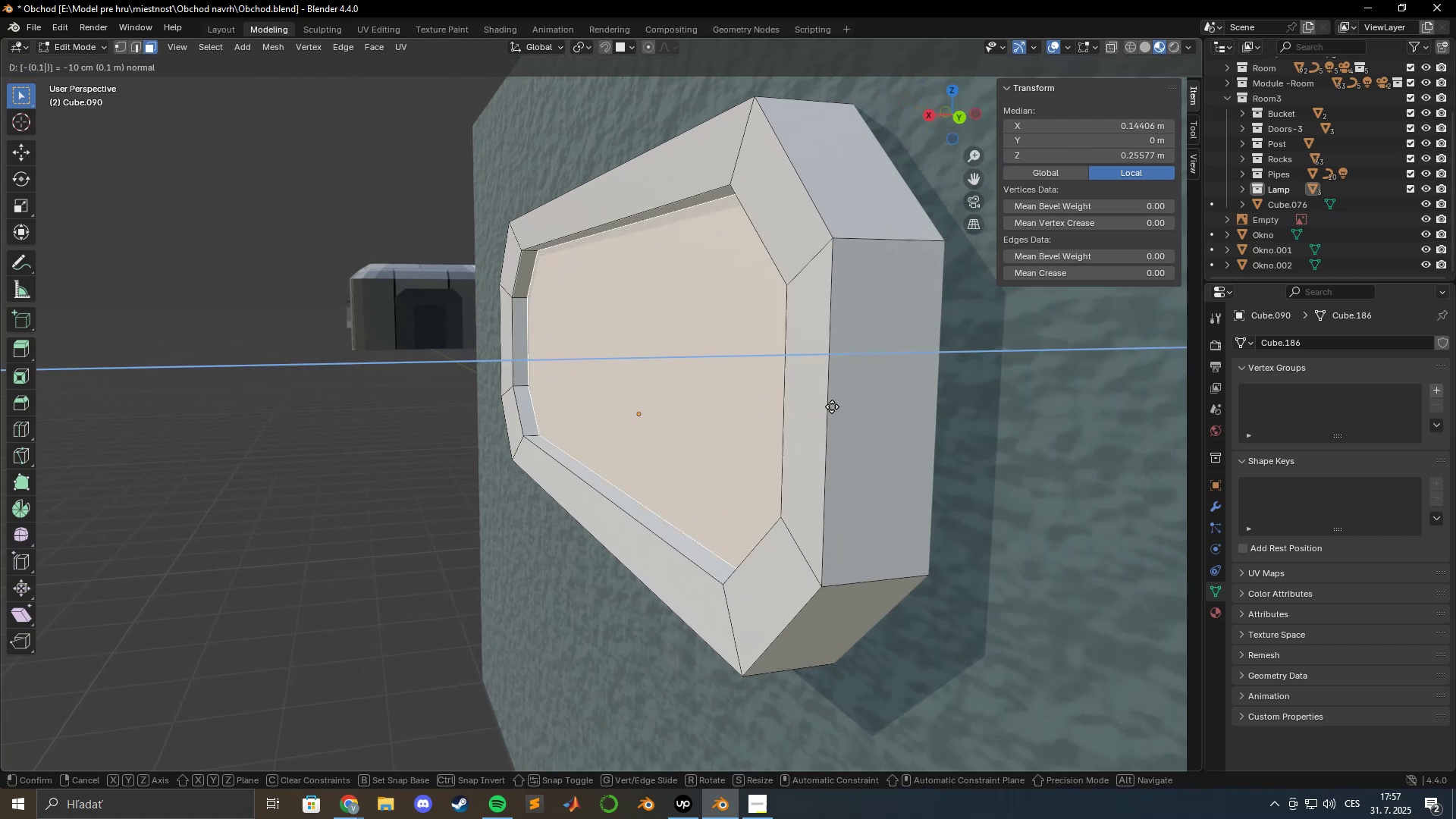 
key(Numpad9)
 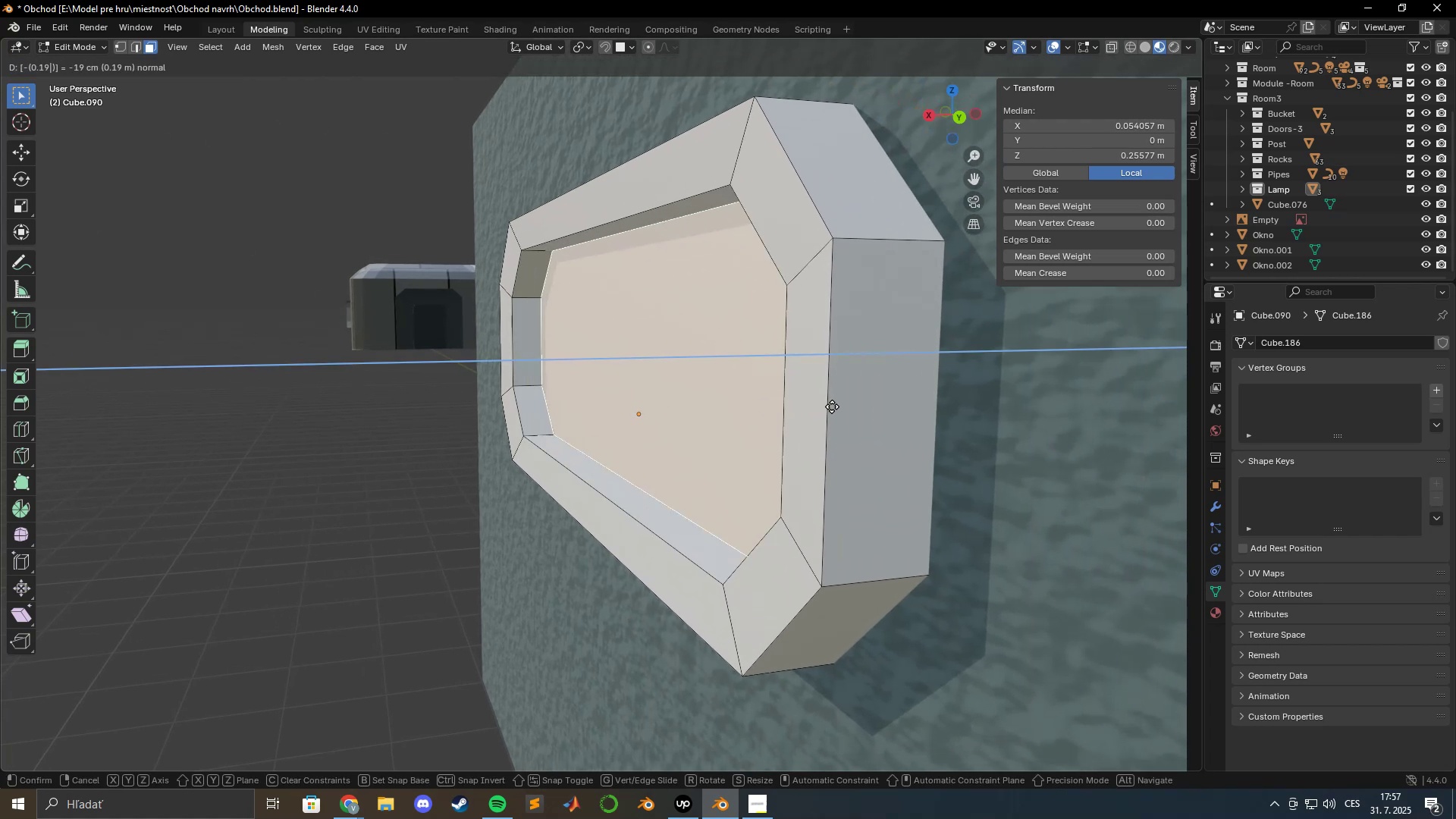 
key(Enter)
 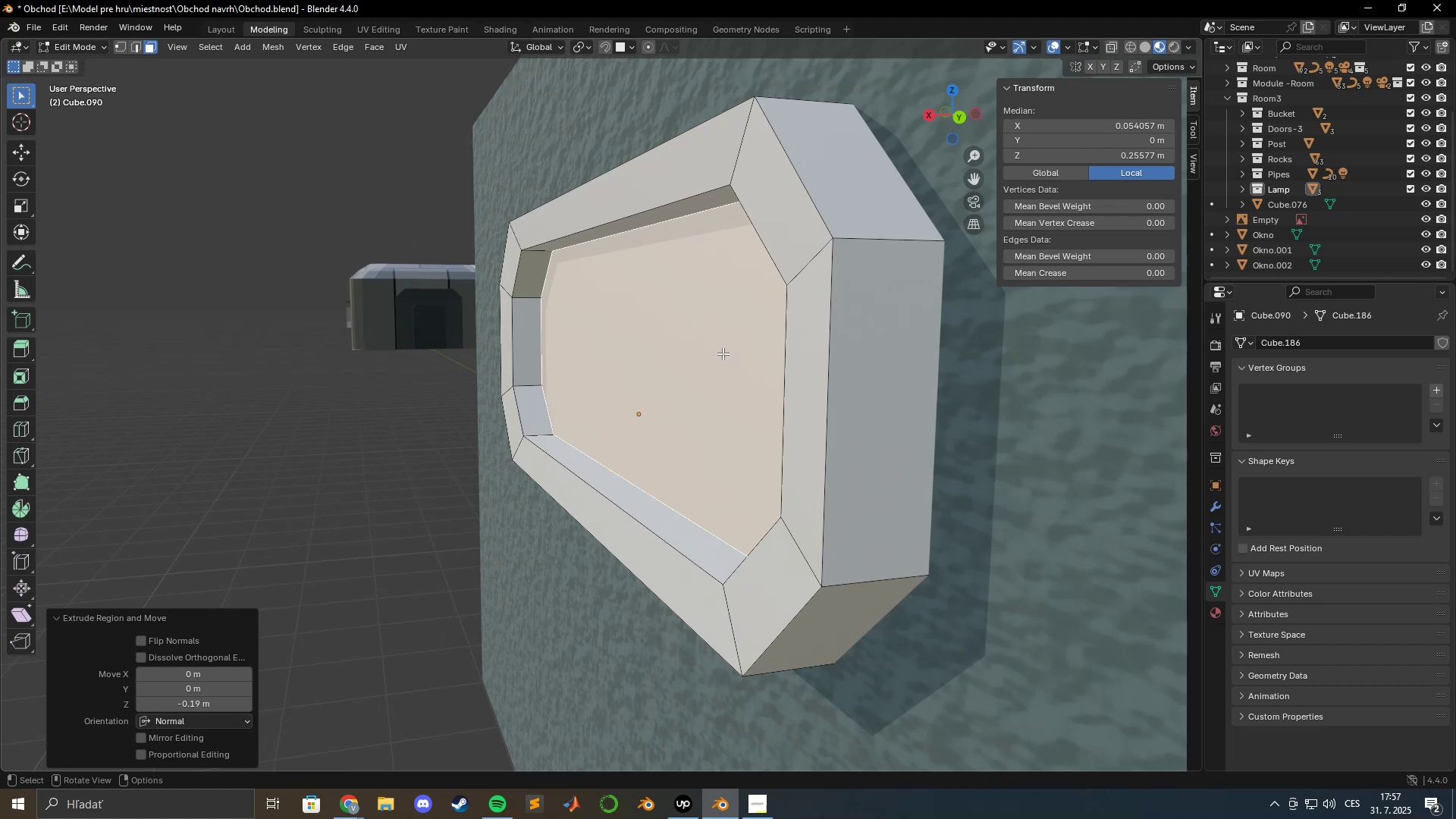 
wait(10.27)
 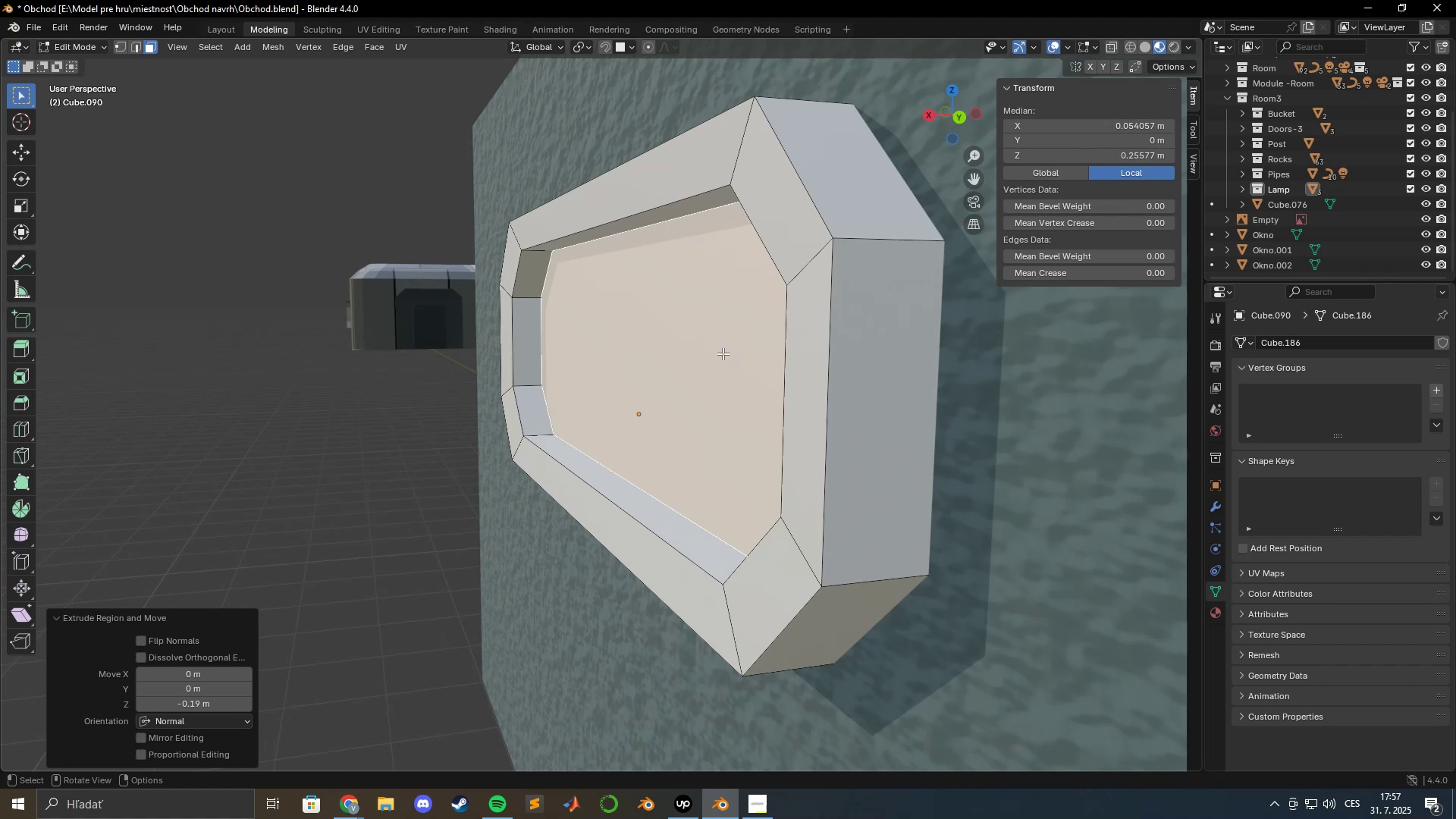 
scroll: coordinate [779, 363], scroll_direction: down, amount: 5.0
 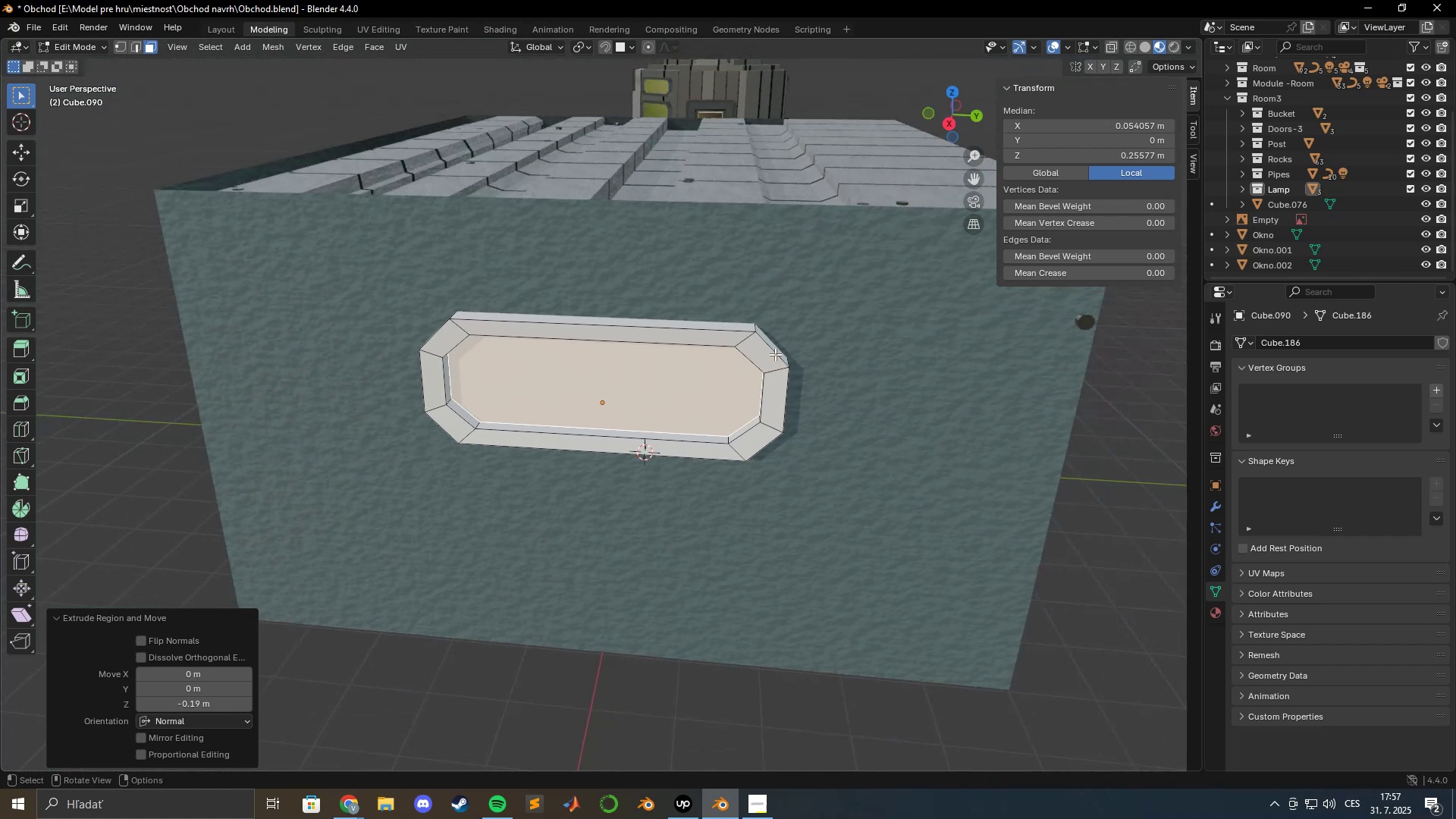 
key(Tab)
 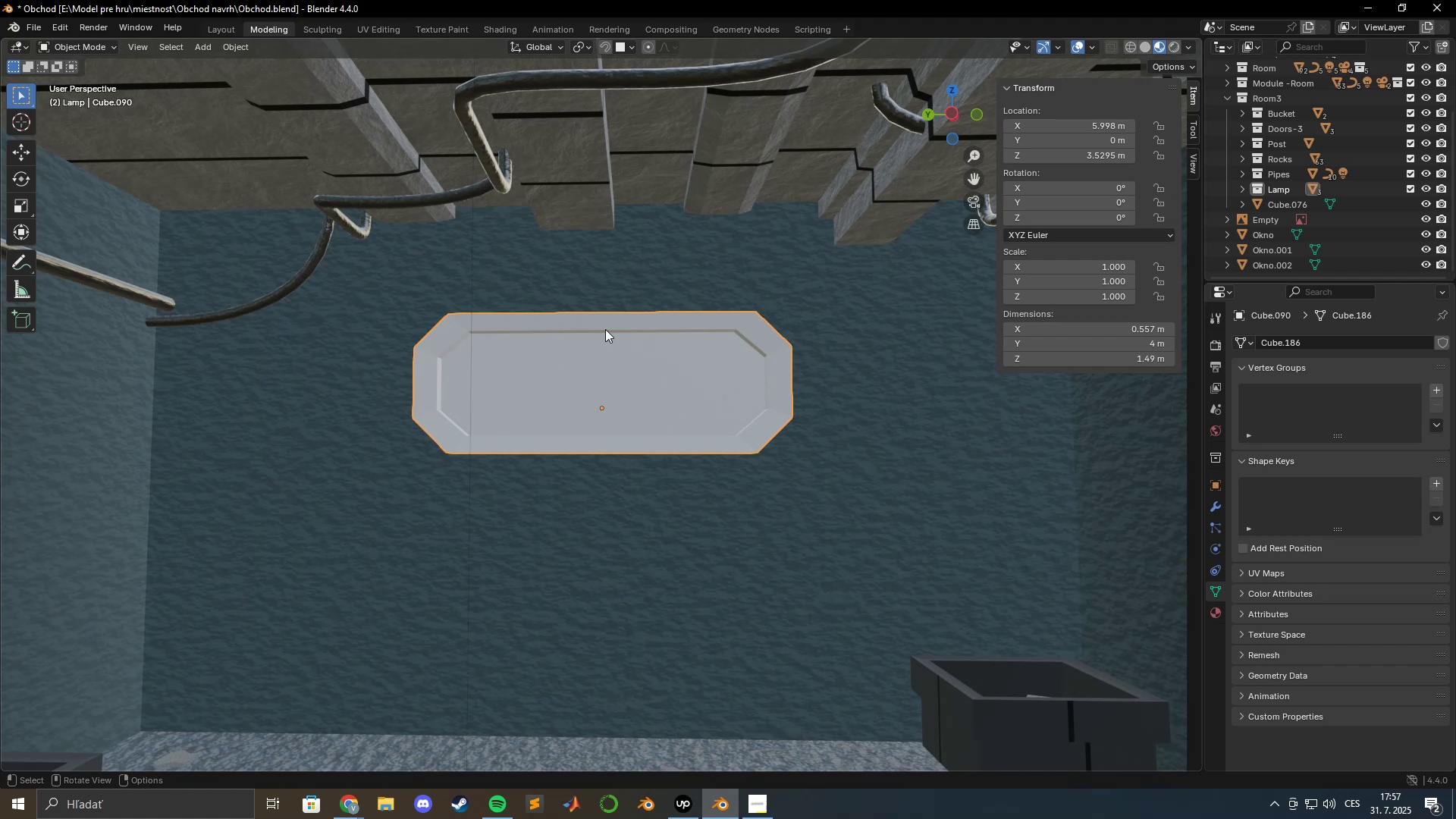 
wait(19.78)
 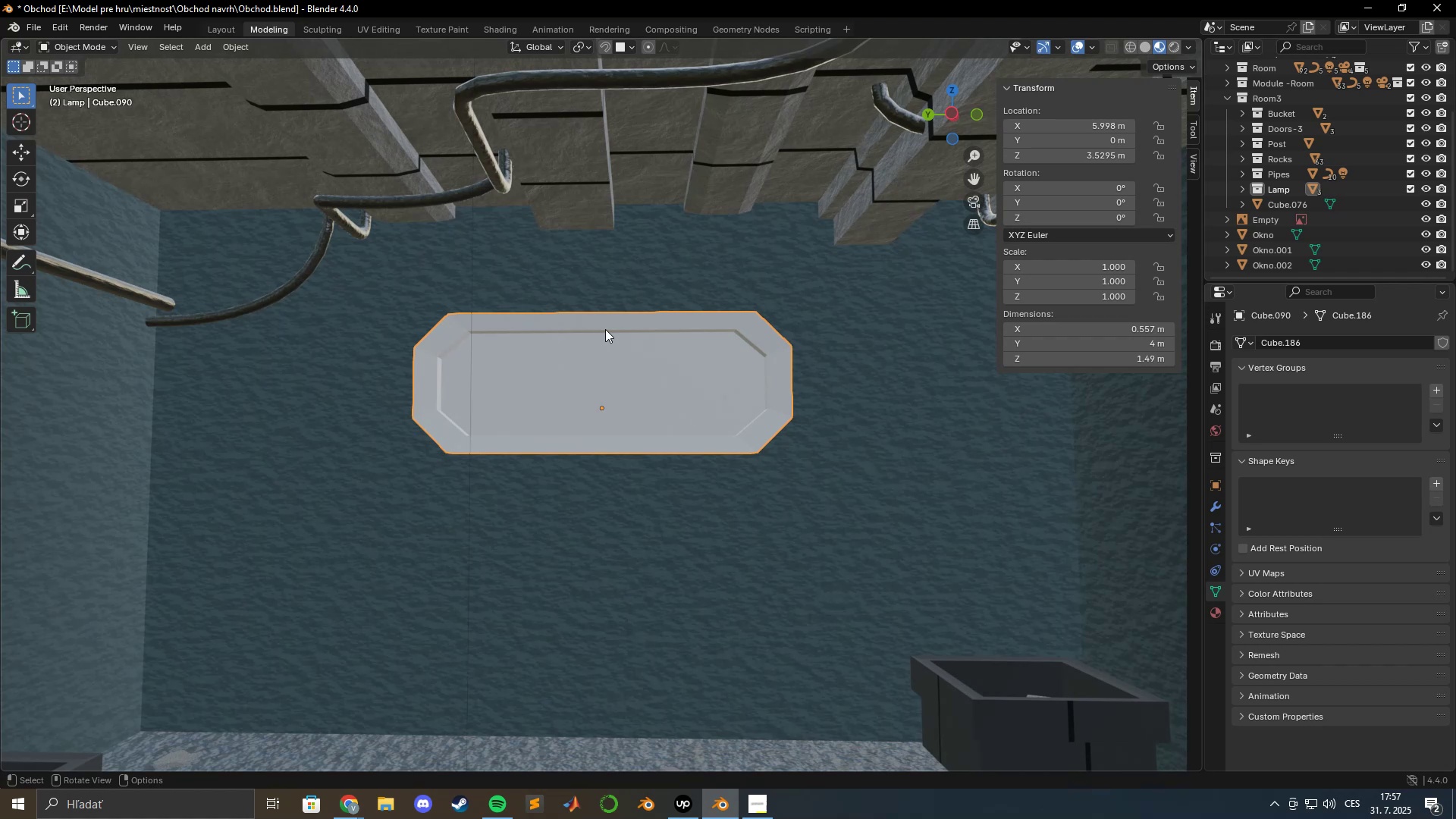 
scroll: coordinate [694, 499], scroll_direction: up, amount: 3.0
 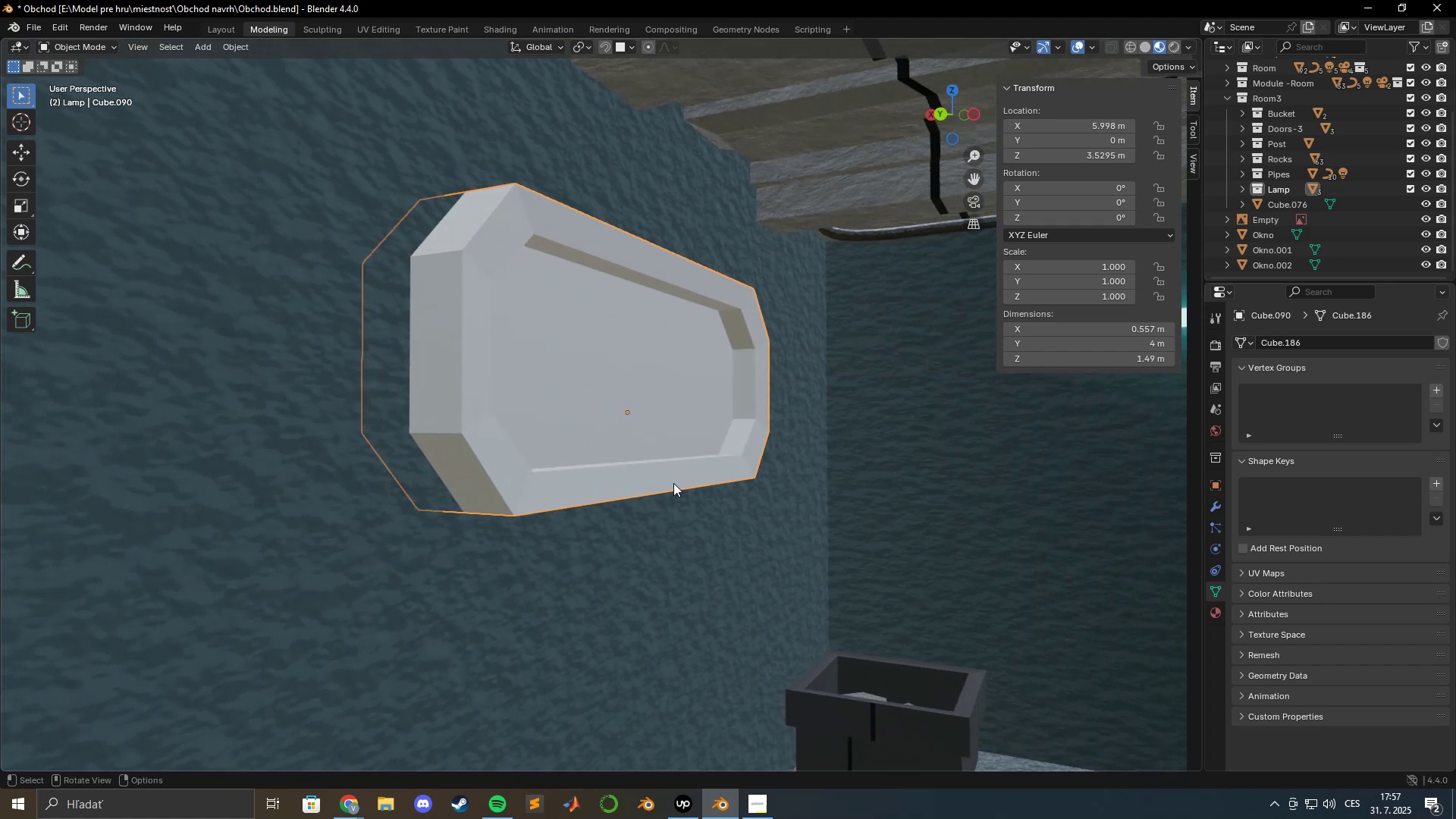 
scroll: coordinate [534, 480], scroll_direction: down, amount: 3.0
 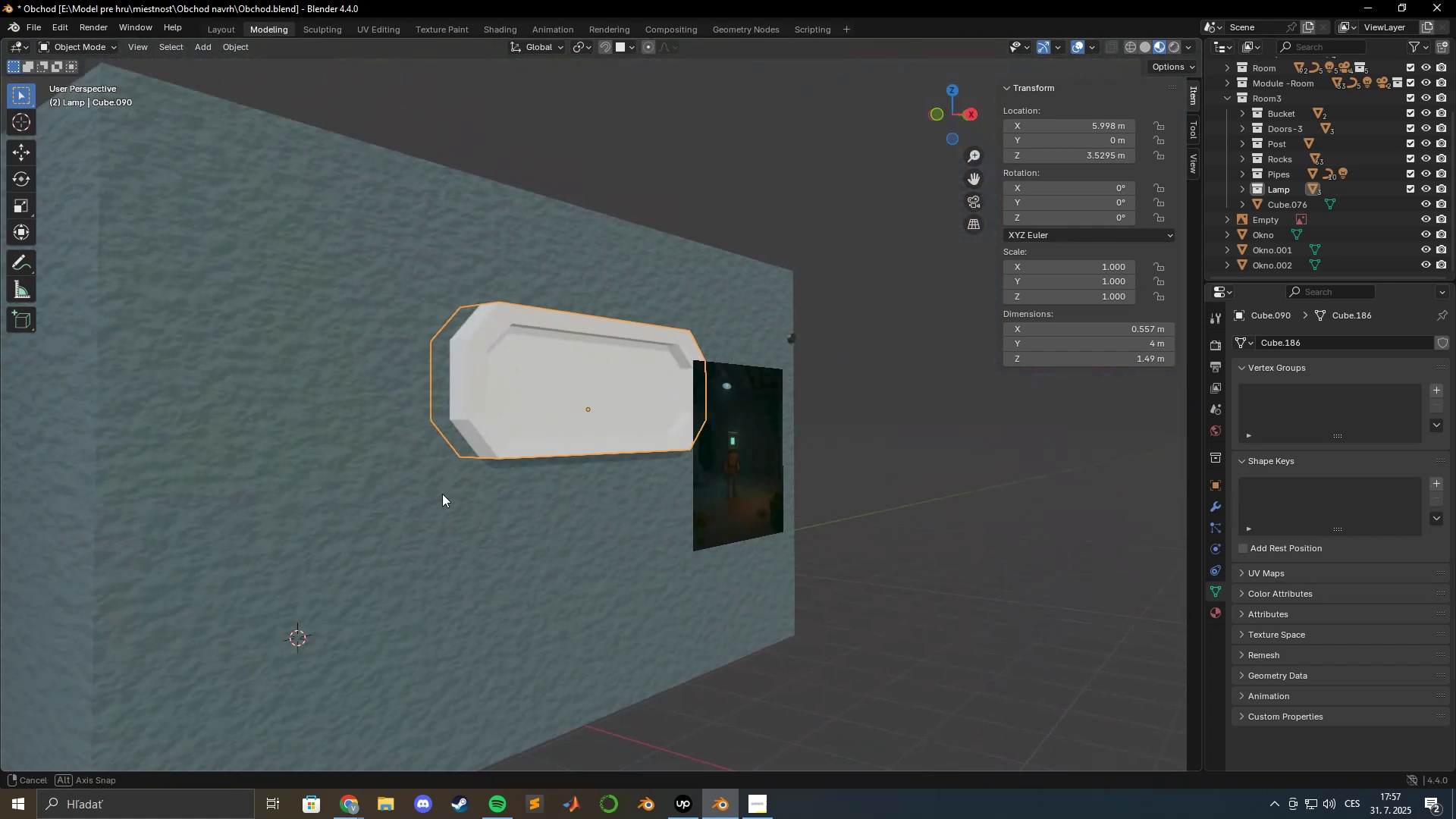 
scroll: coordinate [667, 485], scroll_direction: up, amount: 5.0
 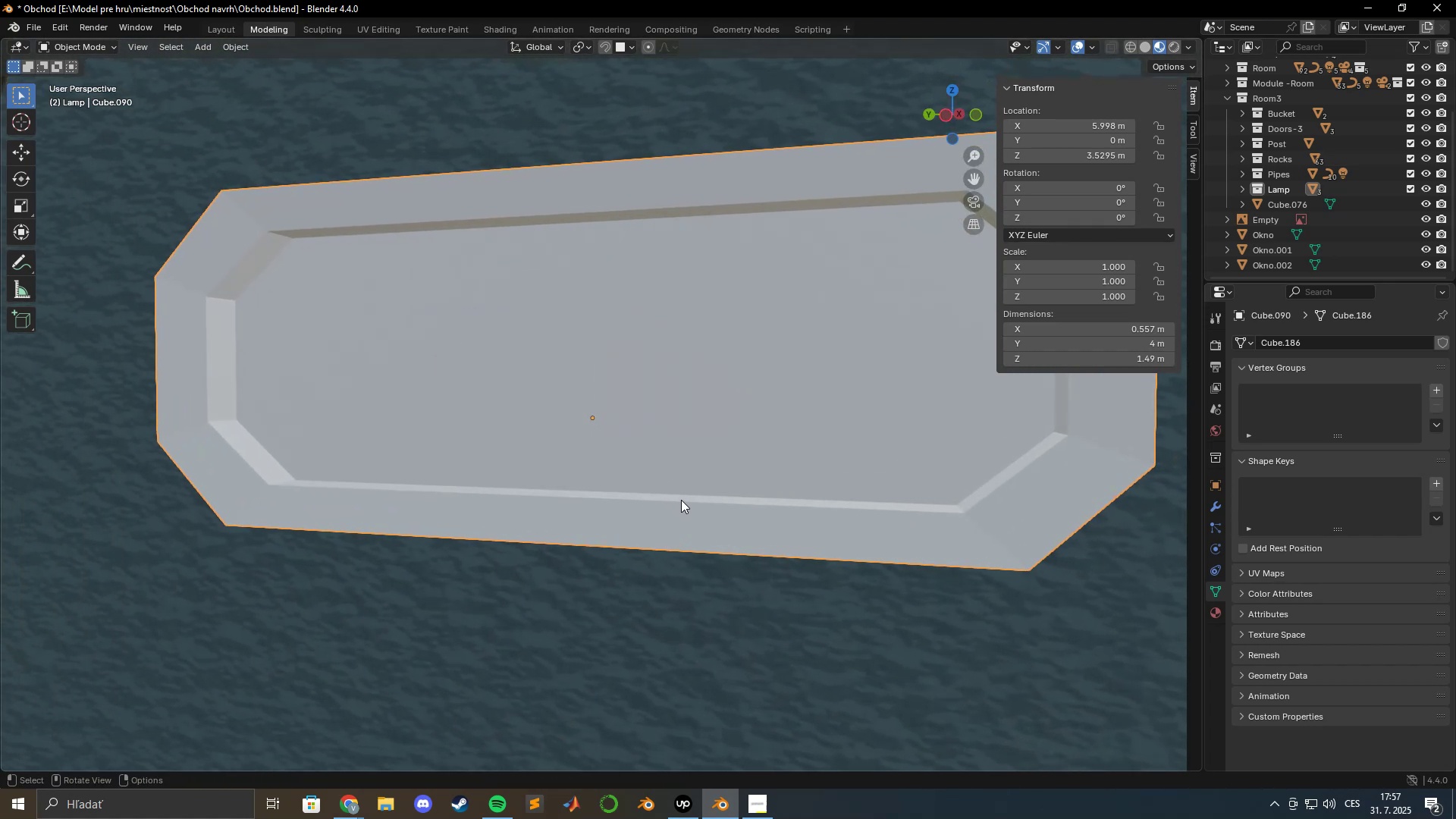 
key(Tab)
 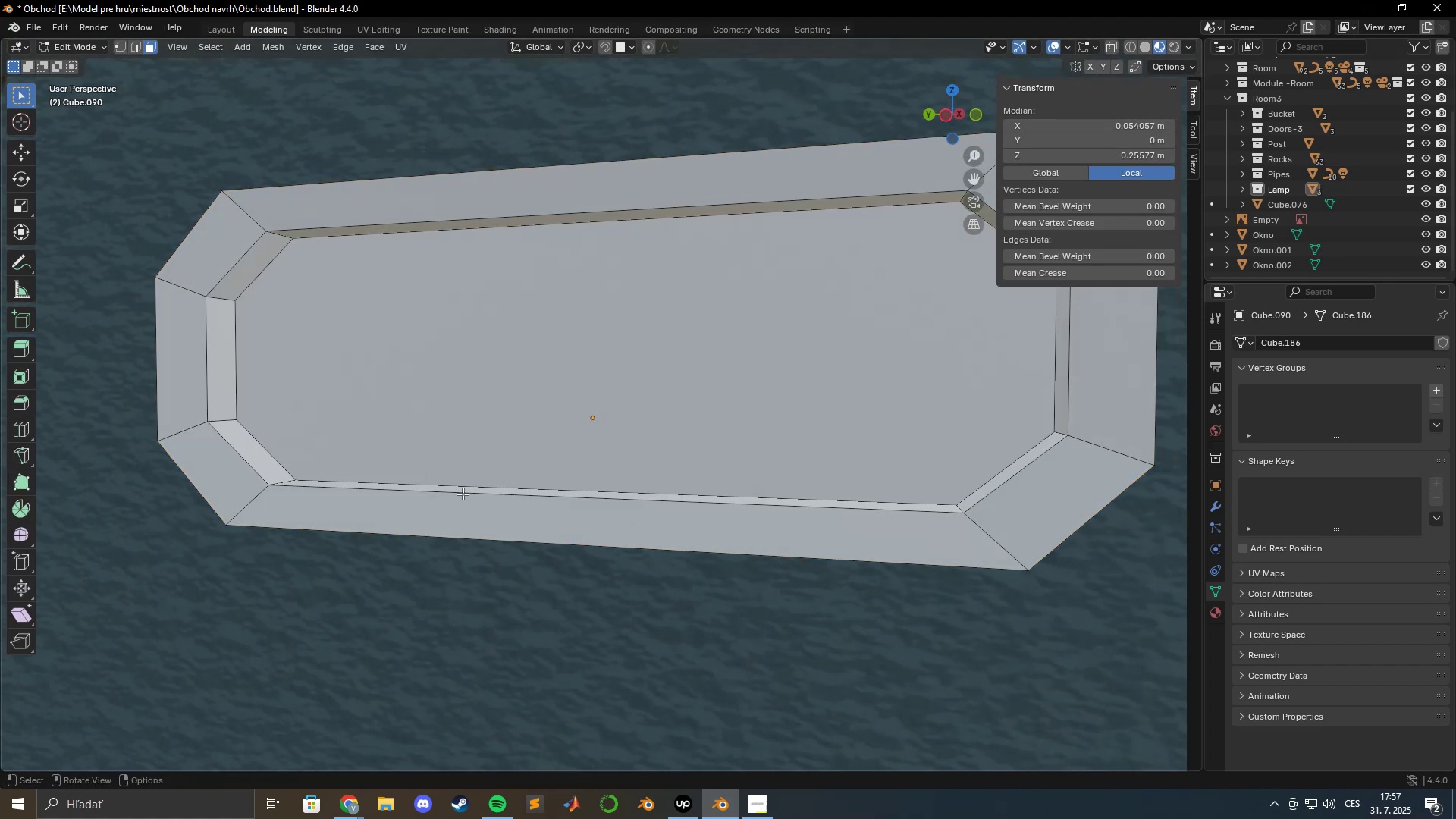 
key(Tab)
 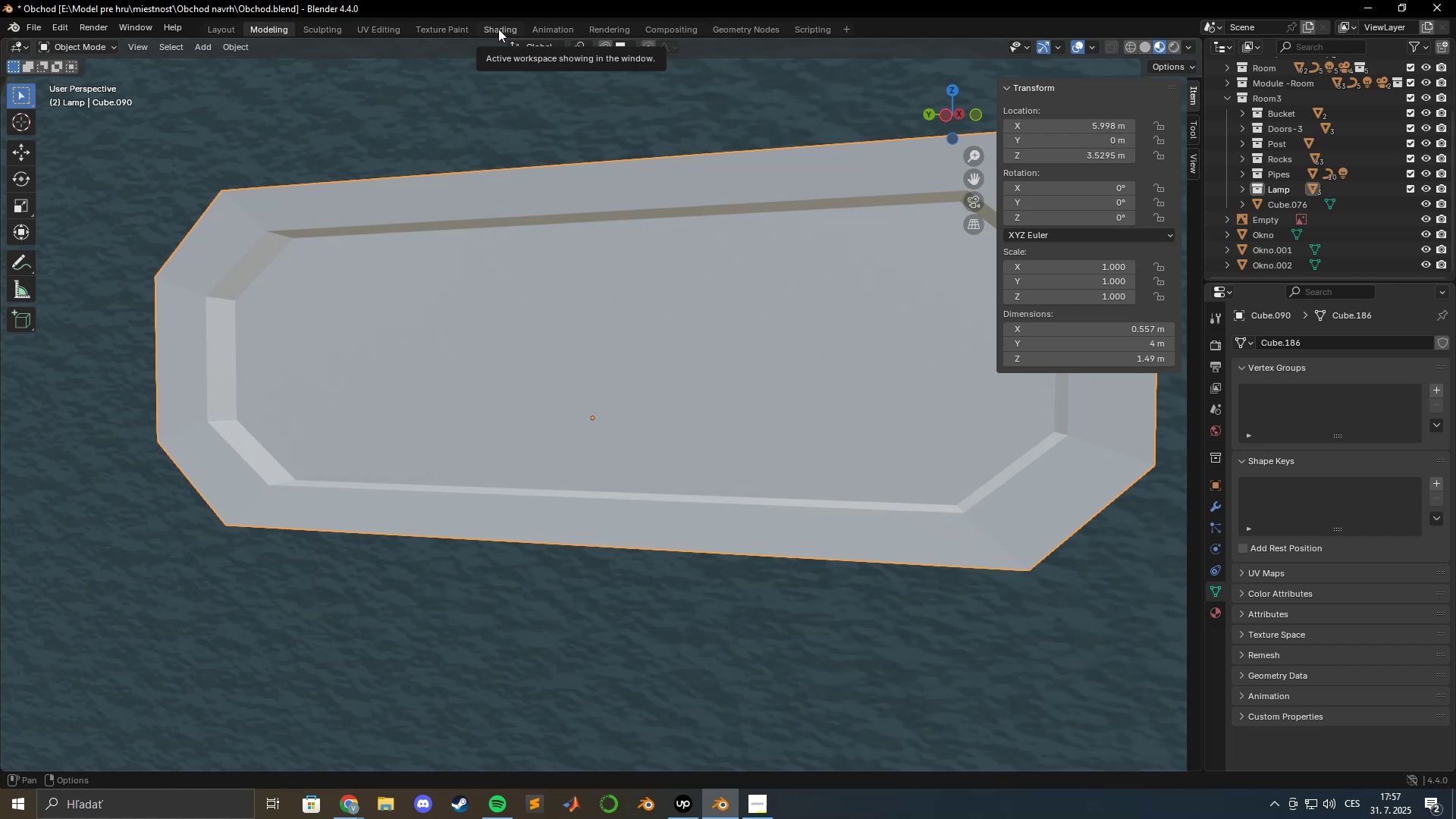 
left_click([498, 29])
 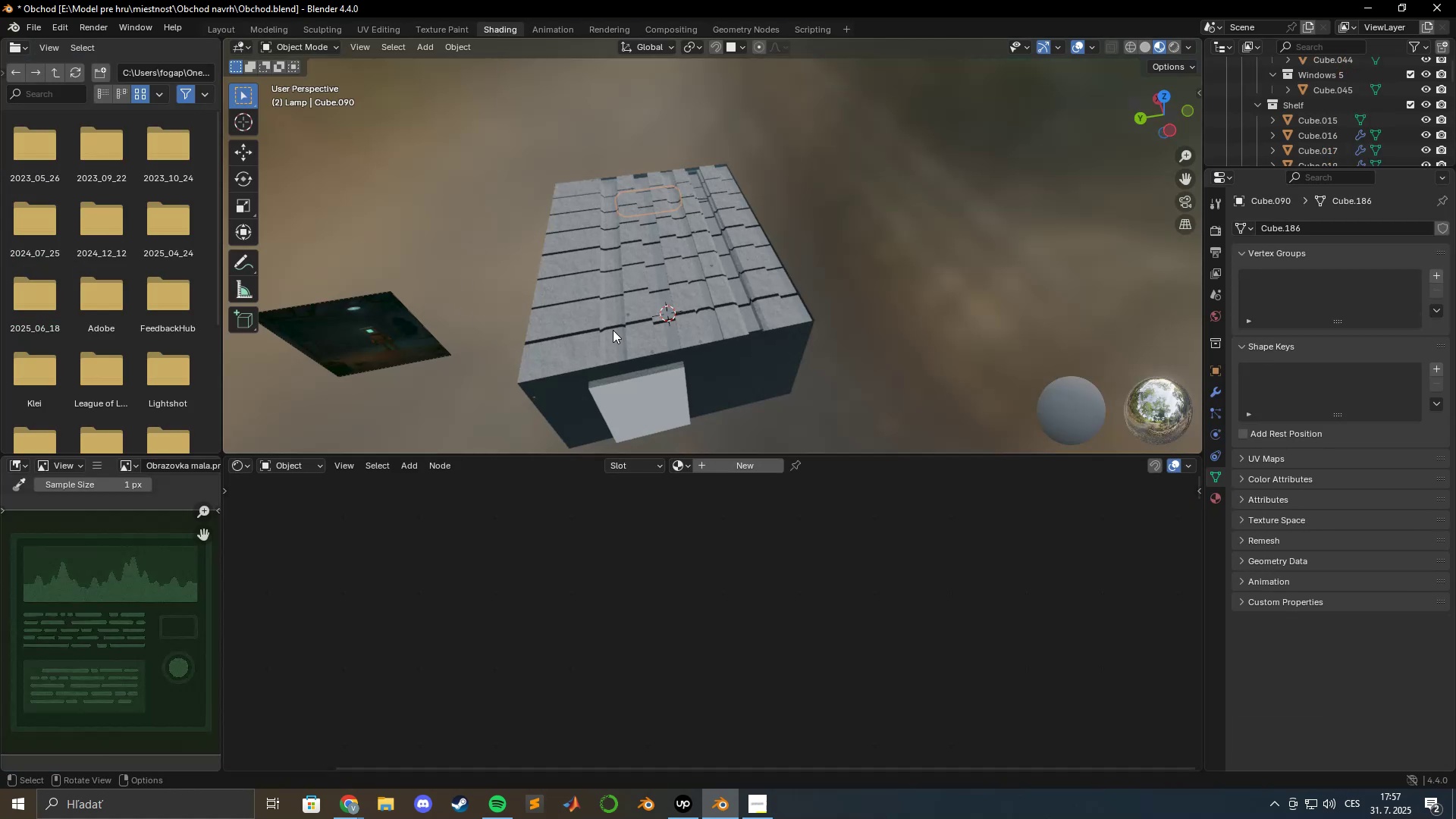 
key(NumpadDecimal)
 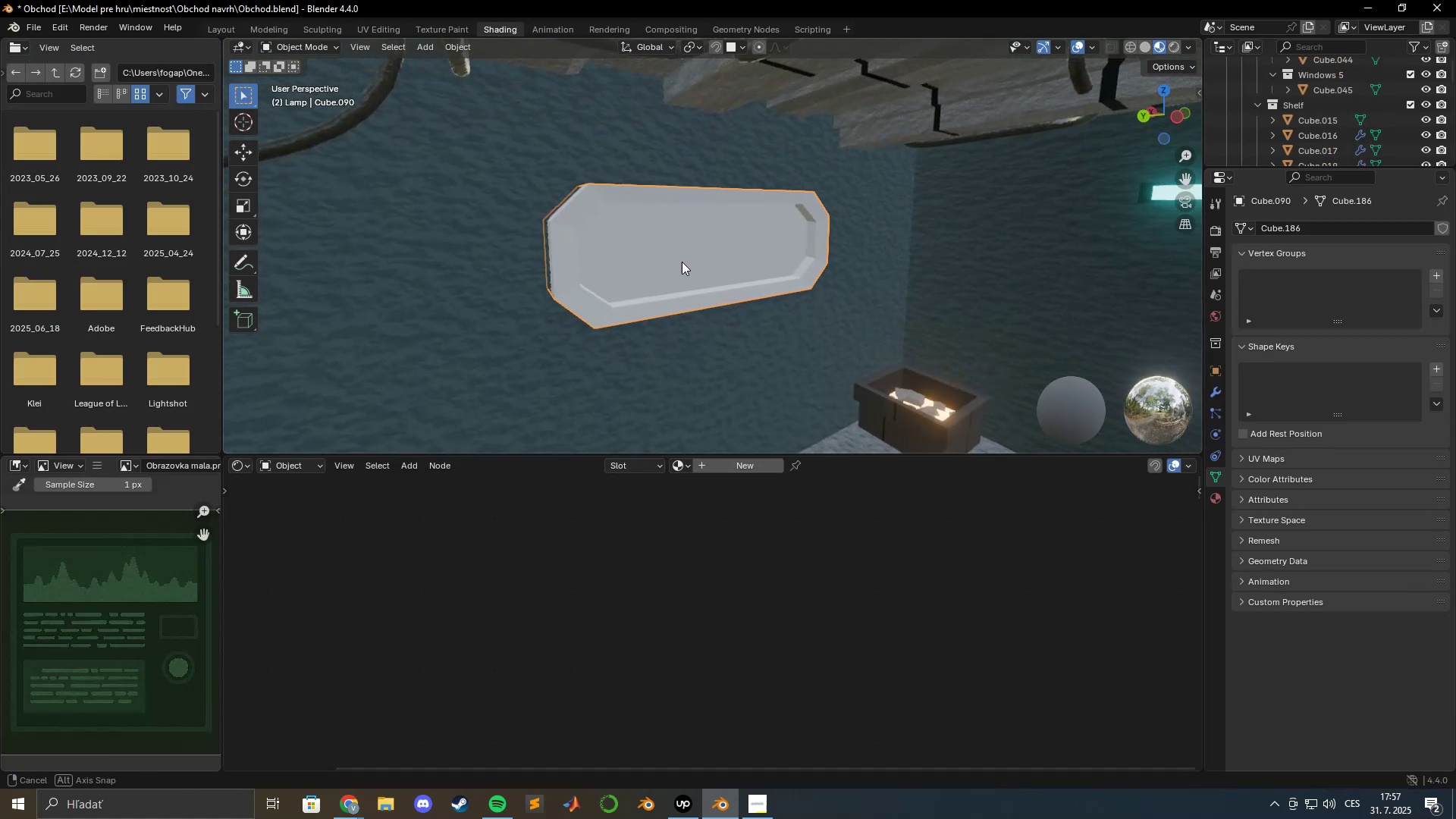 
scroll: coordinate [679, 274], scroll_direction: up, amount: 4.0
 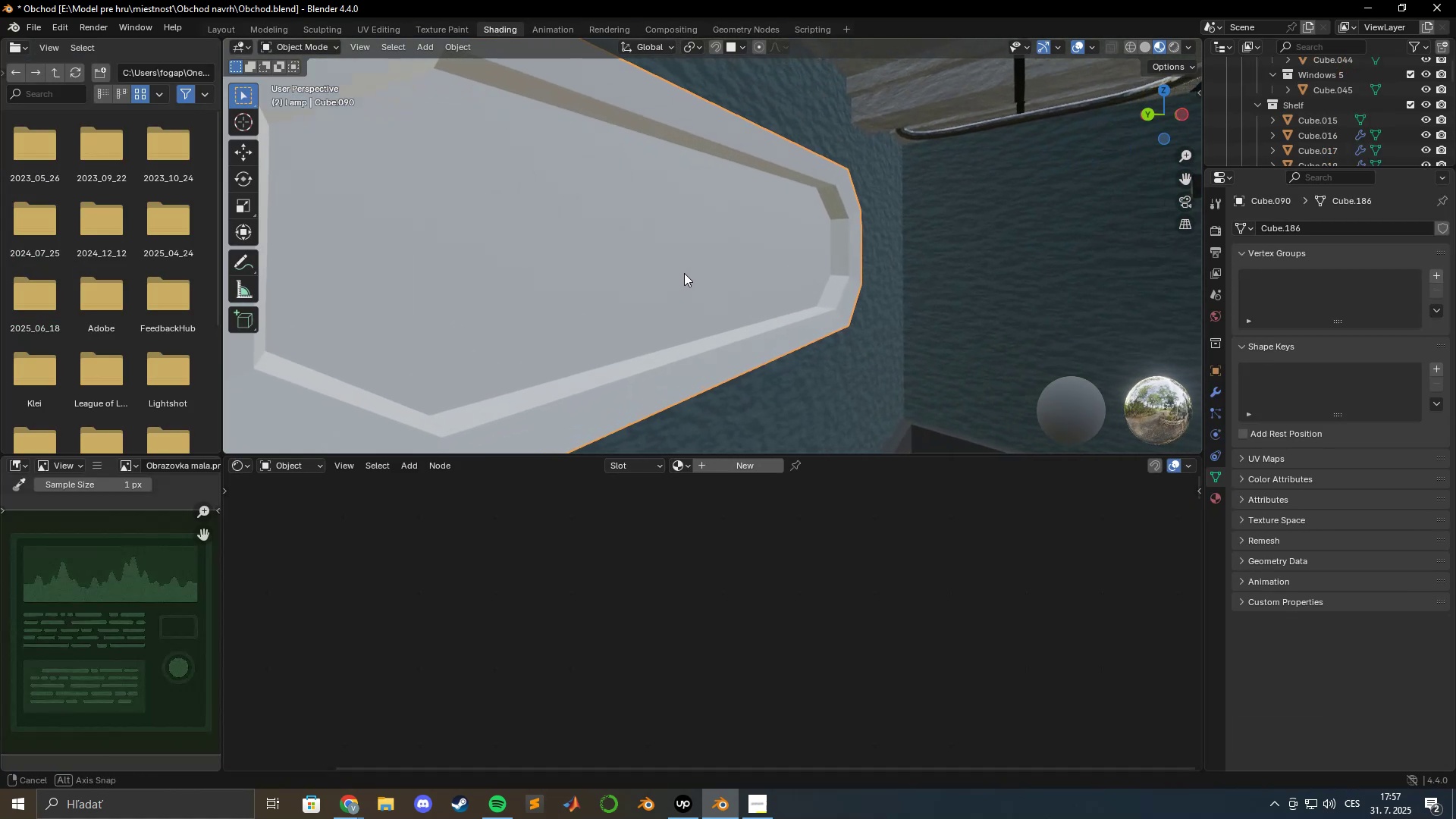 
hold_key(key=ShiftLeft, duration=0.48)
 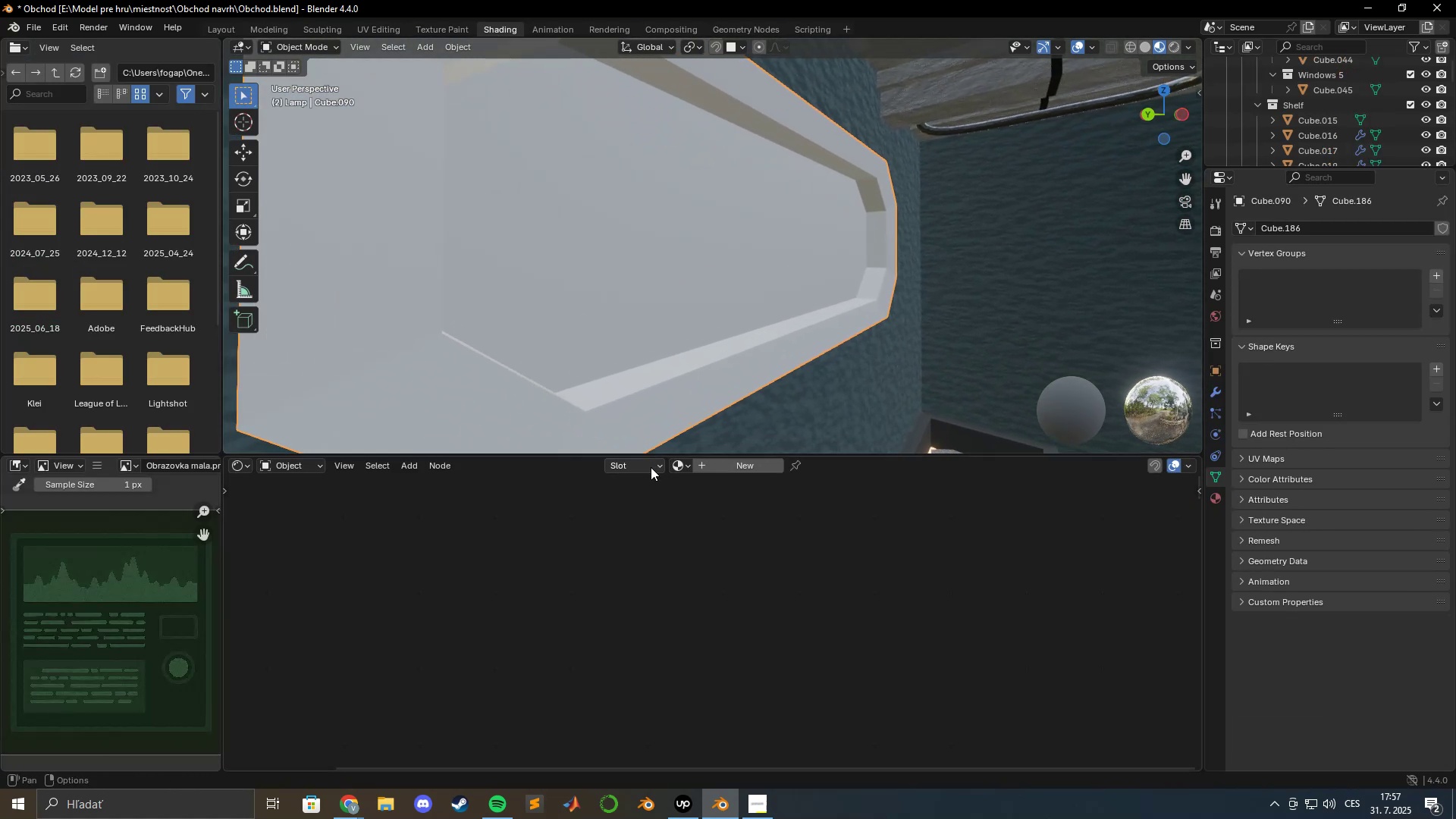 
left_click([657, 466])
 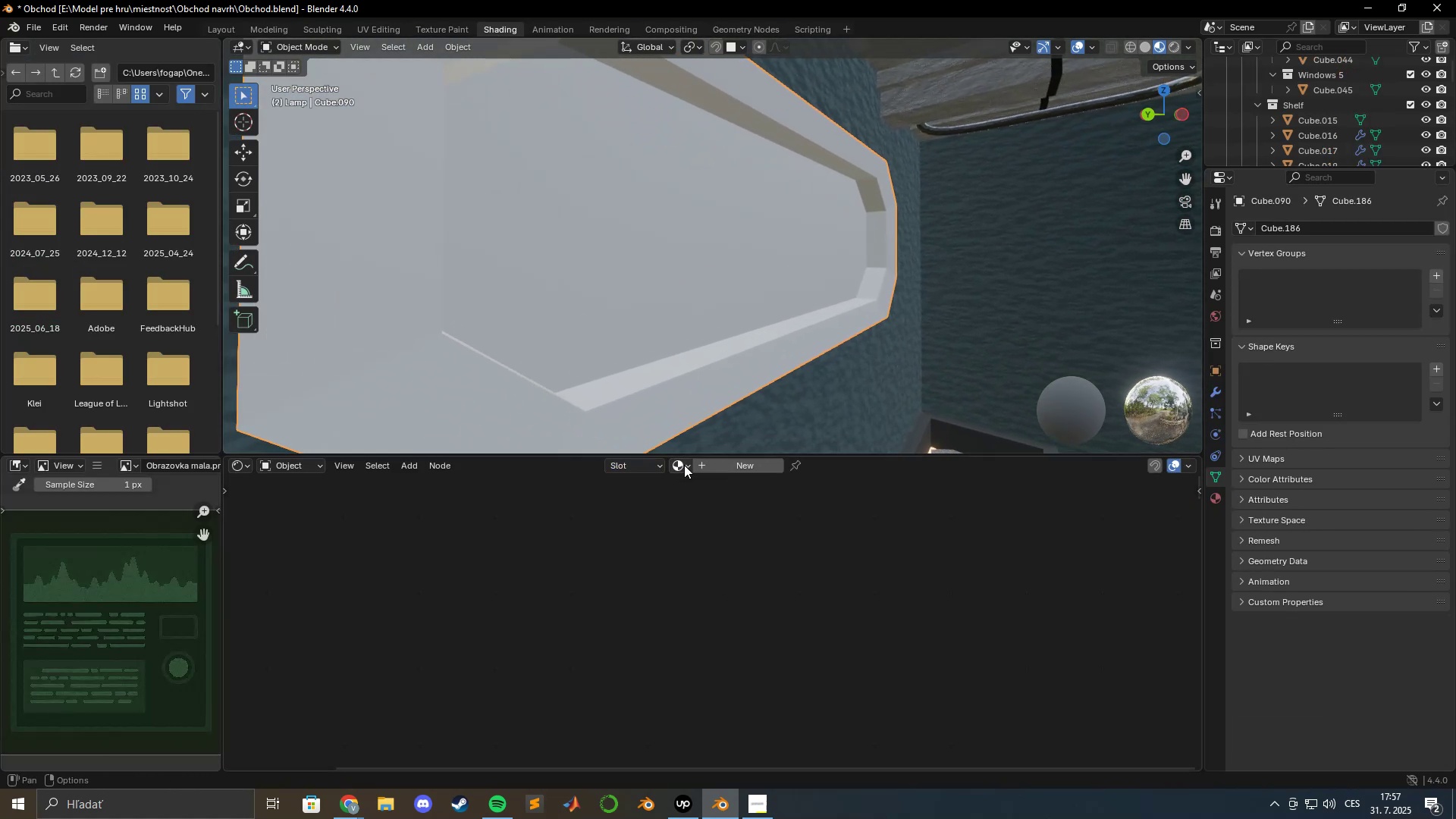 
triple_click([684, 465])
 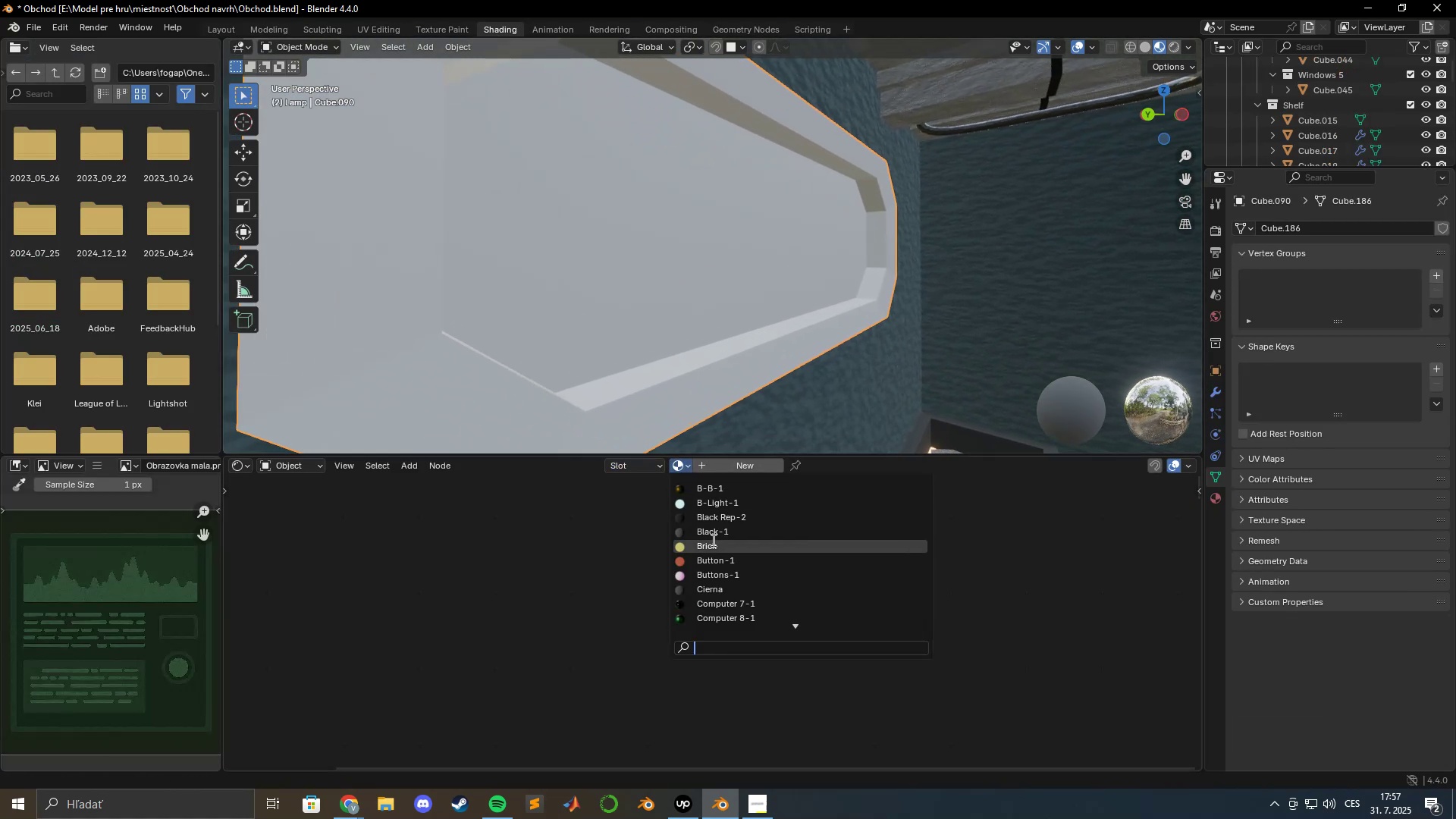 
type(gre)
 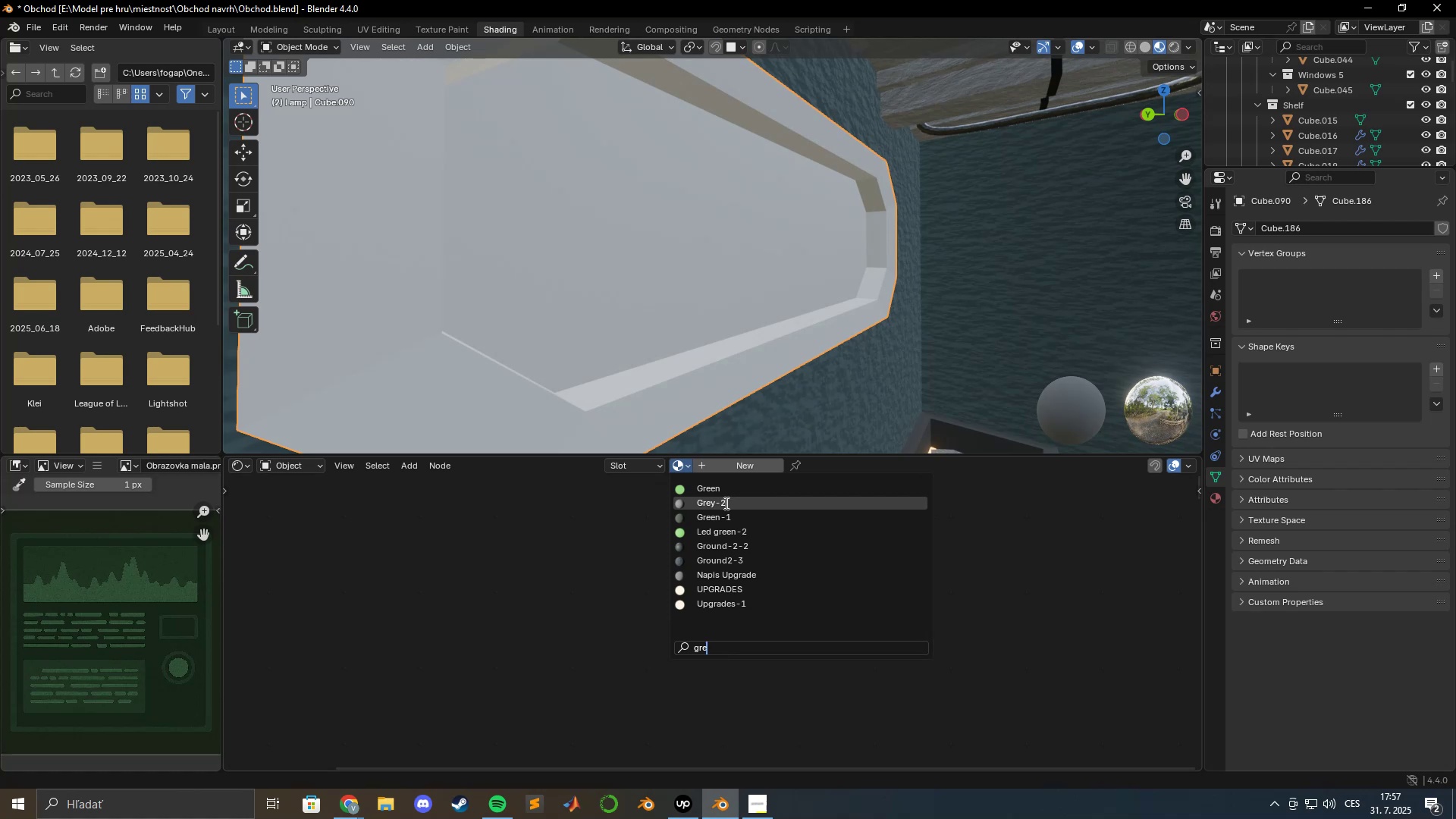 
left_click([724, 504])
 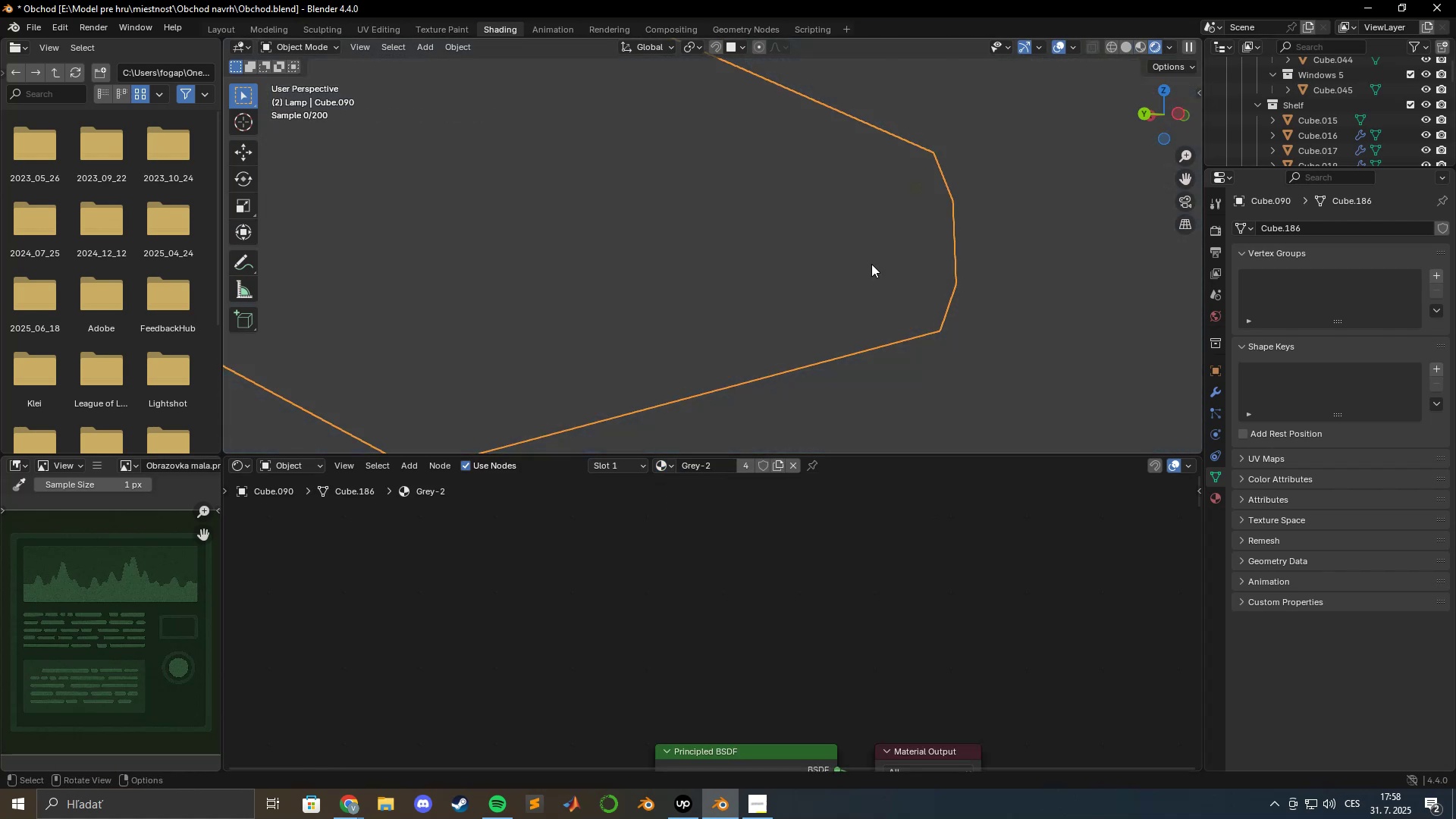 
scroll: coordinate [750, 334], scroll_direction: down, amount: 2.0
 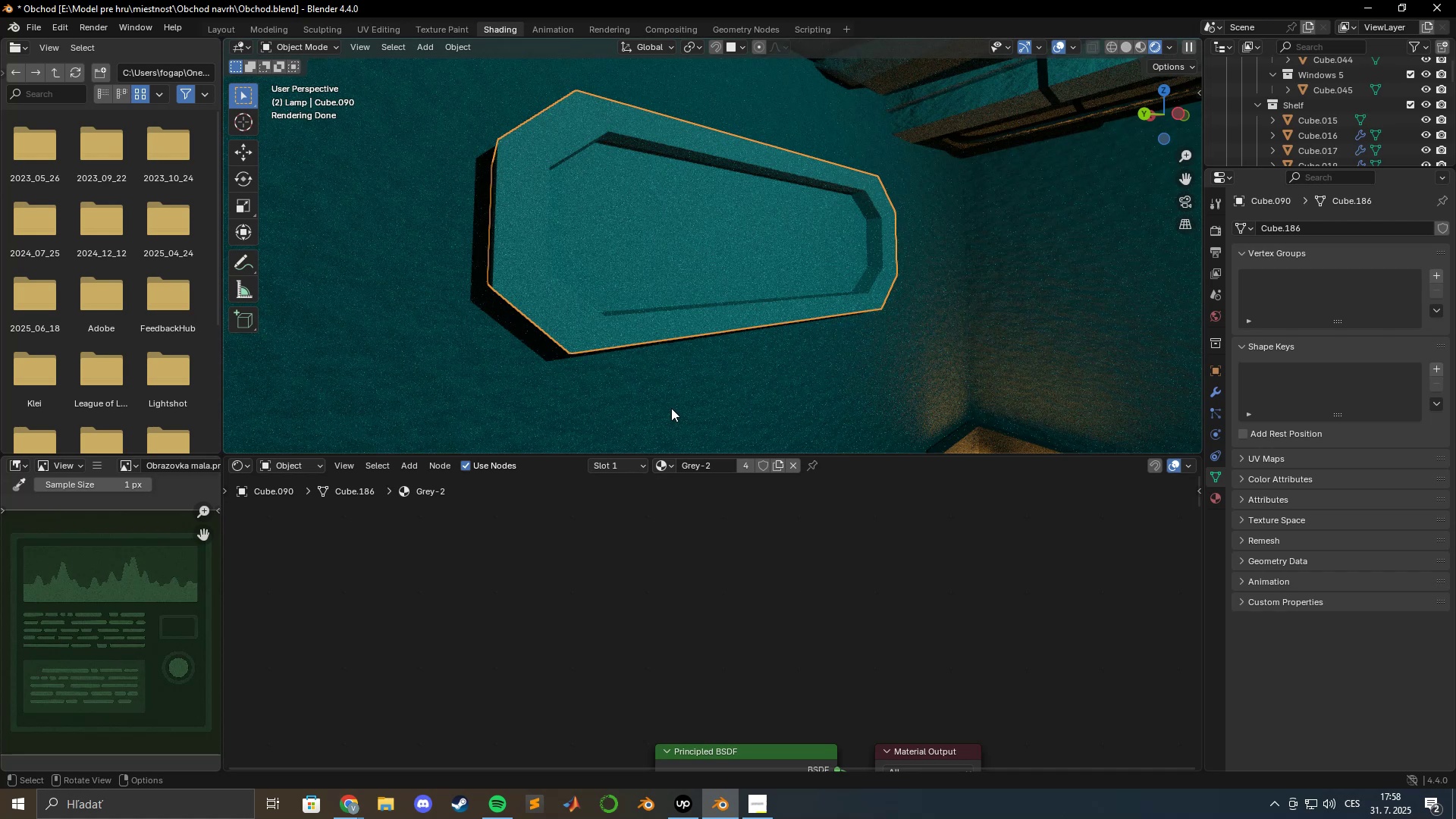 
wait(27.63)
 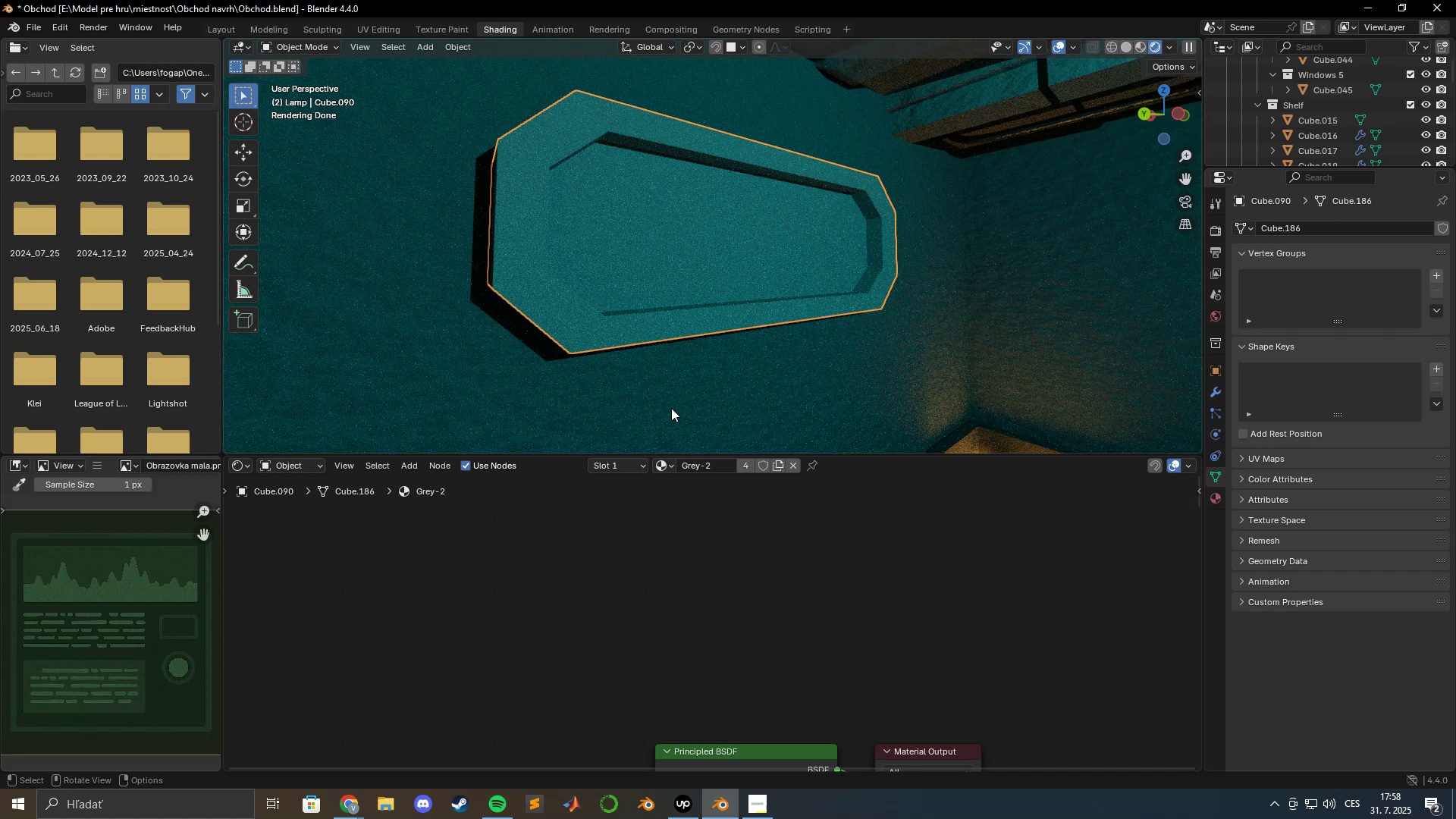 
left_click([666, 466])
 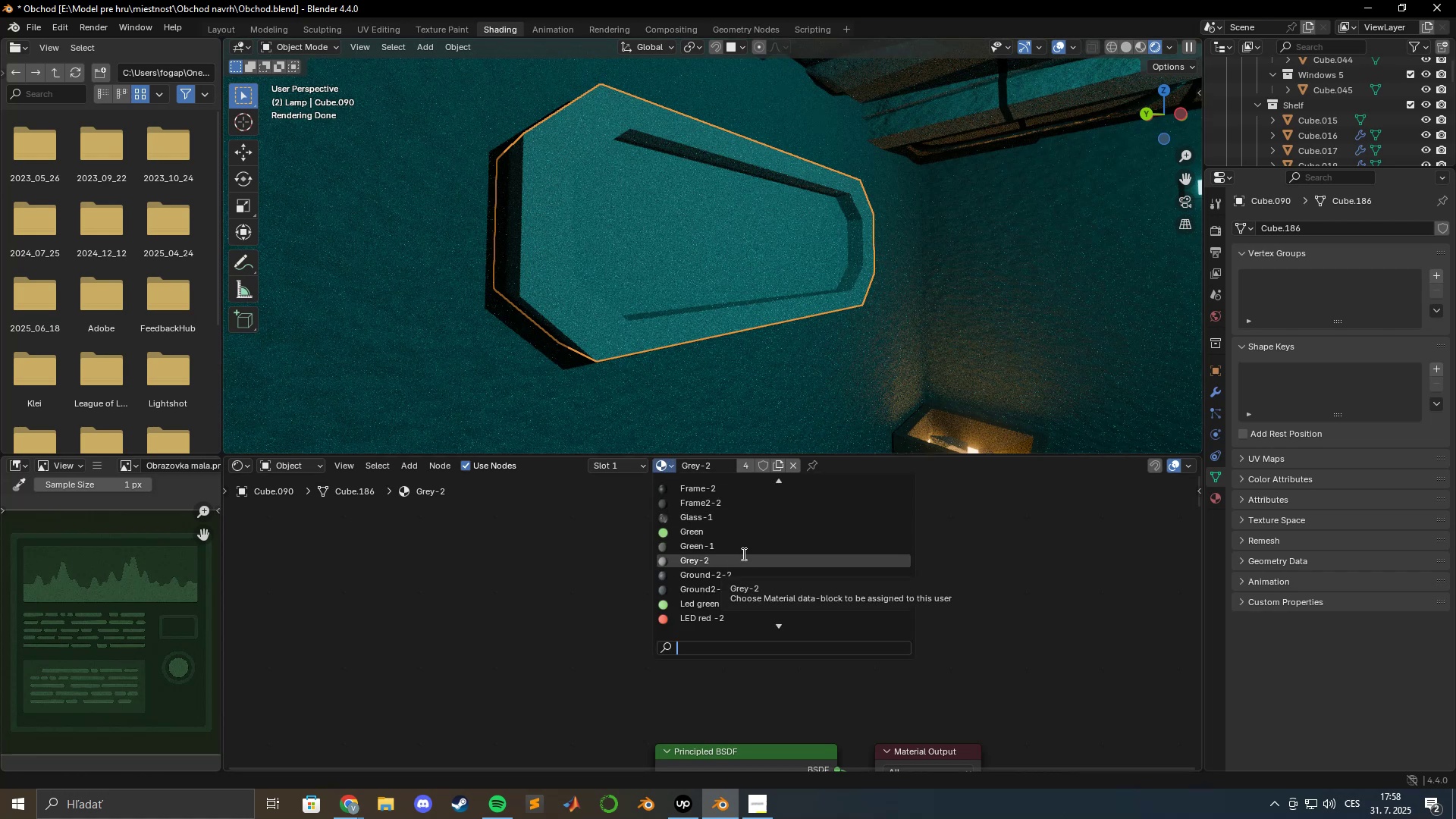 
type(mr)
 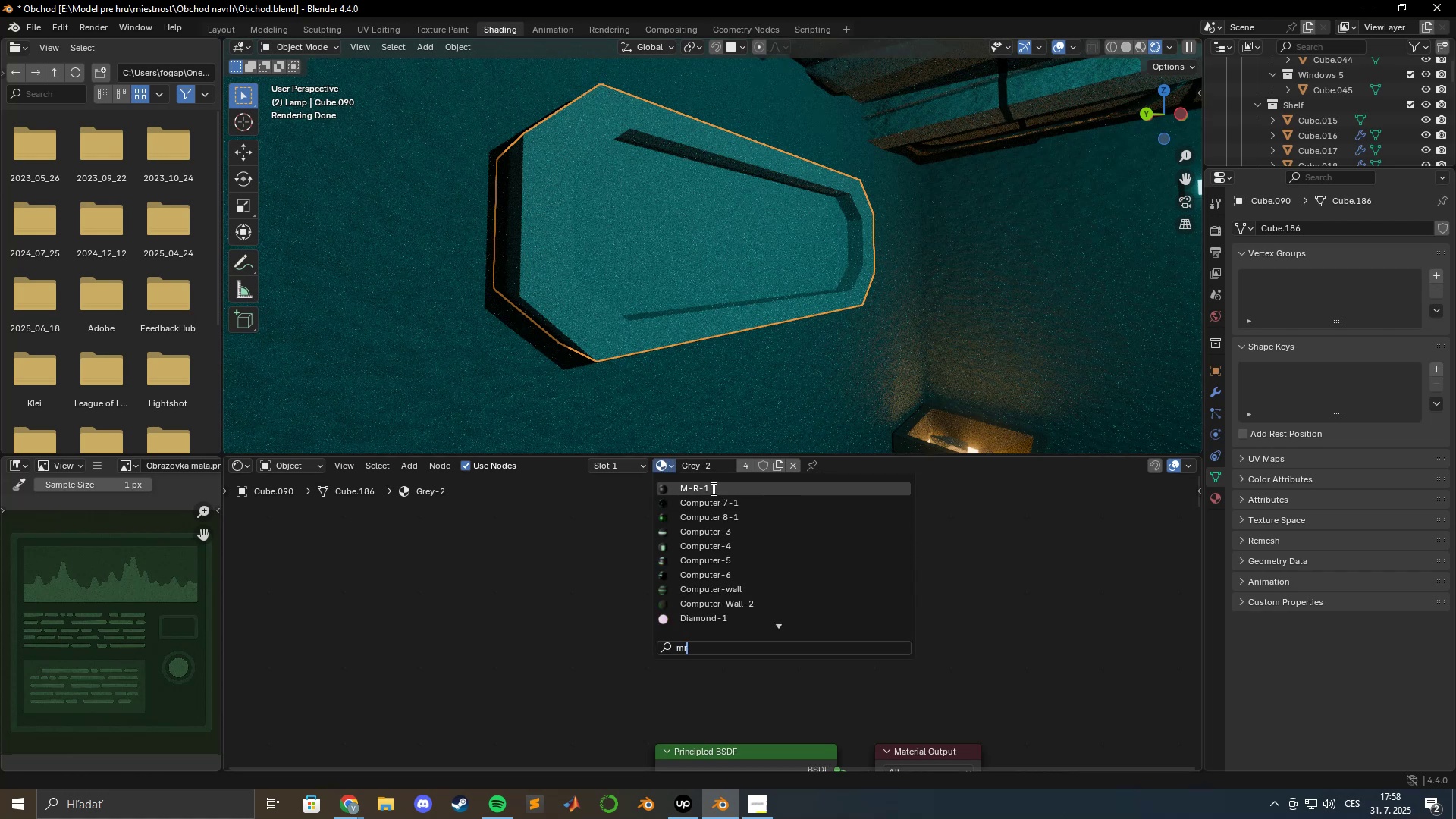 
left_click([711, 487])
 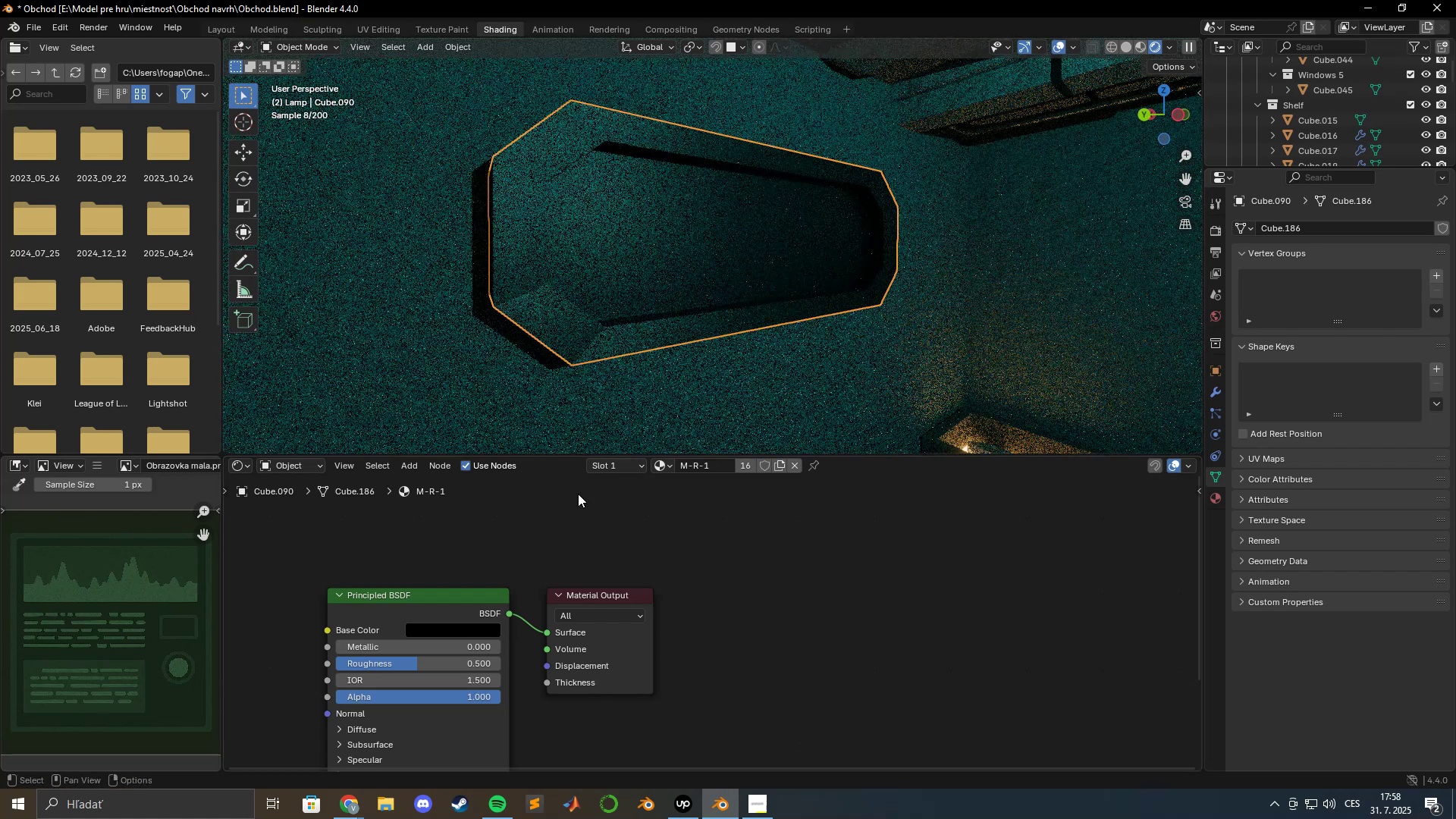 
wait(6.79)
 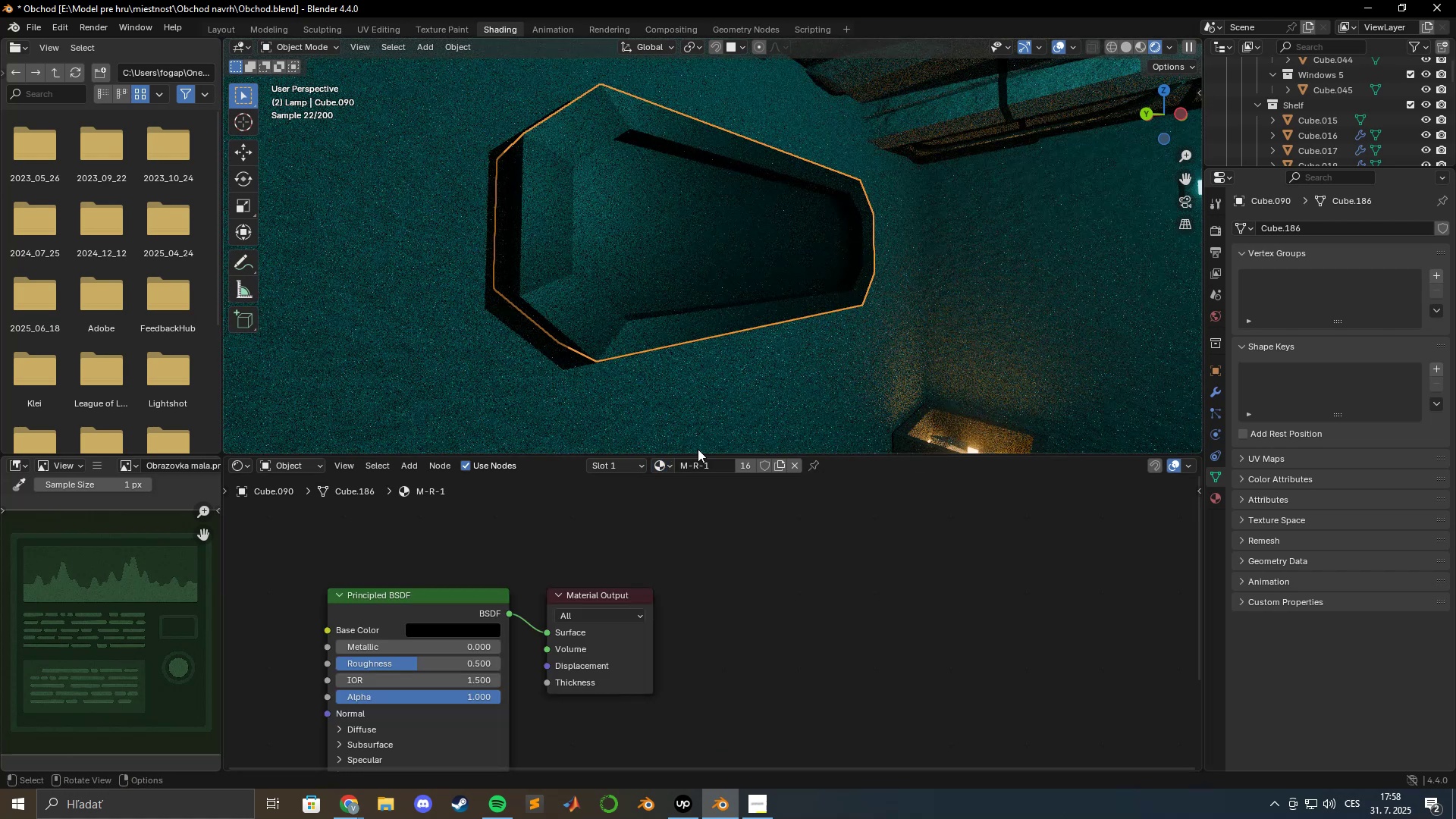 
key(Tab)
 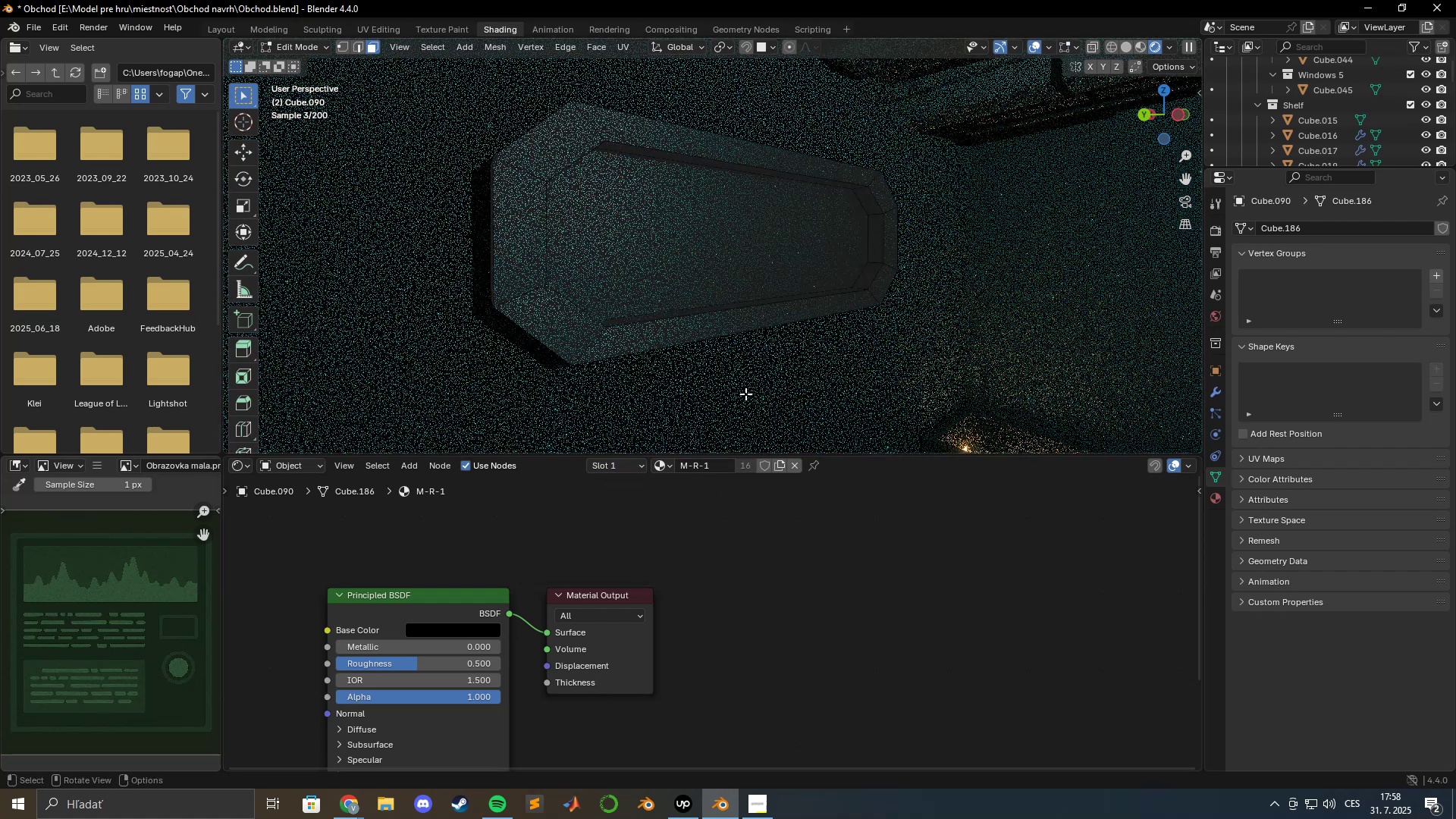 
key(Tab)
 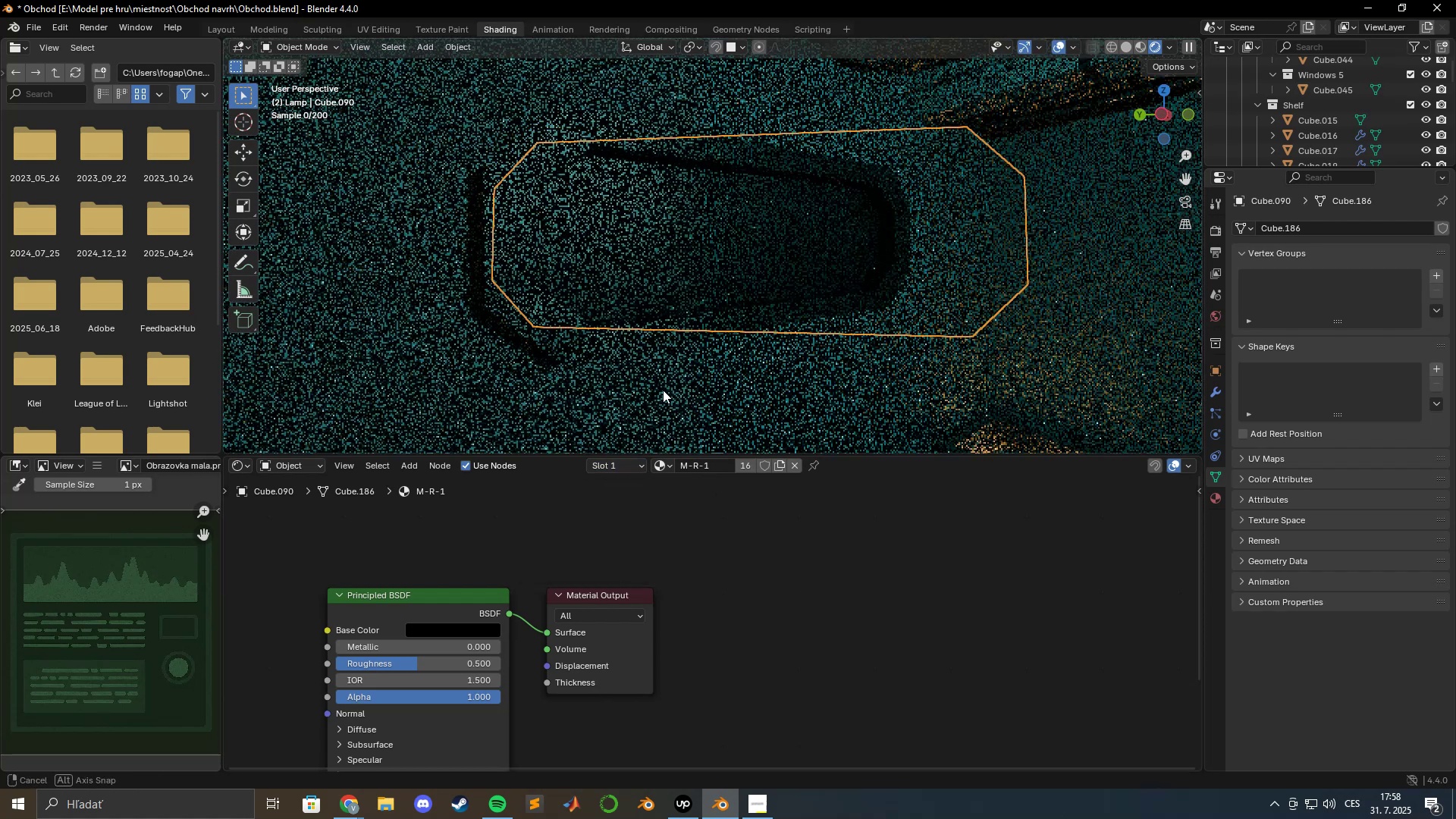 
scroll: coordinate [661, 392], scroll_direction: down, amount: 3.0
 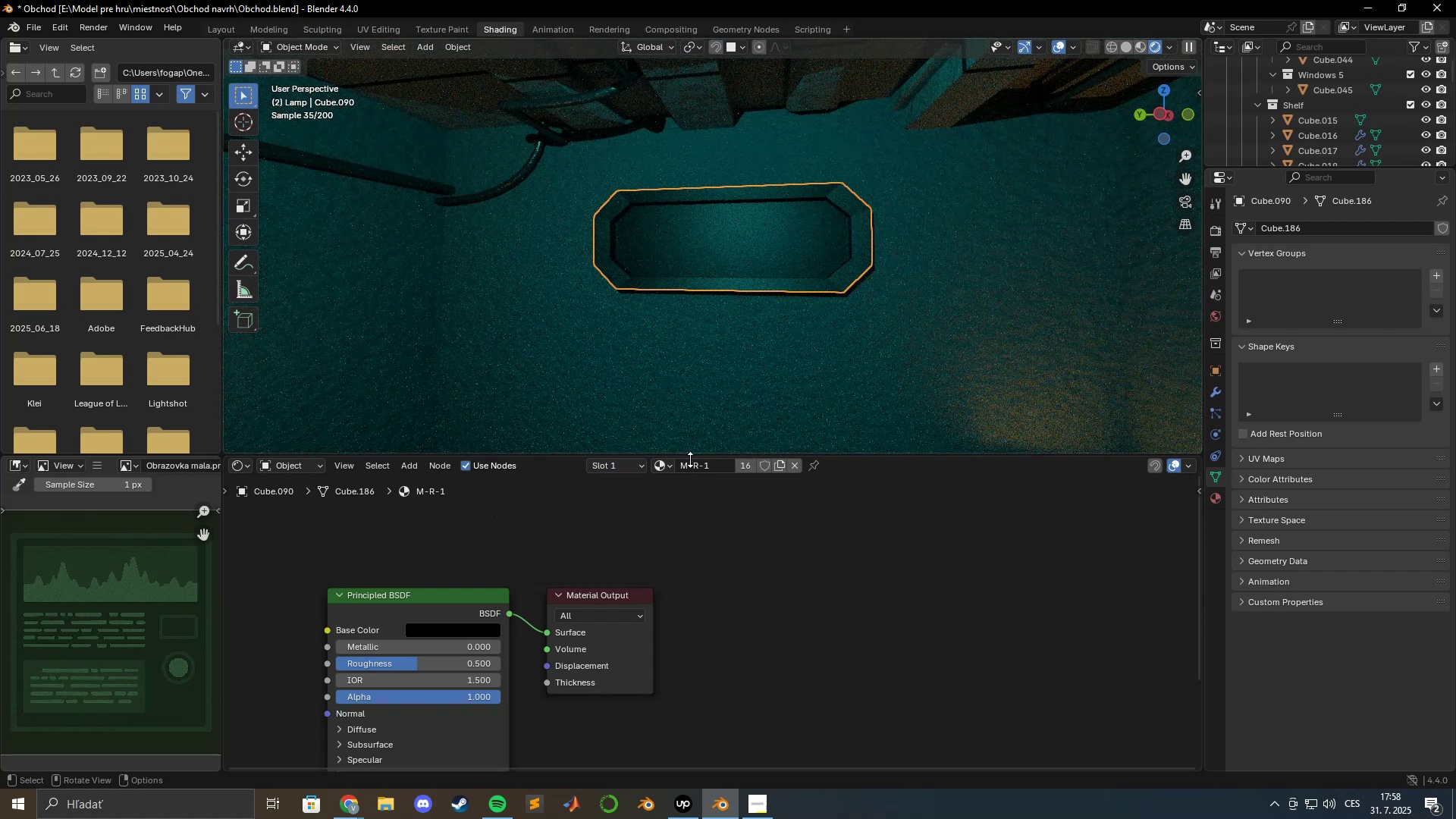 
left_click([664, 469])
 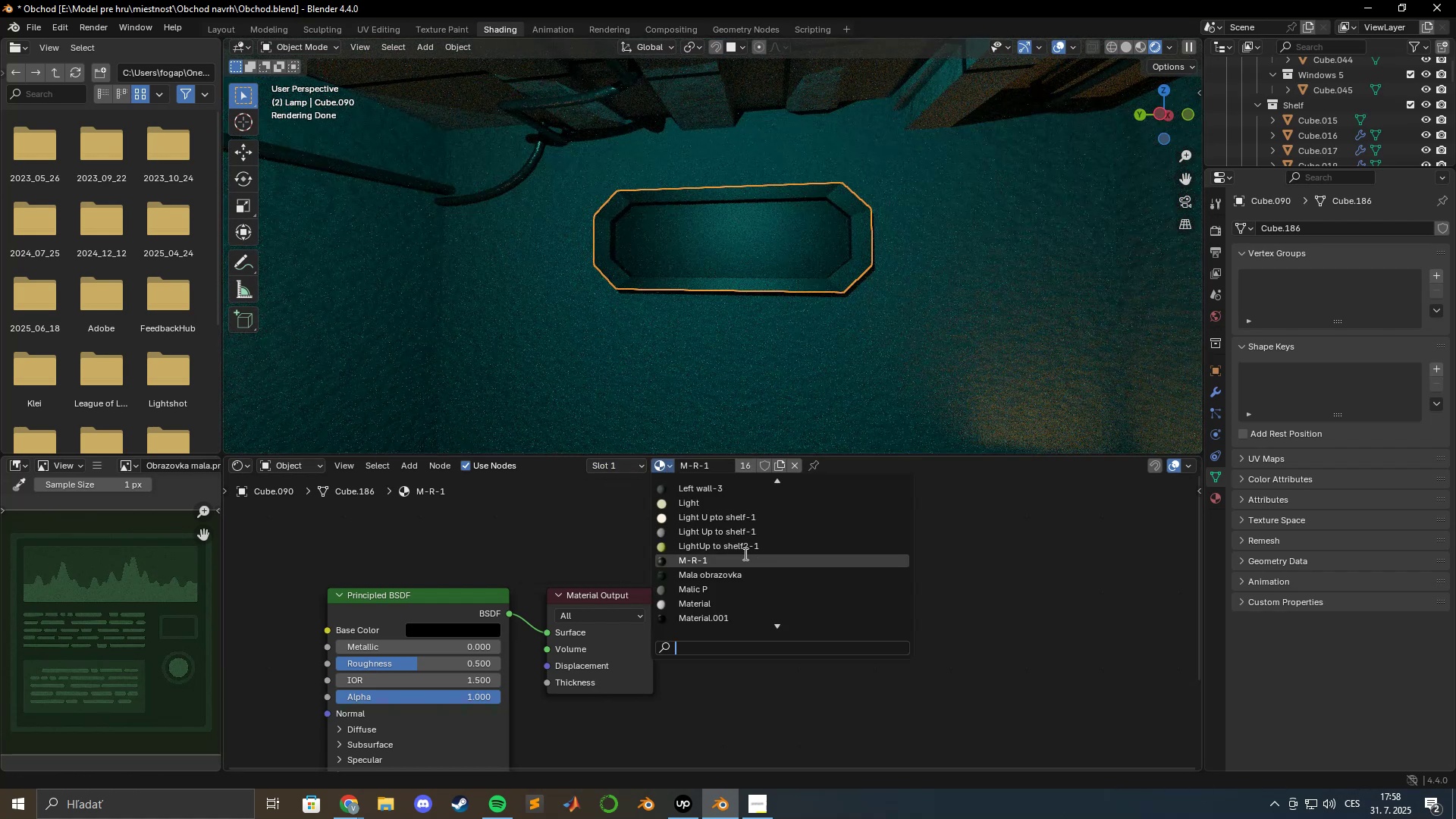 
scroll: coordinate [717, 591], scroll_direction: down, amount: 11.0
 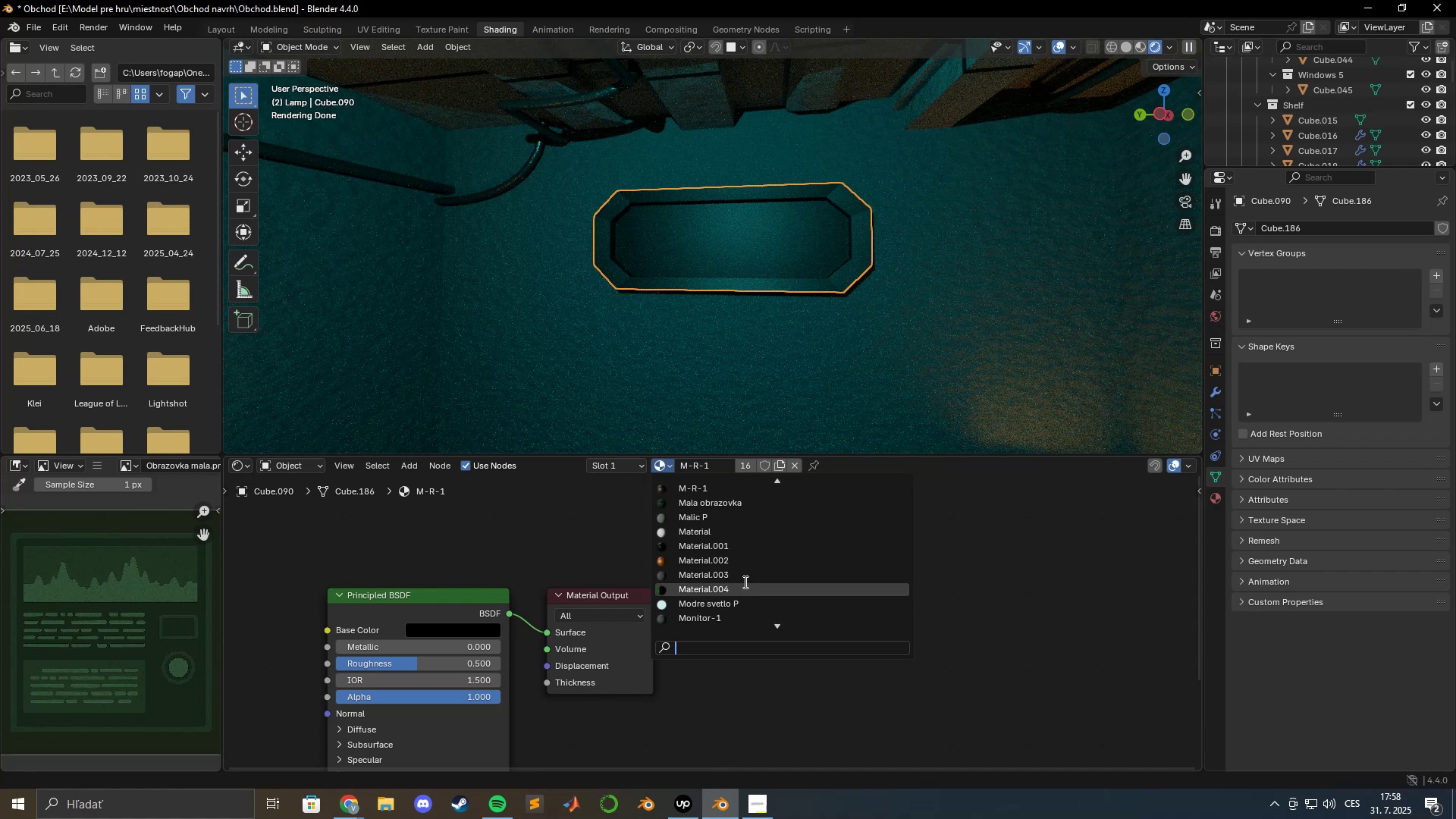 
left_click([741, 581])
 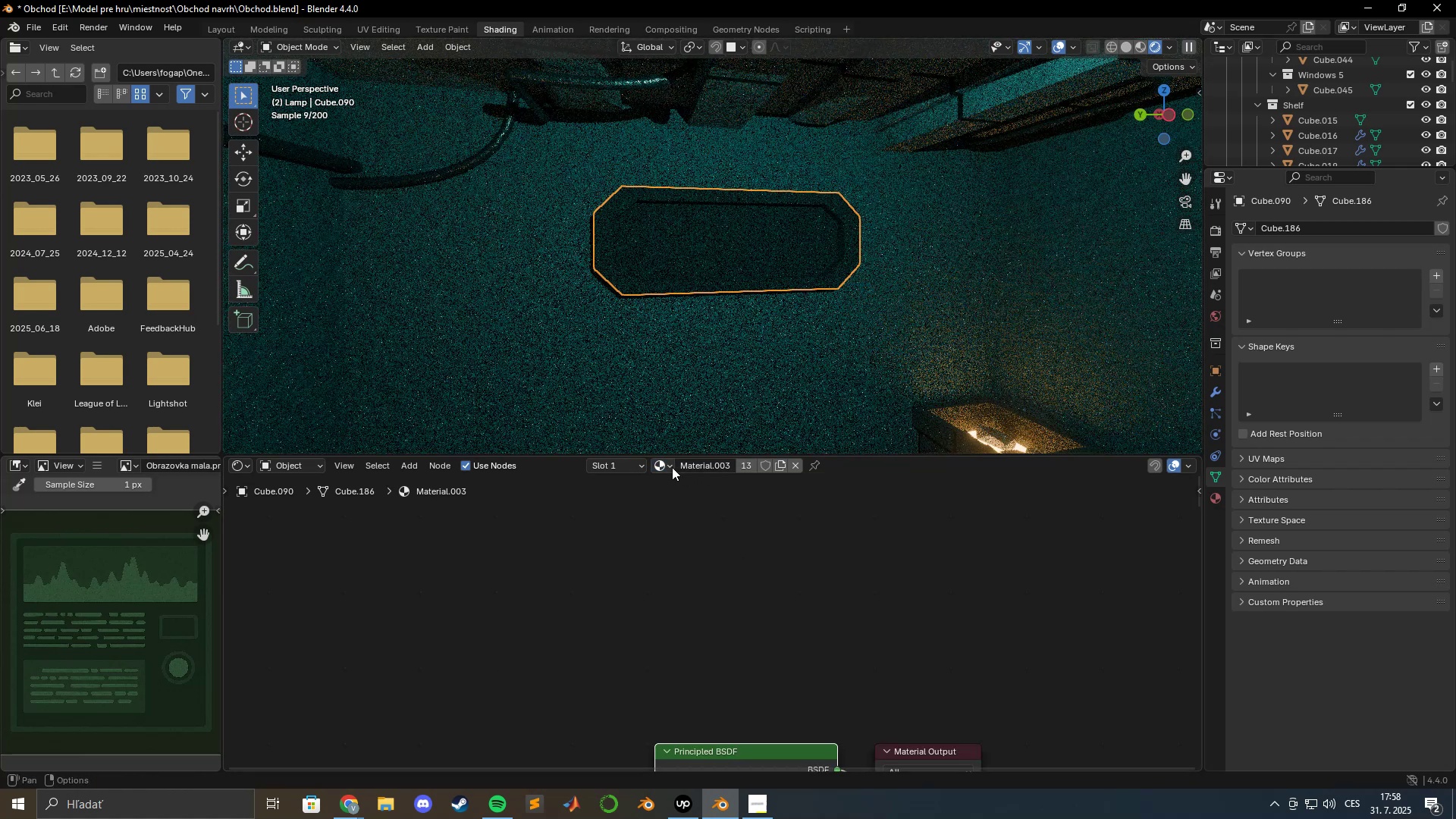 
left_click([666, 465])
 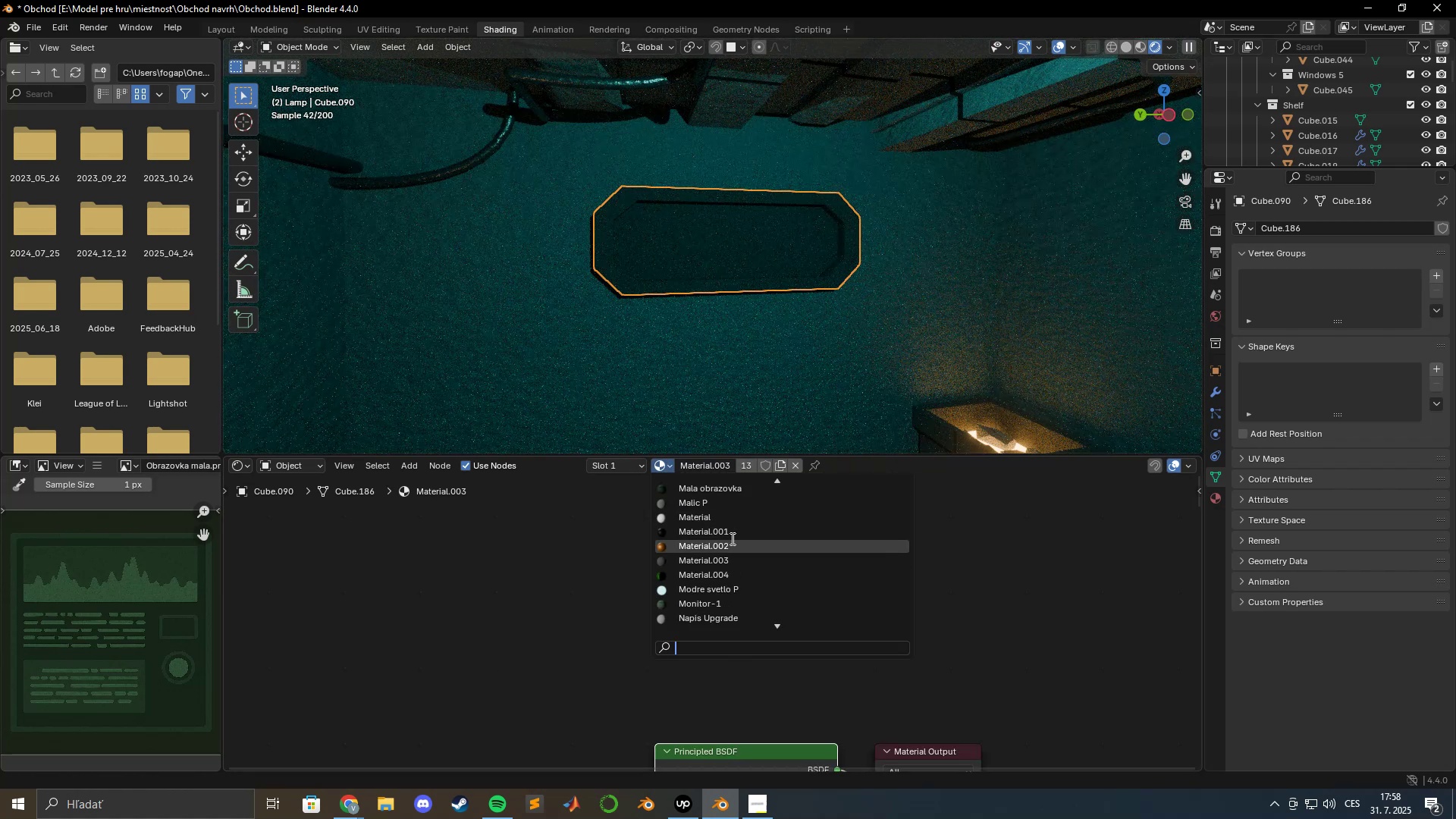 
left_click([730, 532])
 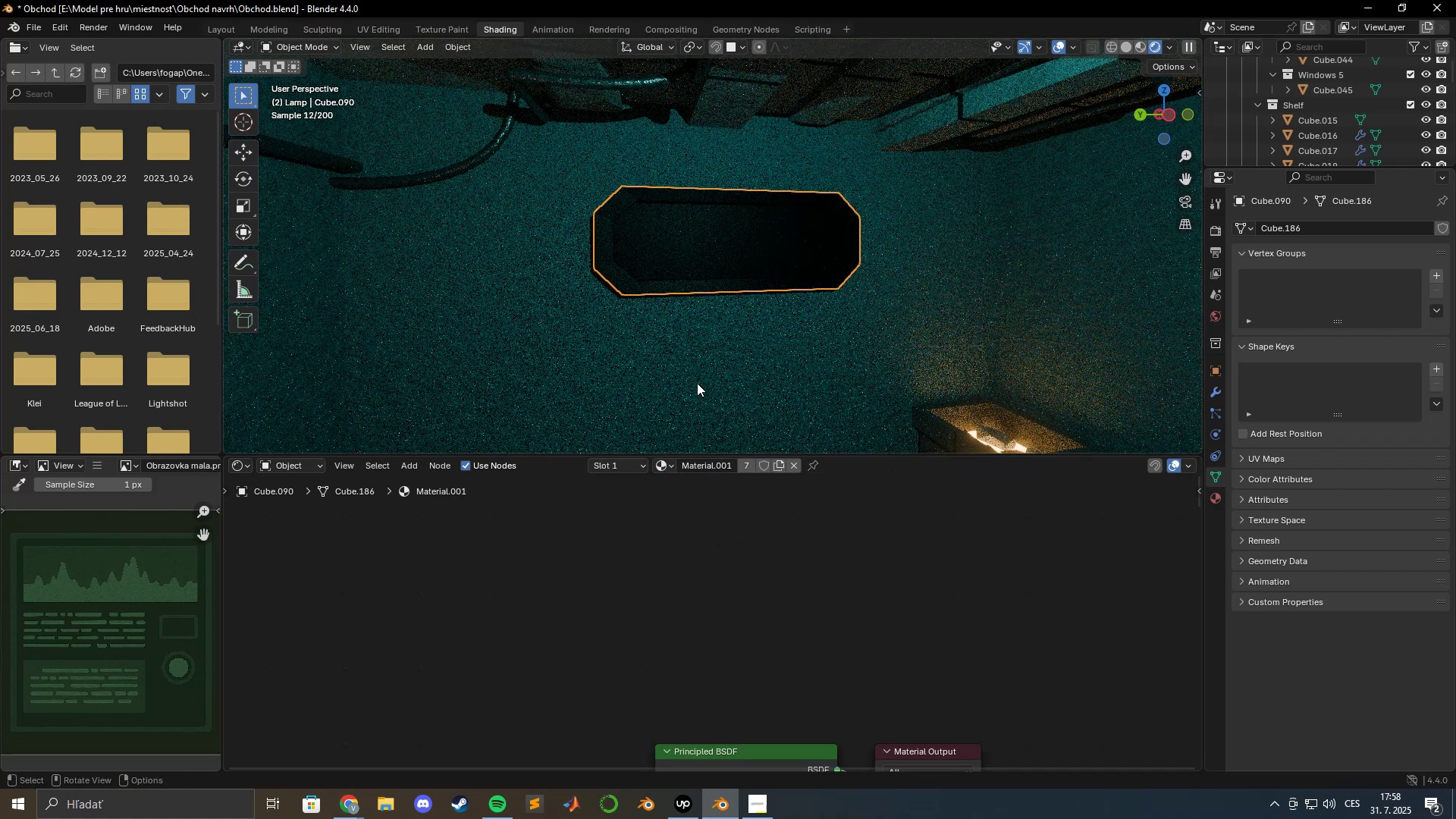 
scroll: coordinate [692, 378], scroll_direction: up, amount: 3.0
 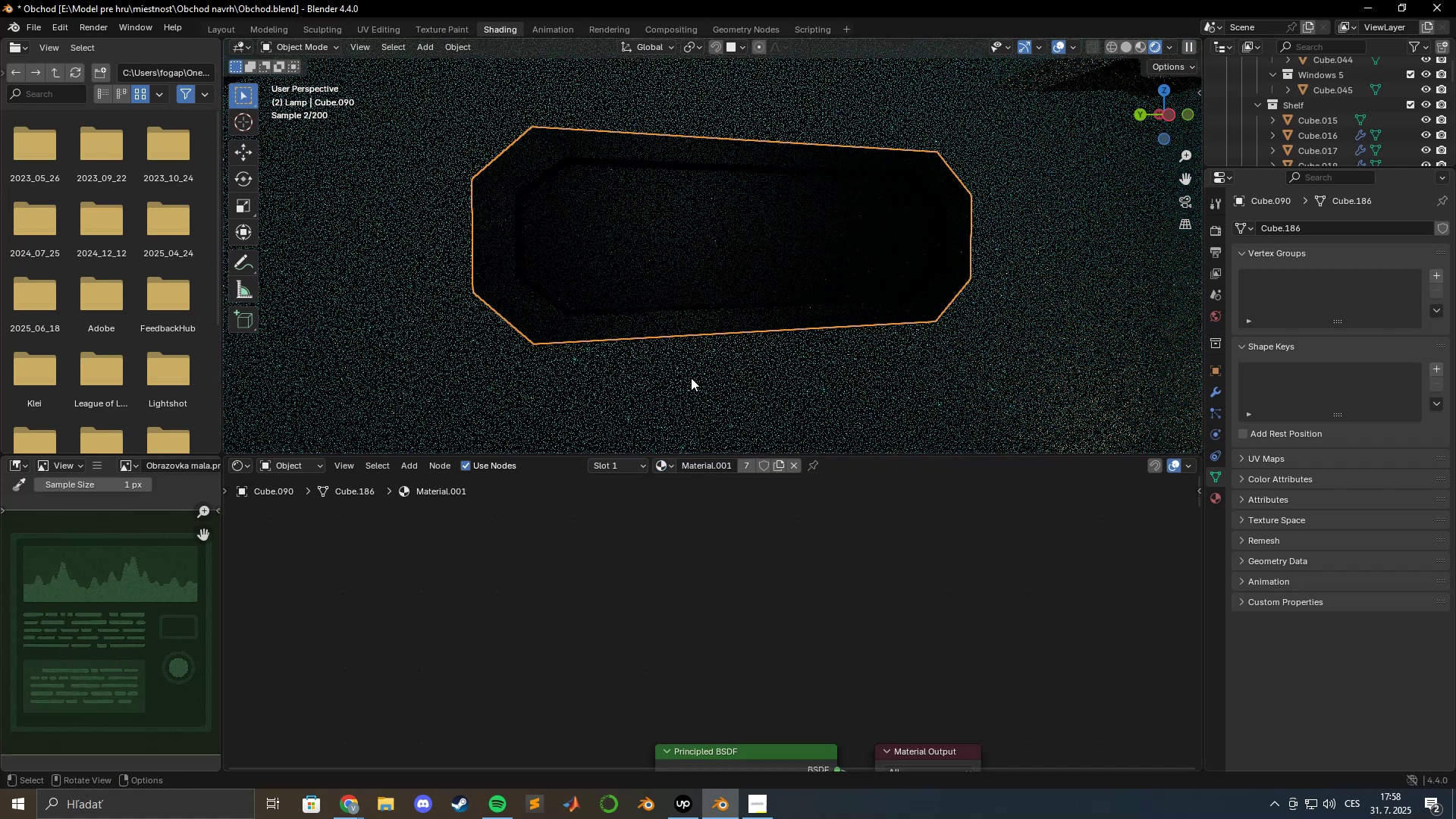 
hold_key(key=ShiftLeft, duration=0.46)
 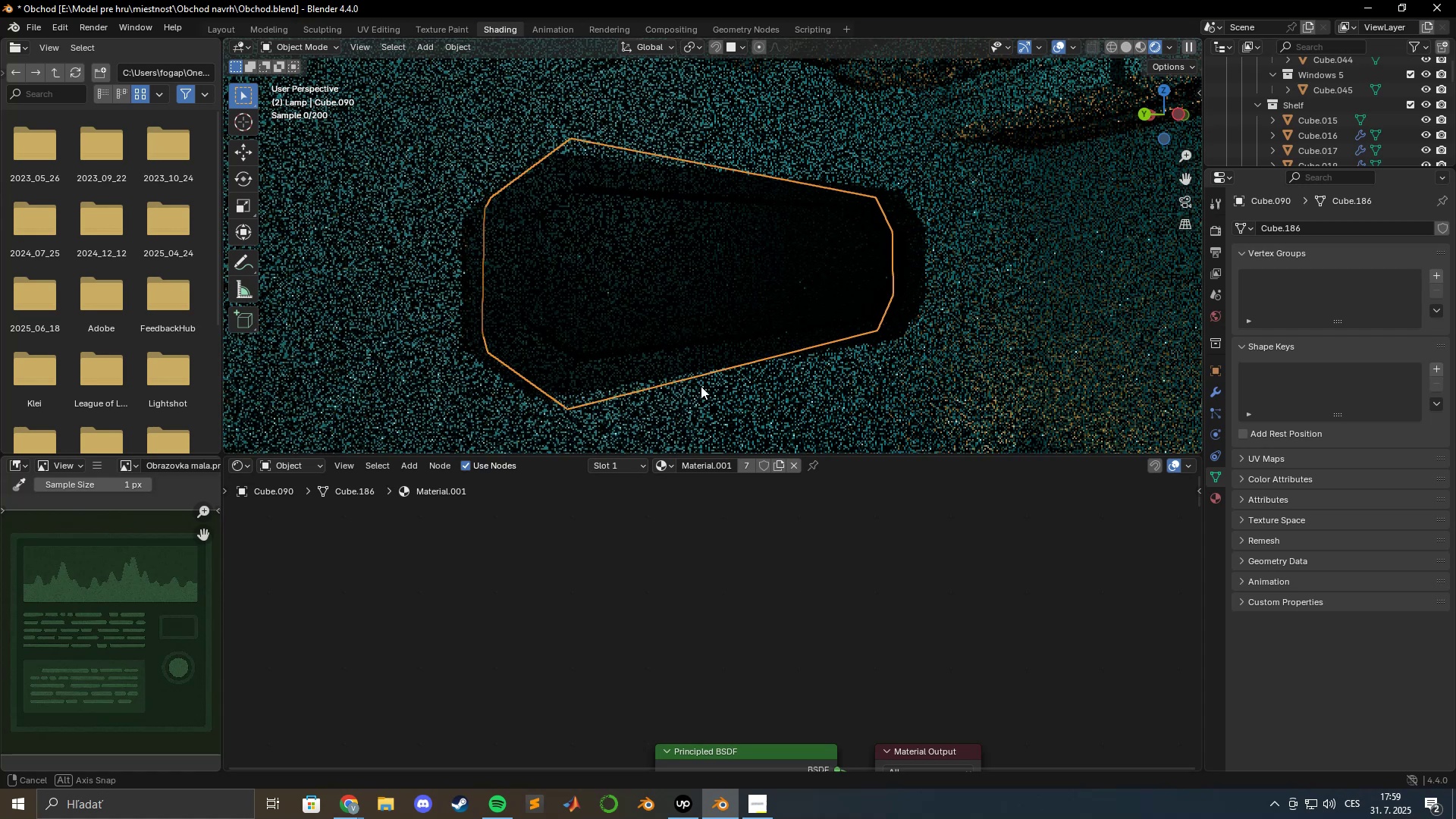 
wait(15.78)
 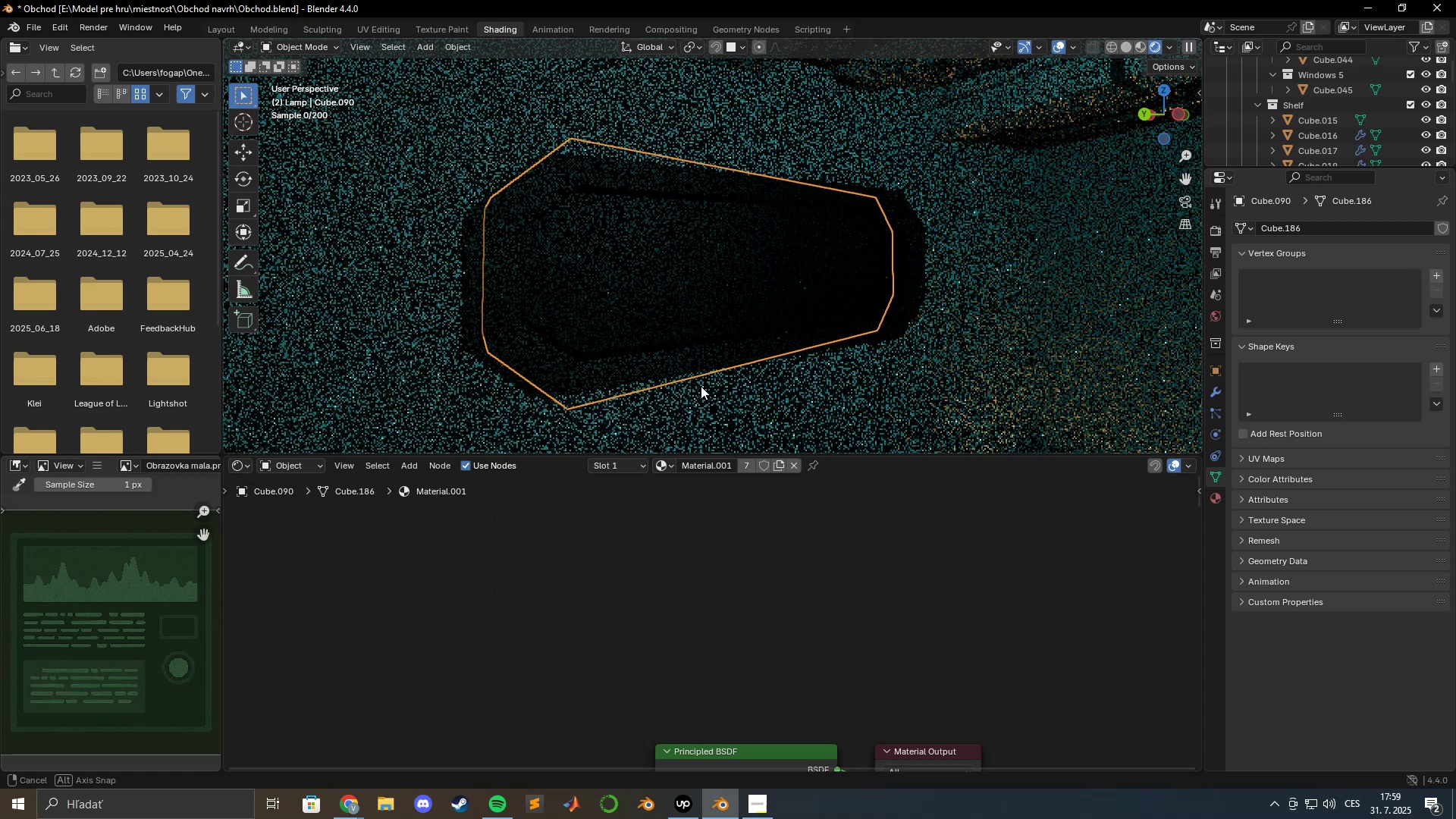 
scroll: coordinate [604, 375], scroll_direction: down, amount: 3.0
 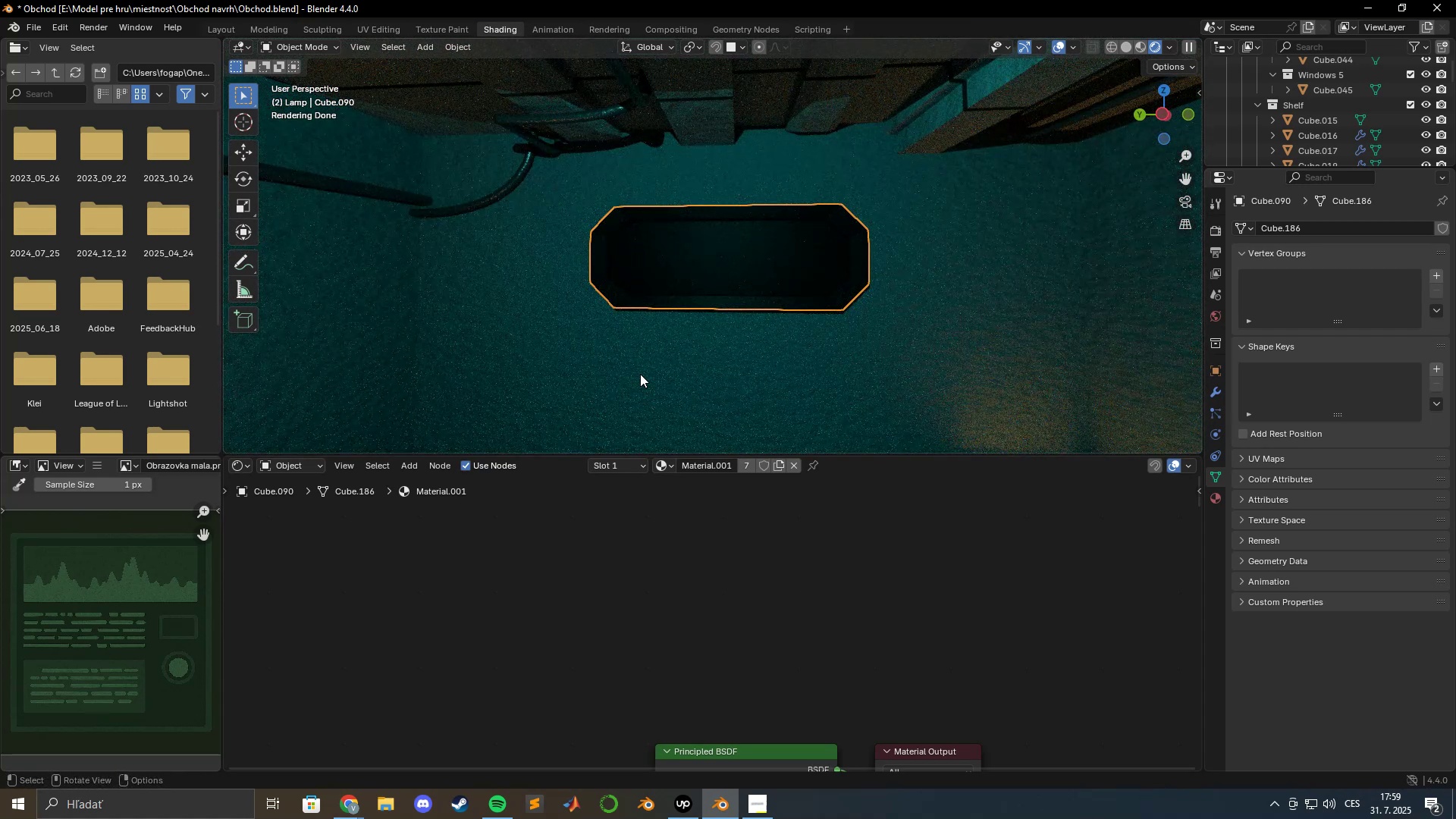 
scroll: coordinate [735, 370], scroll_direction: up, amount: 3.0
 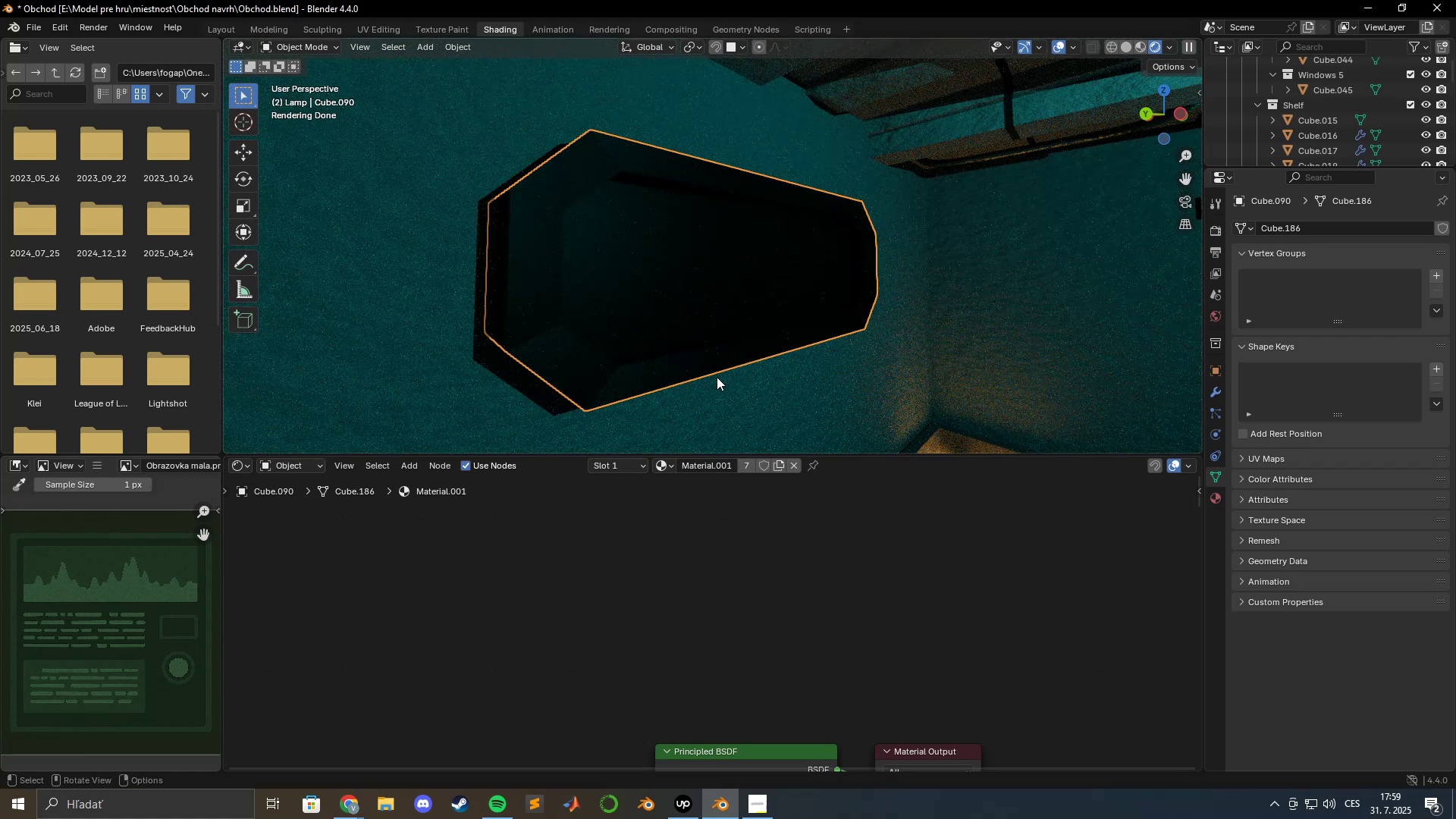 
wait(8.99)
 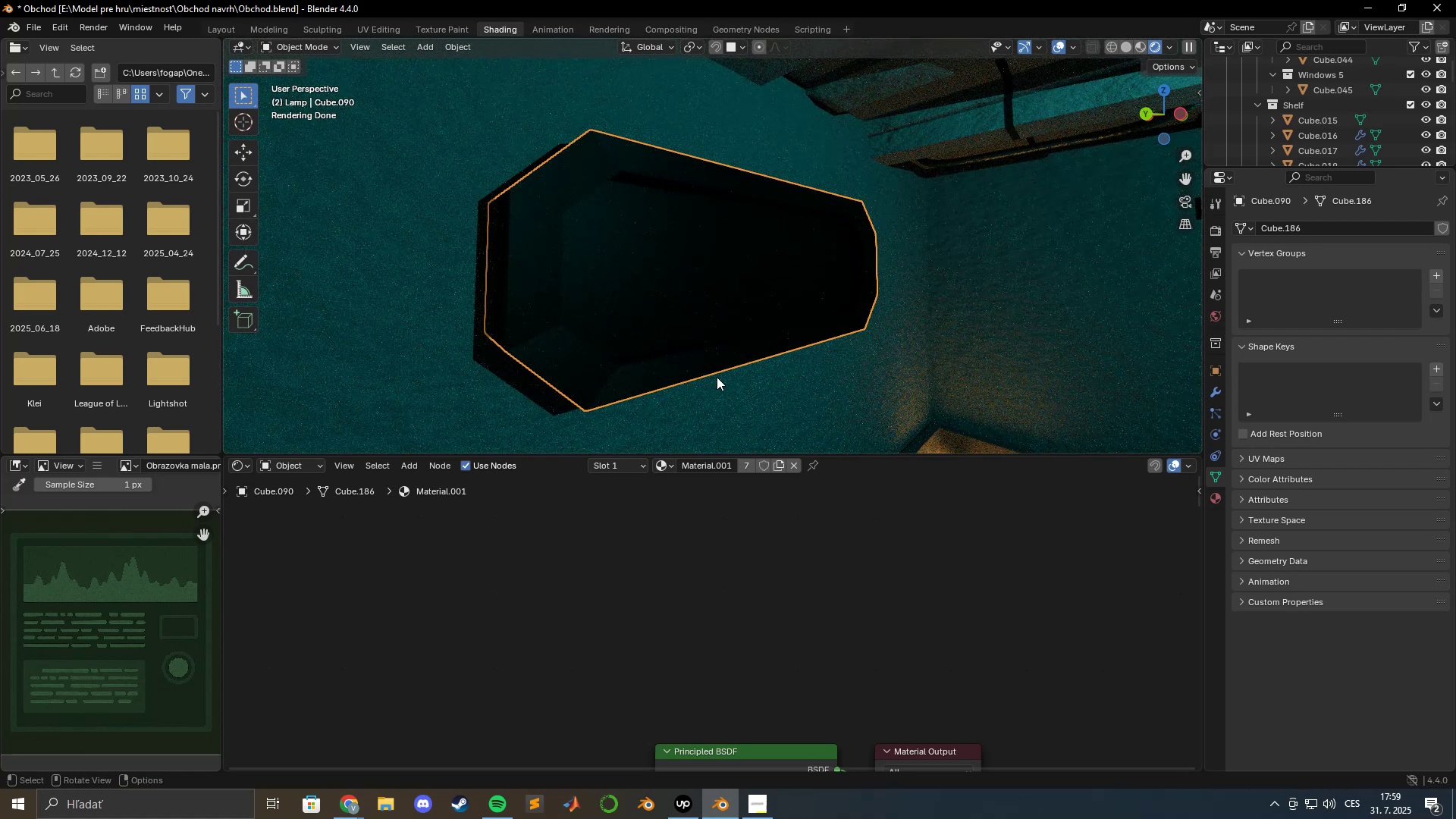 
key(Tab)
 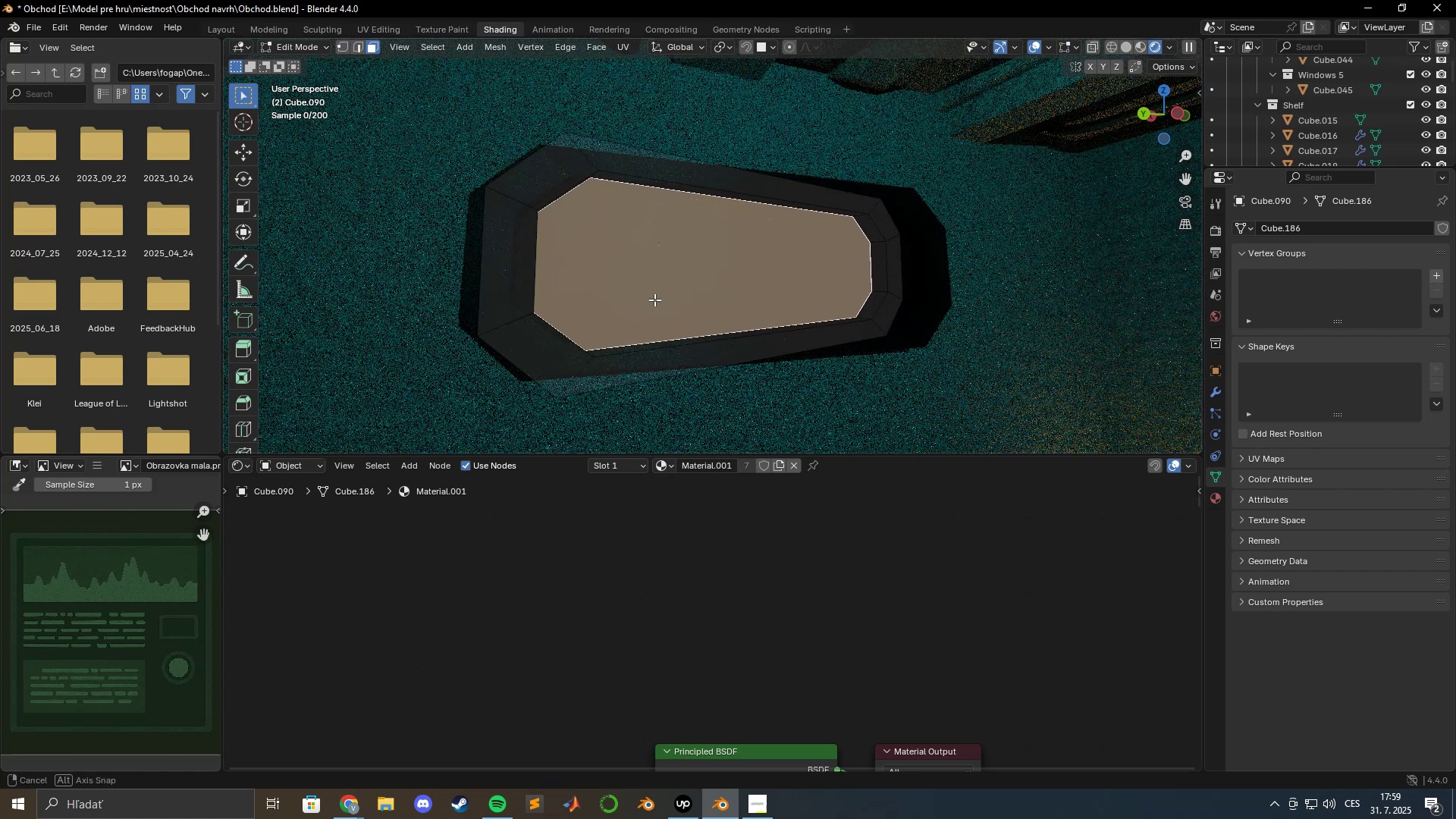 
hold_key(key=ShiftLeft, duration=0.51)
left_click([748, 282])
 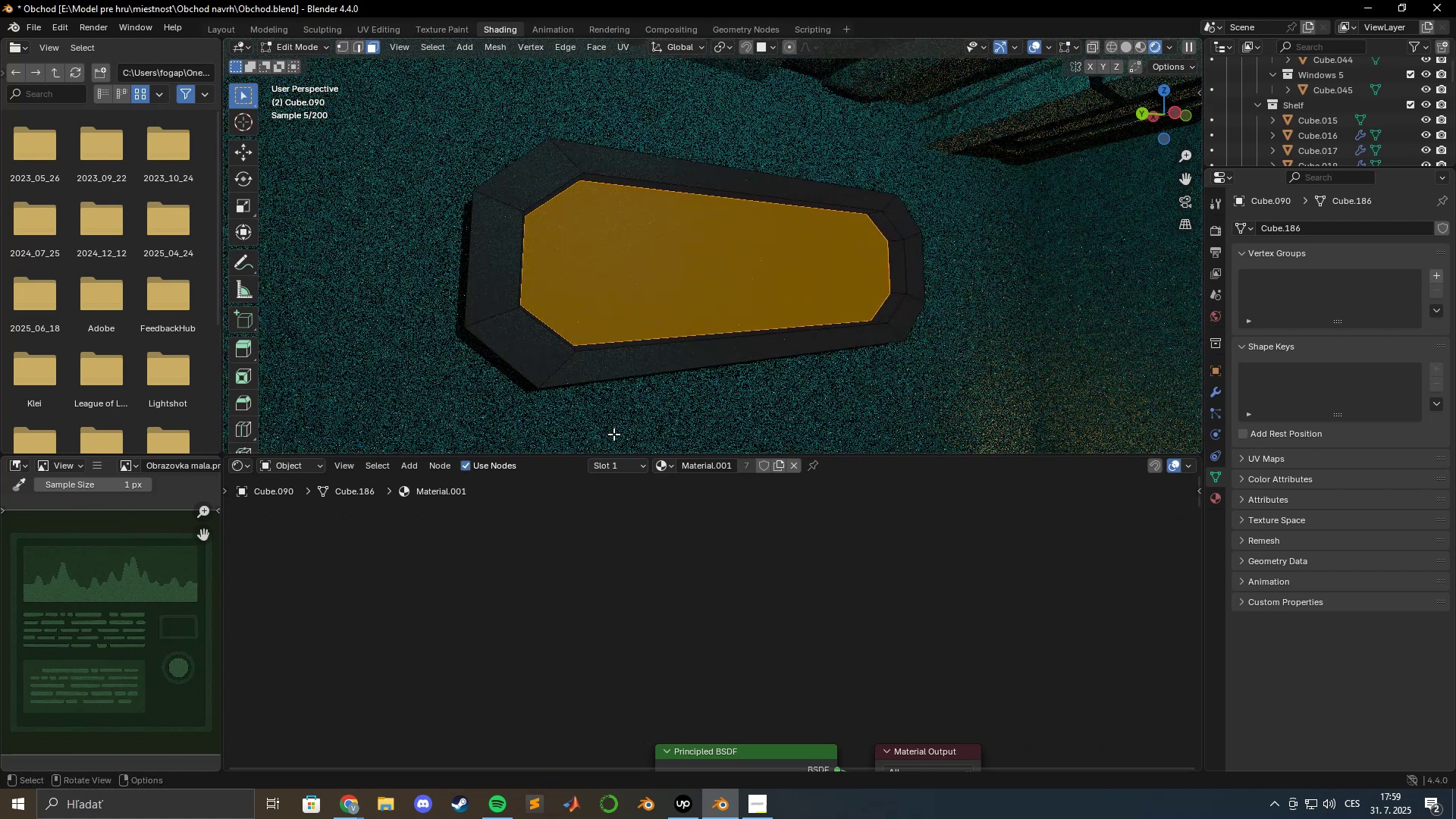 
left_click([637, 462])
 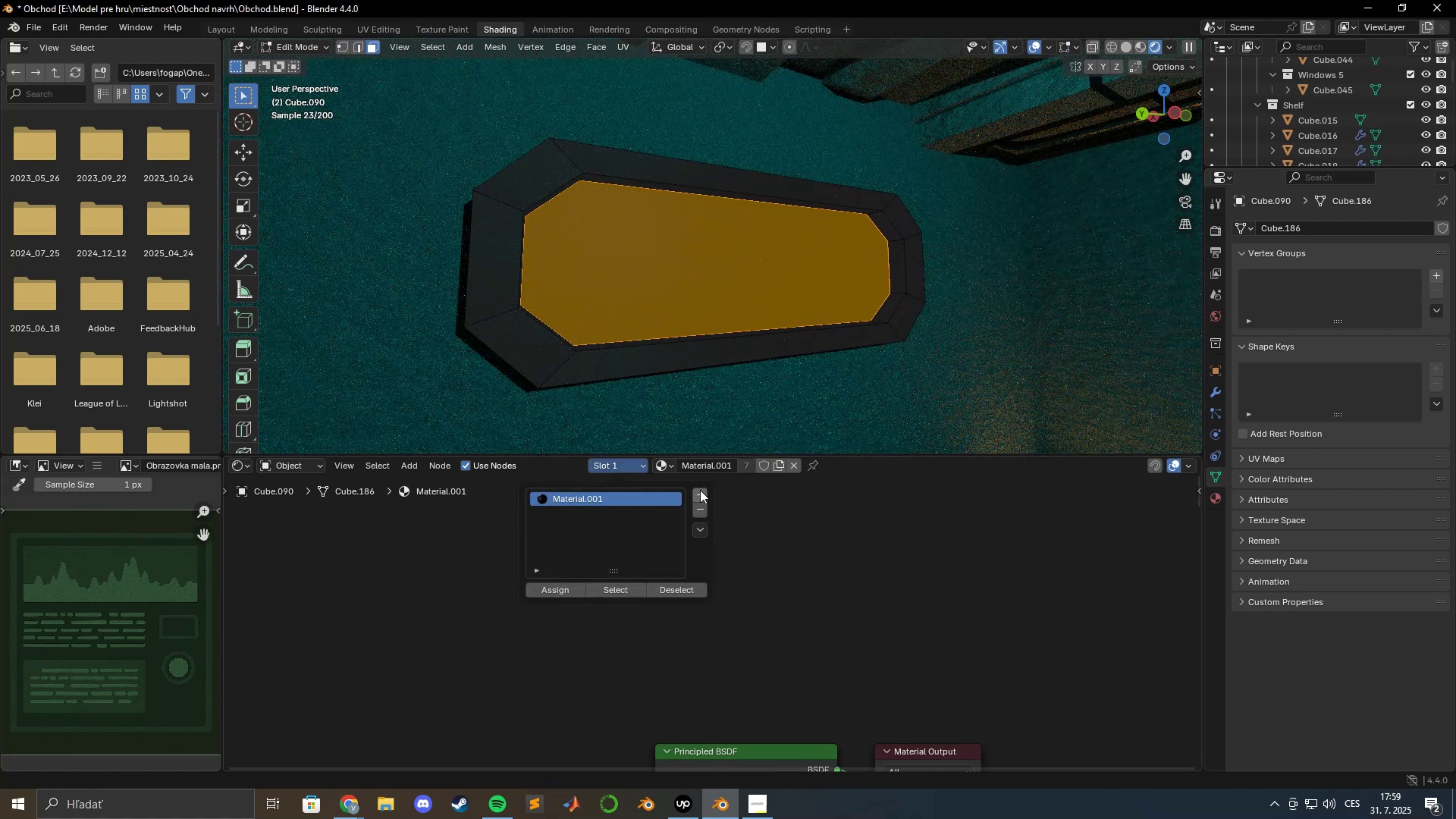 
left_click([700, 491])
 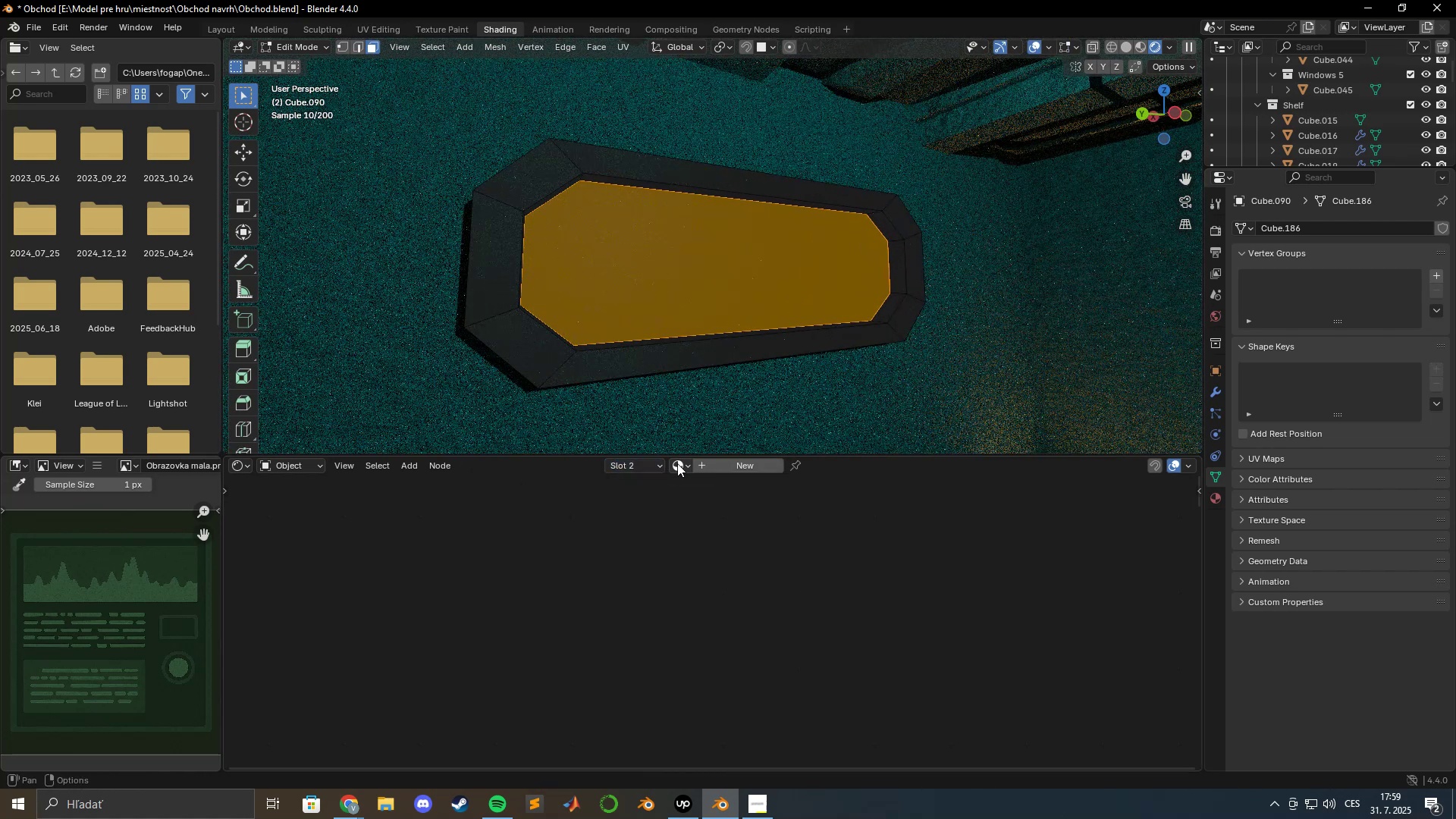 
left_click([683, 463])
 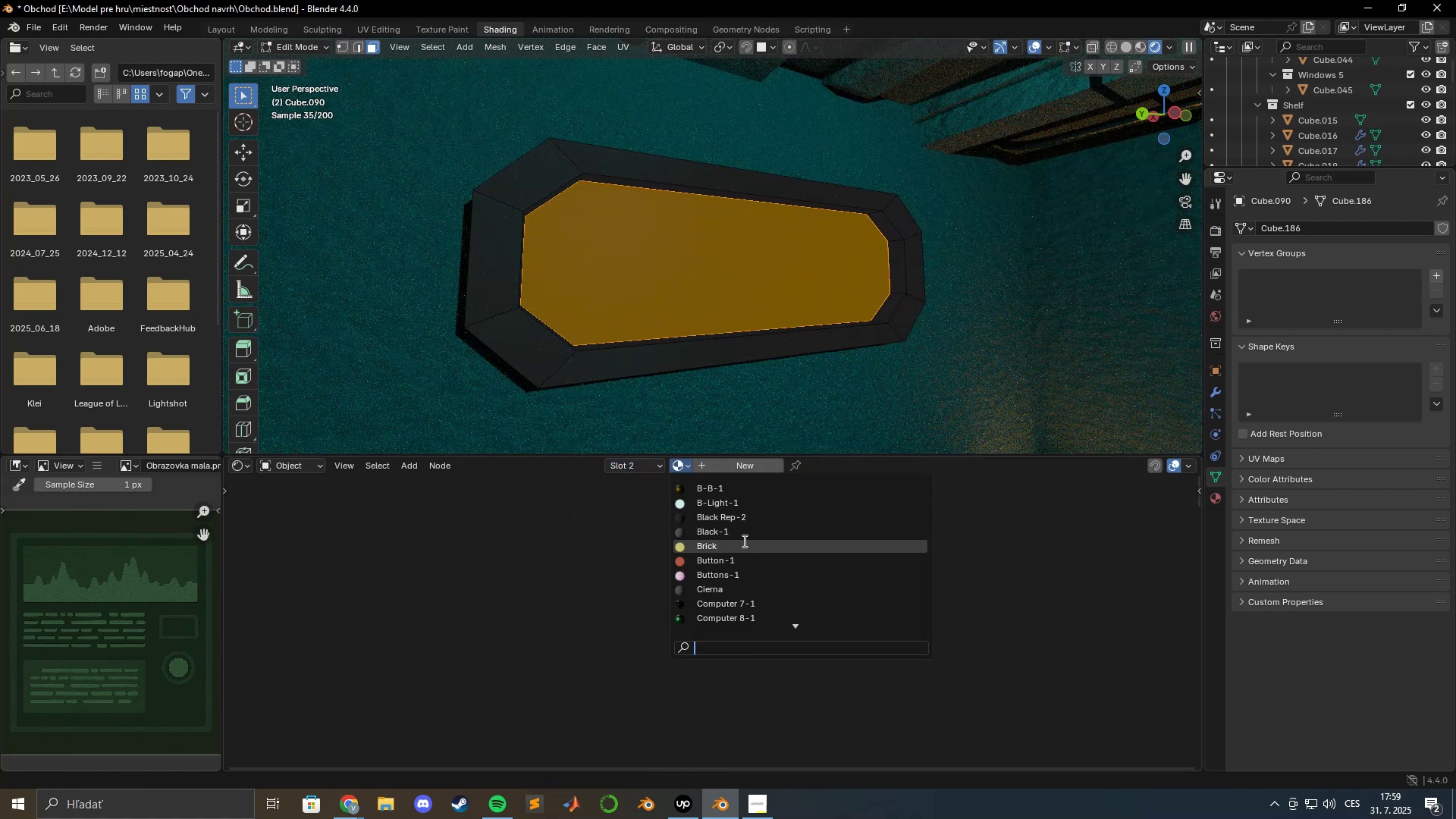 
key(G)
 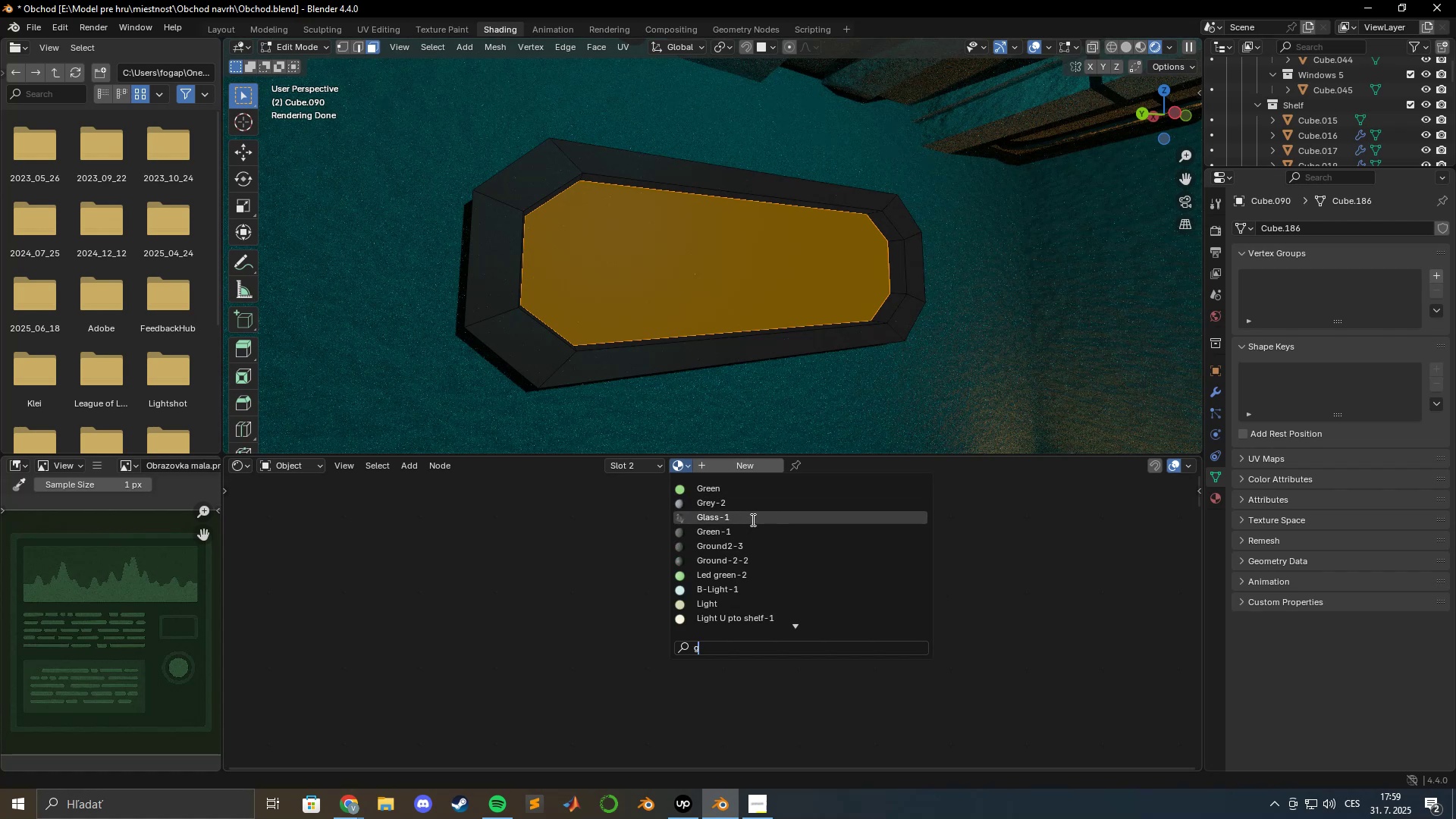 
left_click([752, 519])
 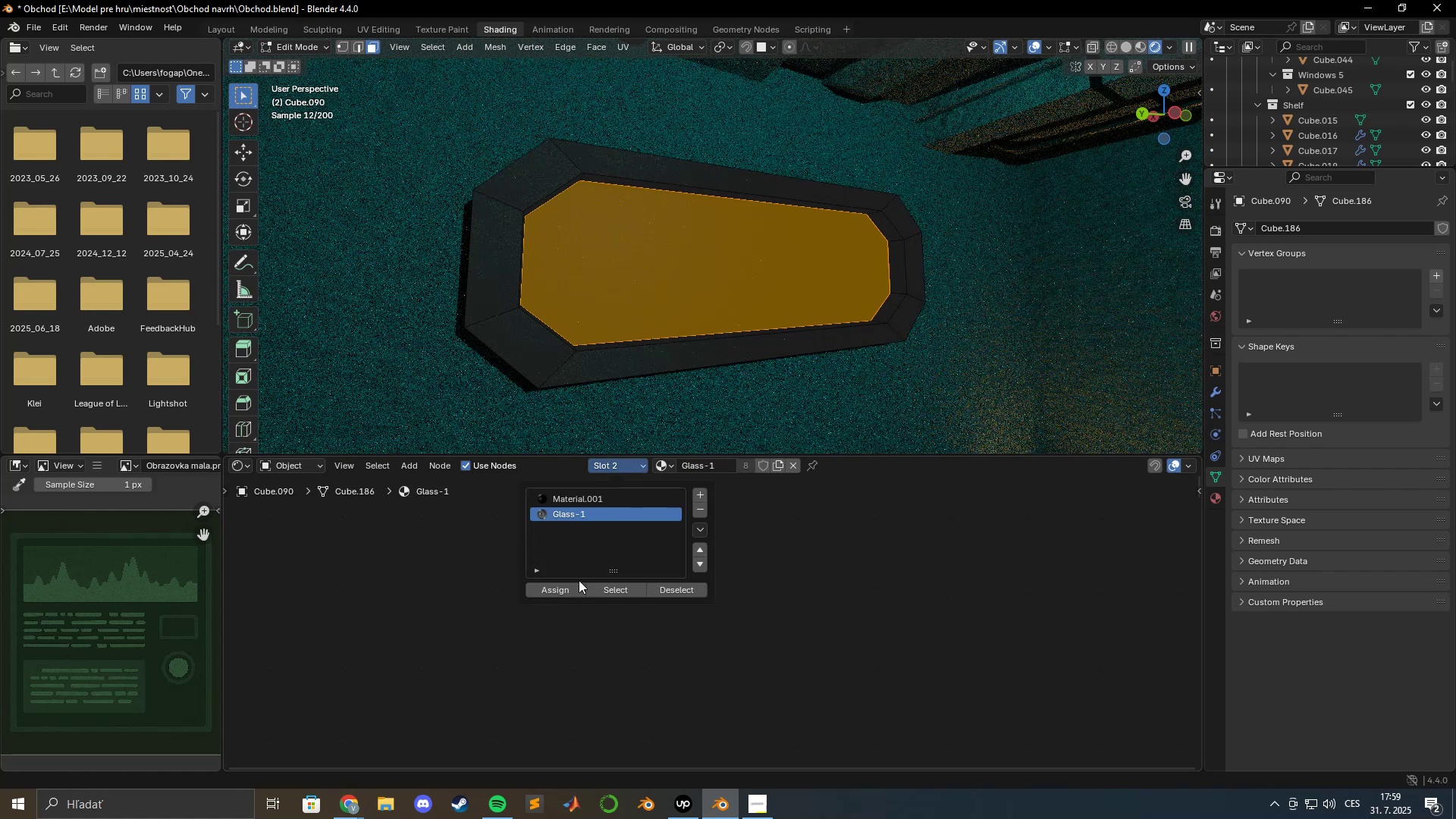 
left_click([566, 589])
 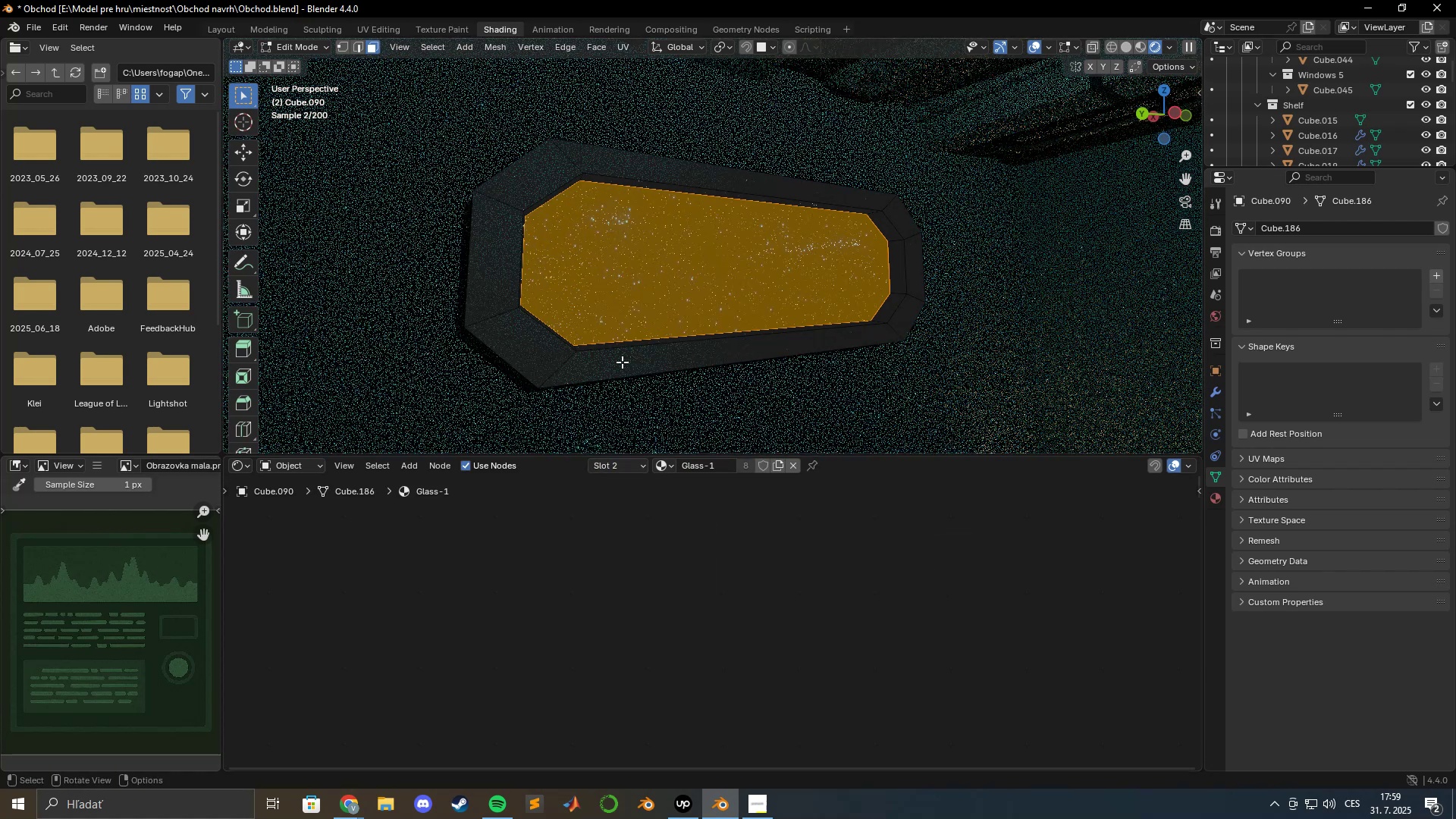 
key(Tab)
 